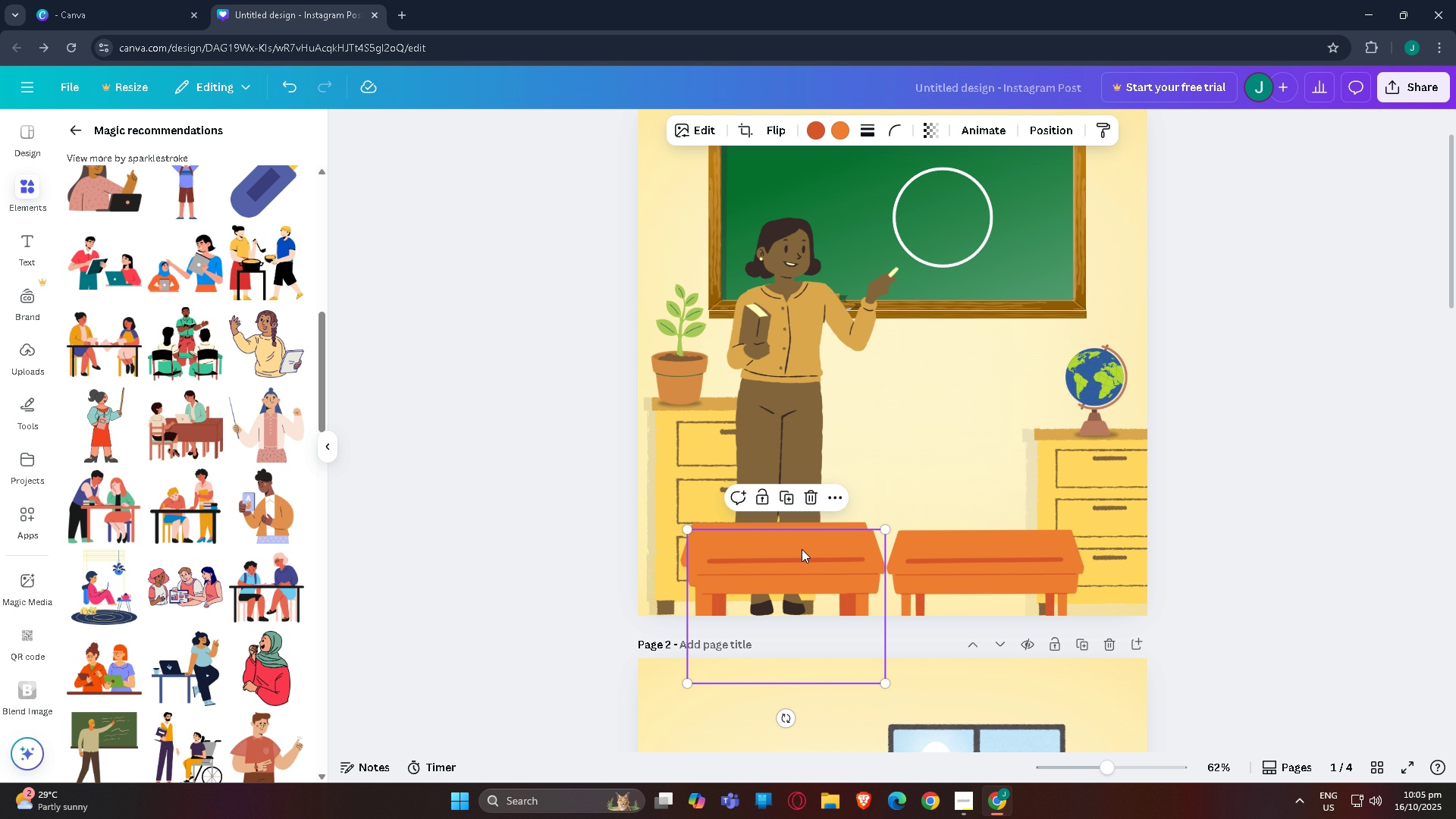 
key(Control+C)
 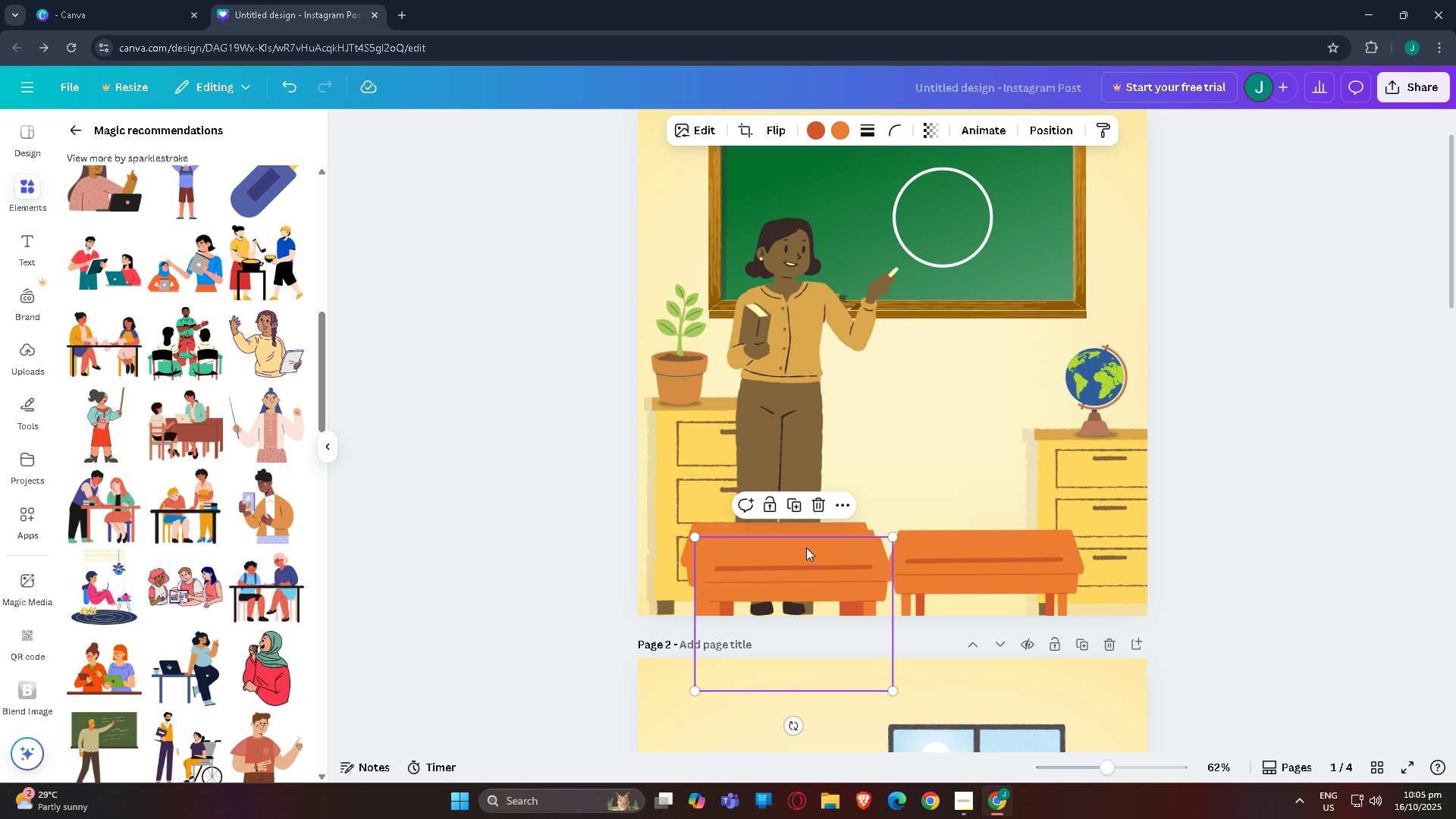 
key(Control+V)
 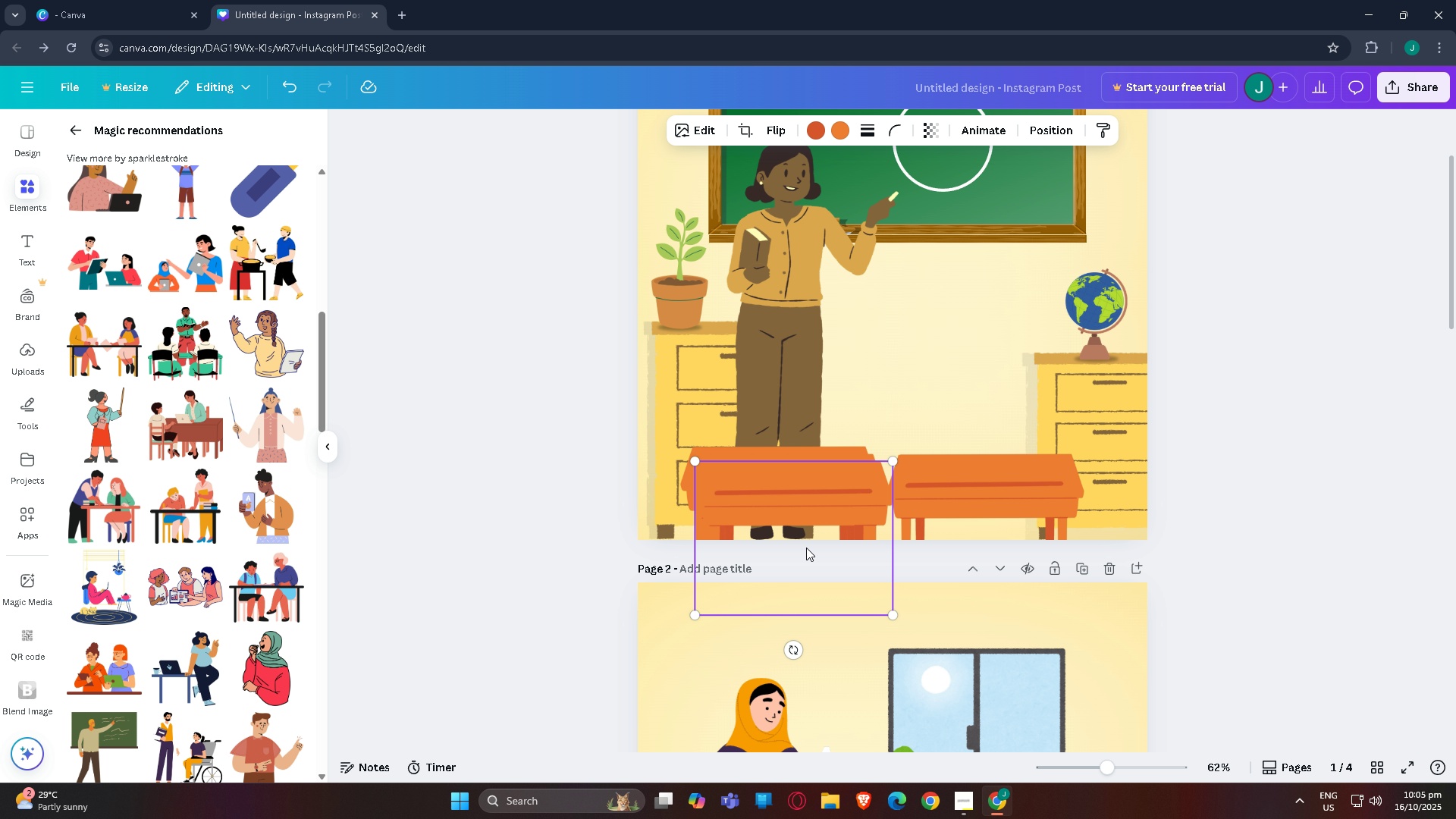 
scroll: coordinate [806, 548], scroll_direction: down, amount: 3.0
 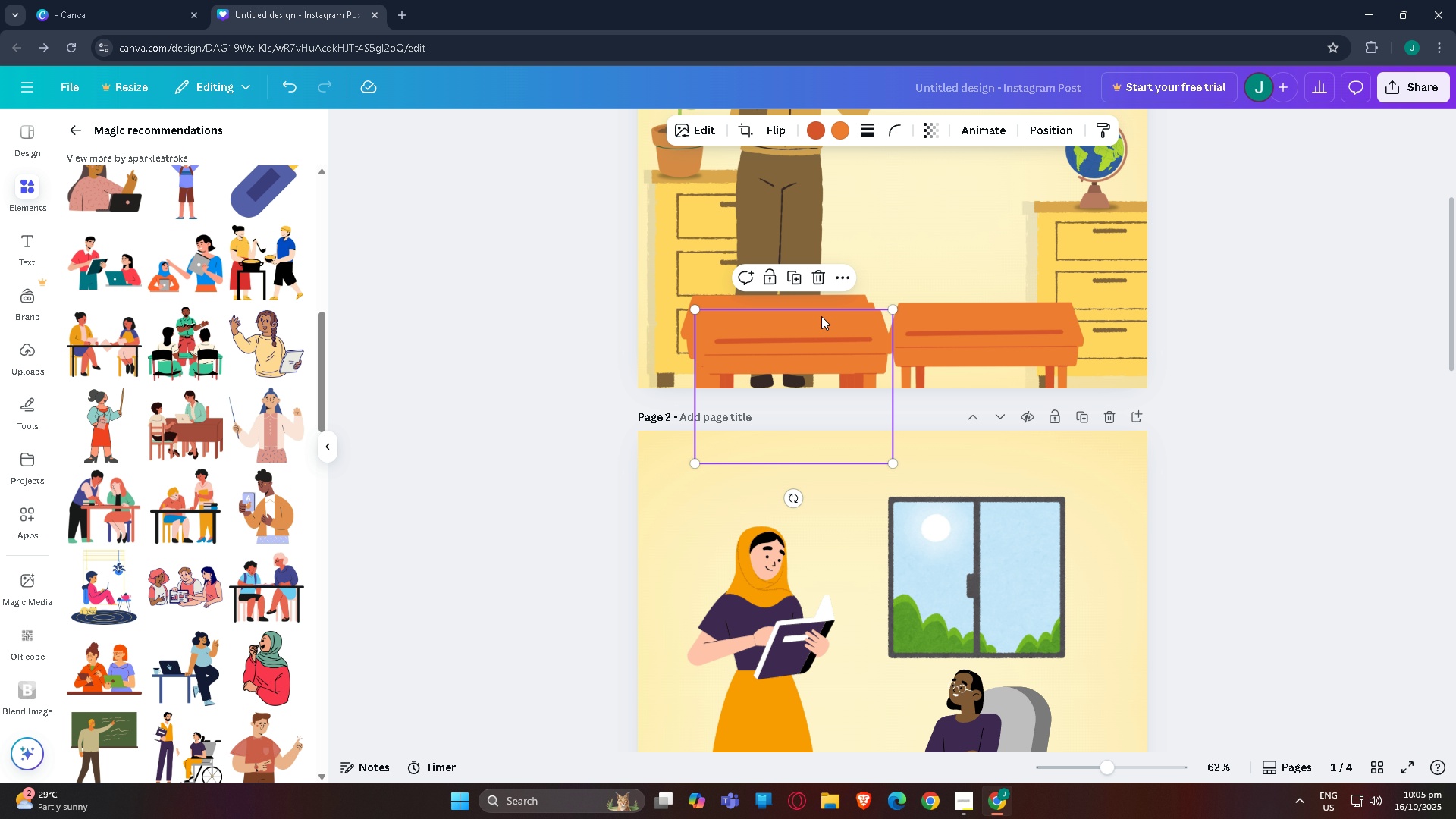 
left_click_drag(start_coordinate=[822, 343], to_coordinate=[925, 619])
 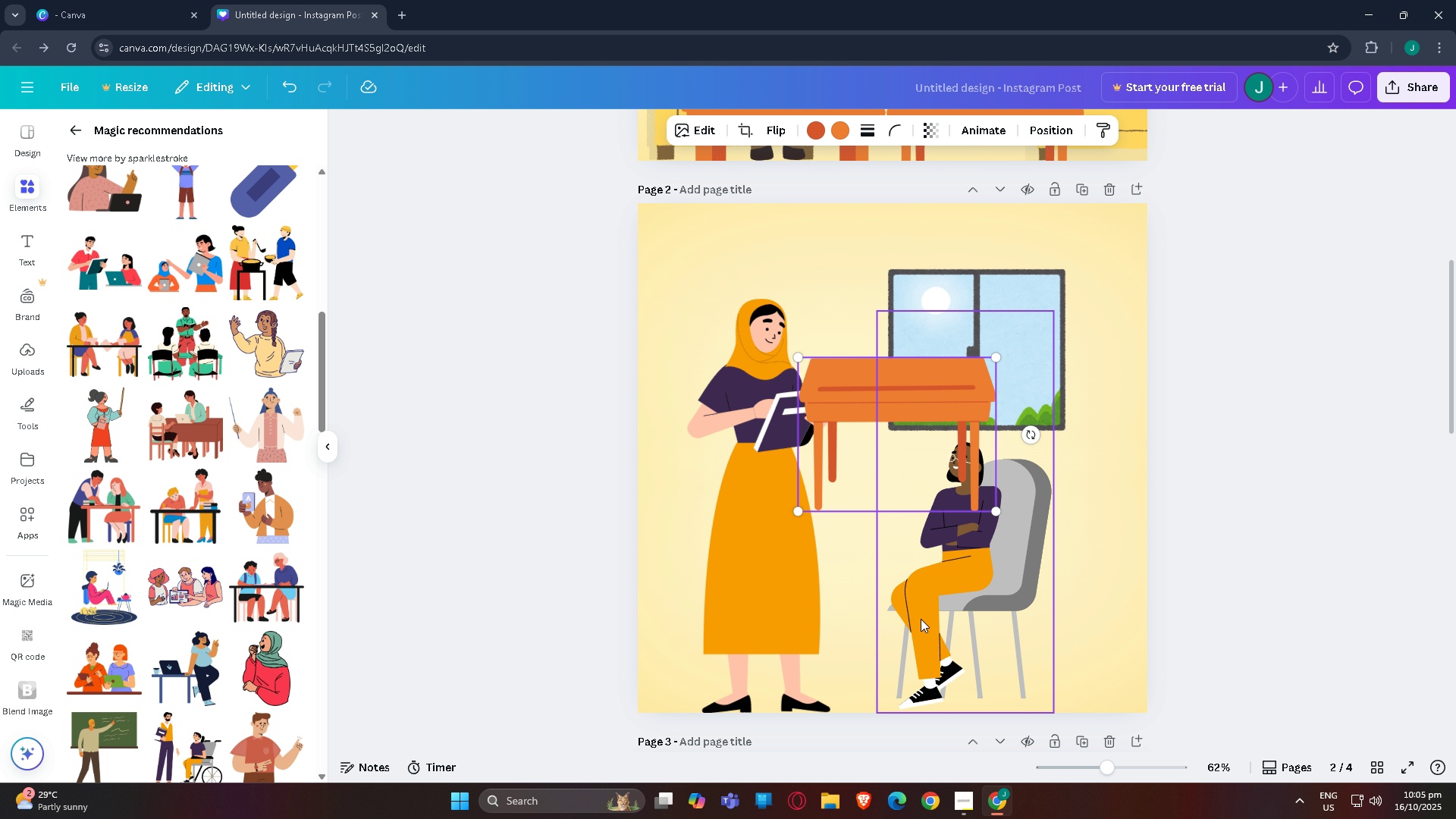 
scroll: coordinate [921, 619], scroll_direction: down, amount: 4.0
 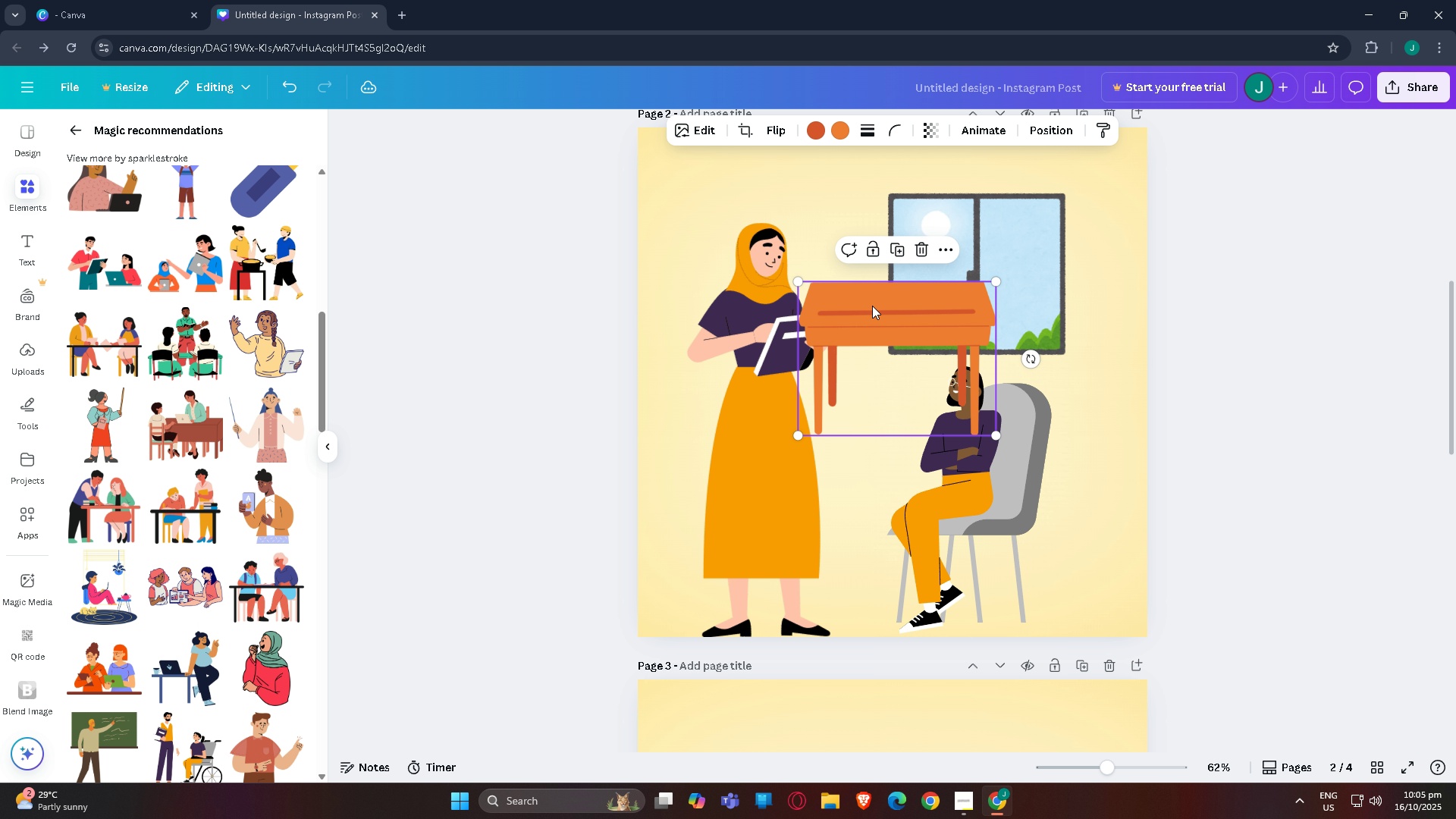 
left_click_drag(start_coordinate=[872, 306], to_coordinate=[766, 516])
 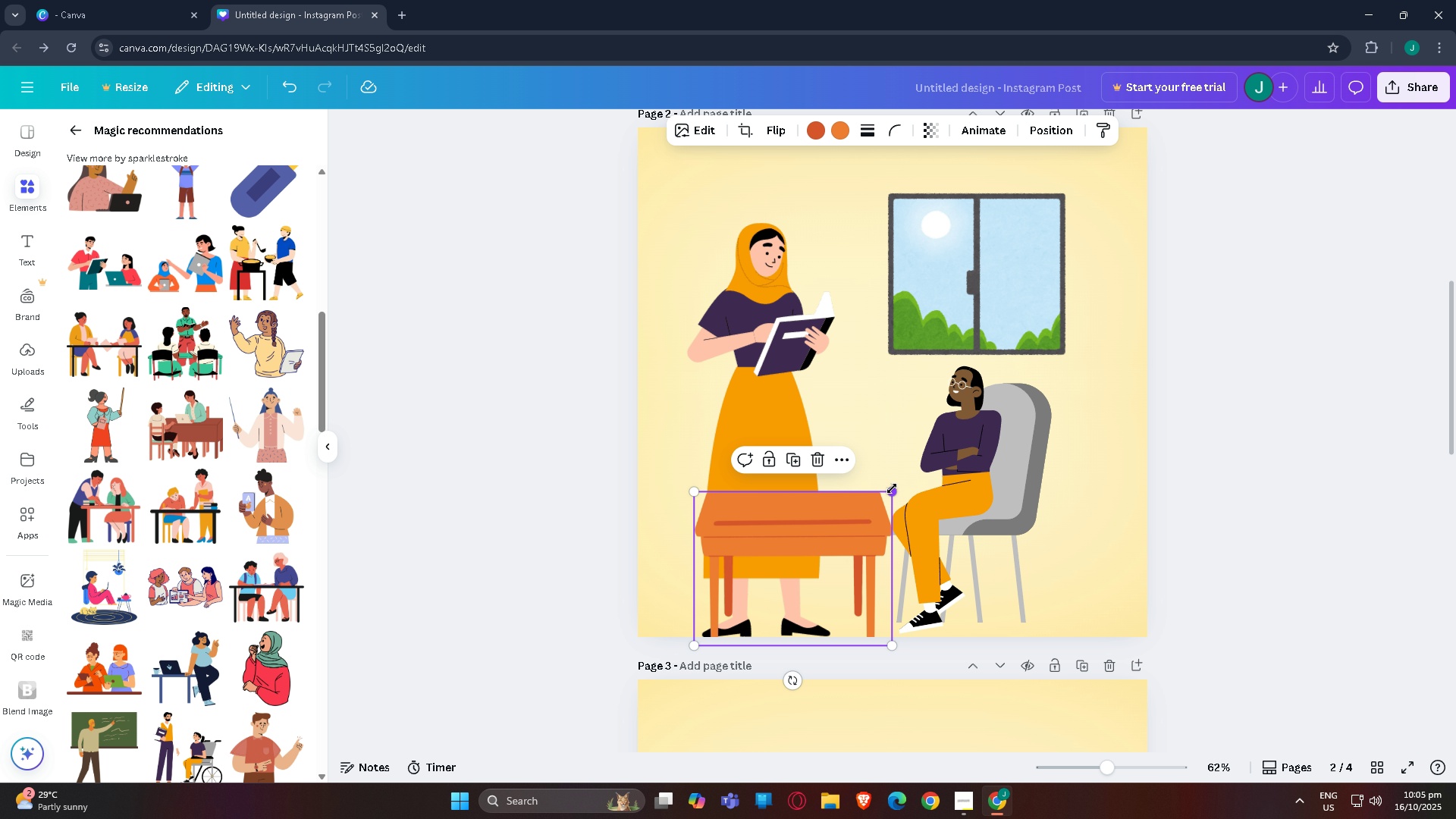 
left_click_drag(start_coordinate=[892, 488], to_coordinate=[1340, 388])
 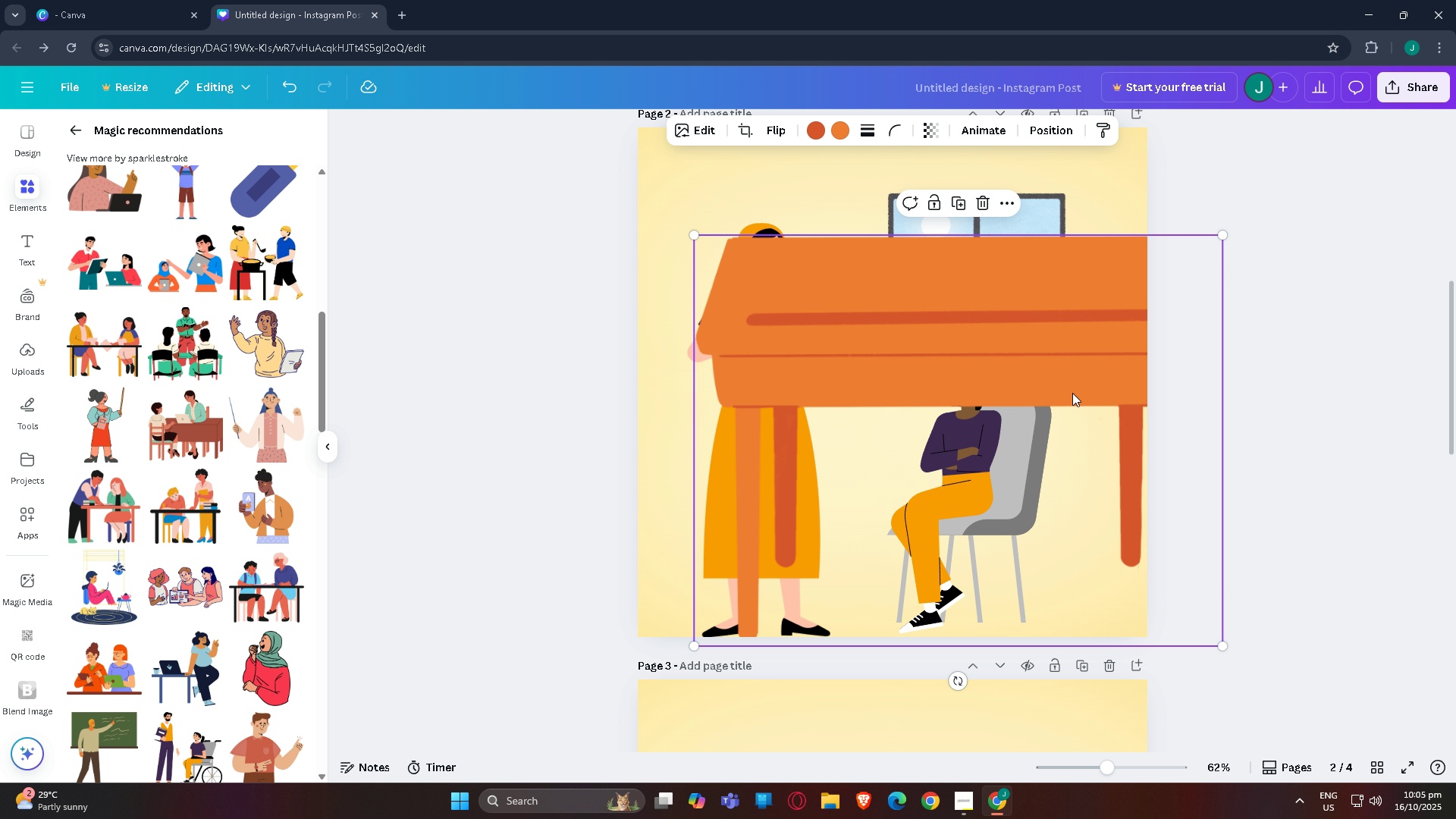 
left_click_drag(start_coordinate=[1072, 395], to_coordinate=[998, 641])
 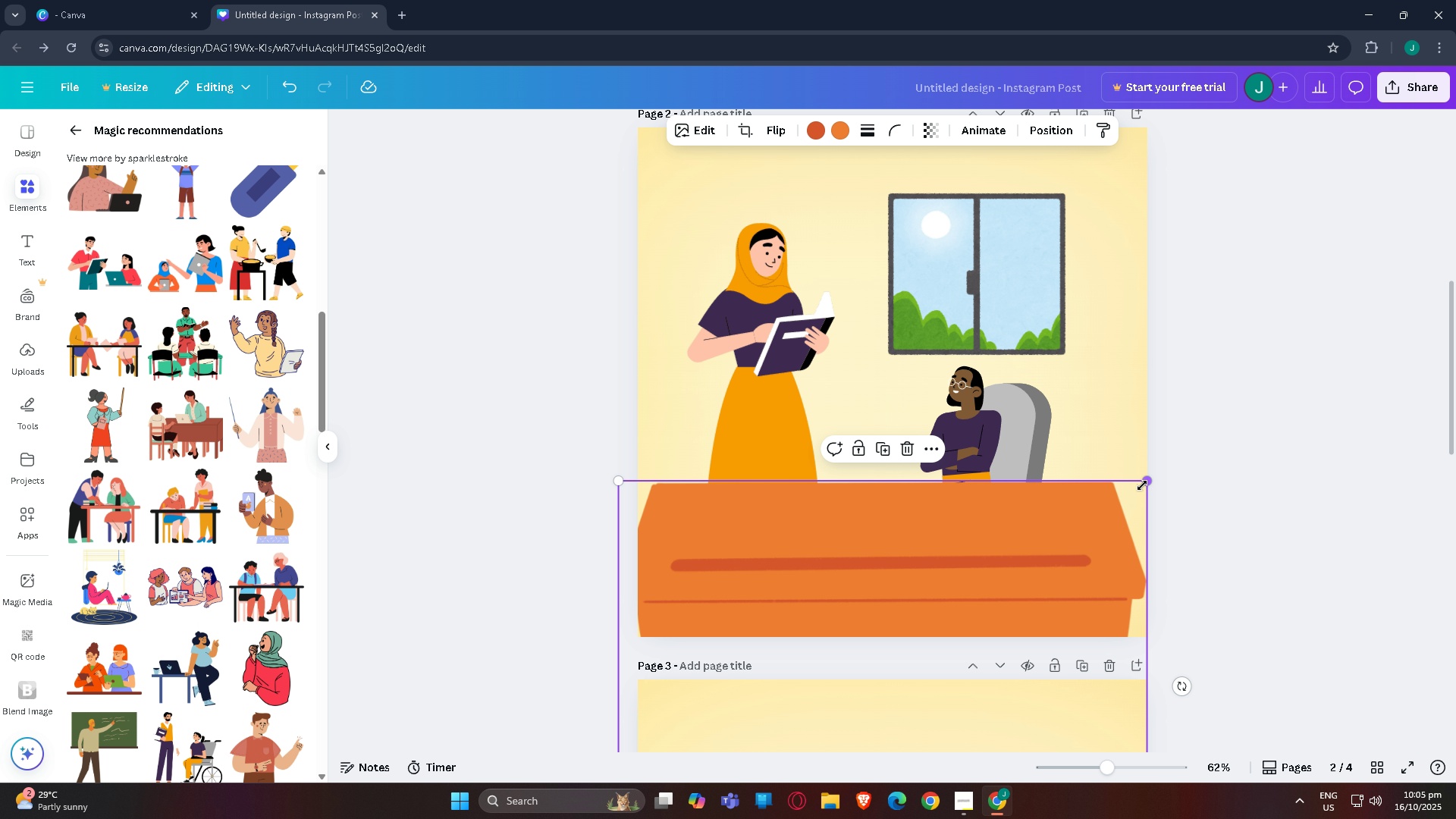 
left_click_drag(start_coordinate=[1145, 484], to_coordinate=[1082, 505])
 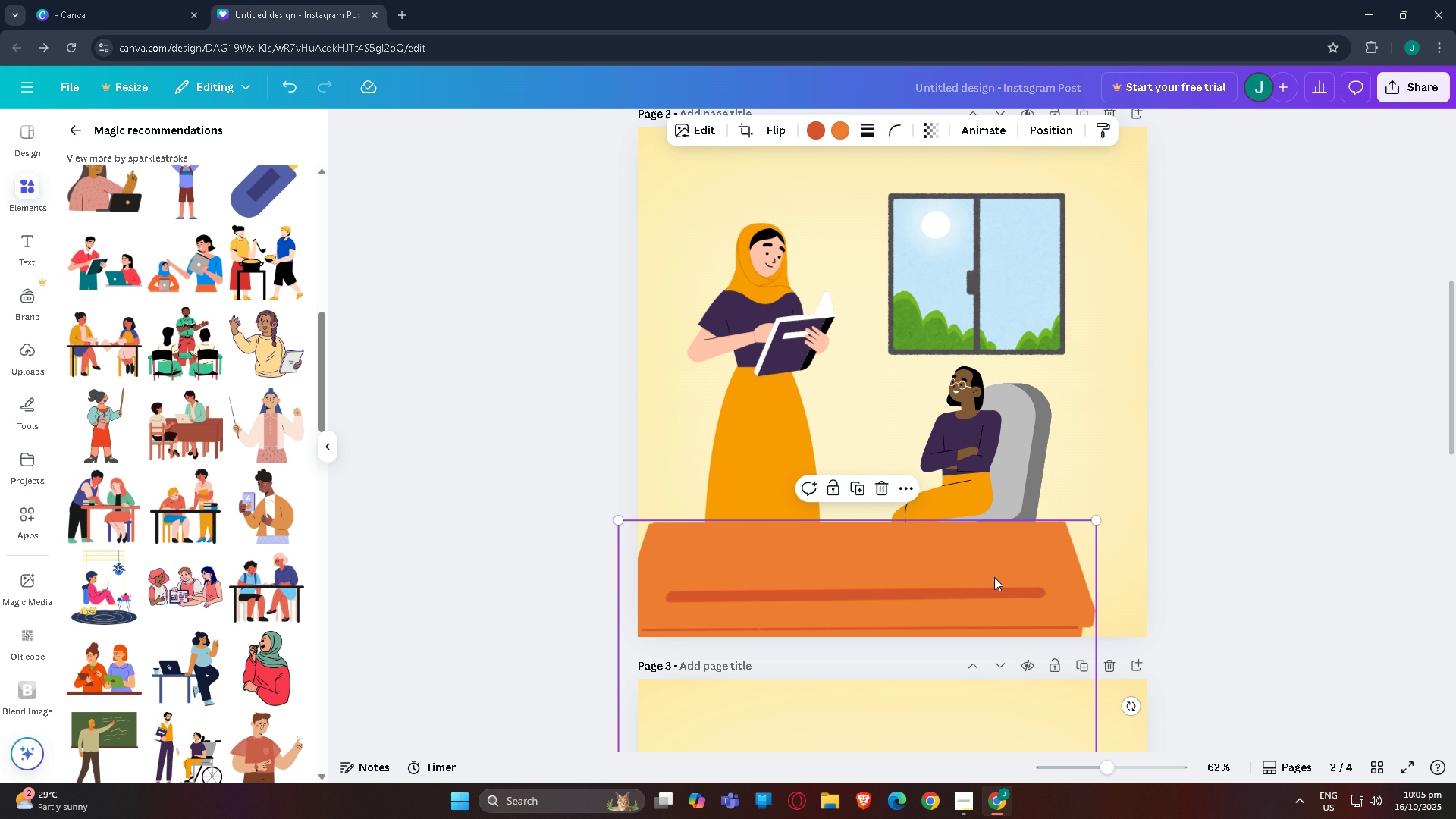 
left_click_drag(start_coordinate=[994, 577], to_coordinate=[1002, 538])
 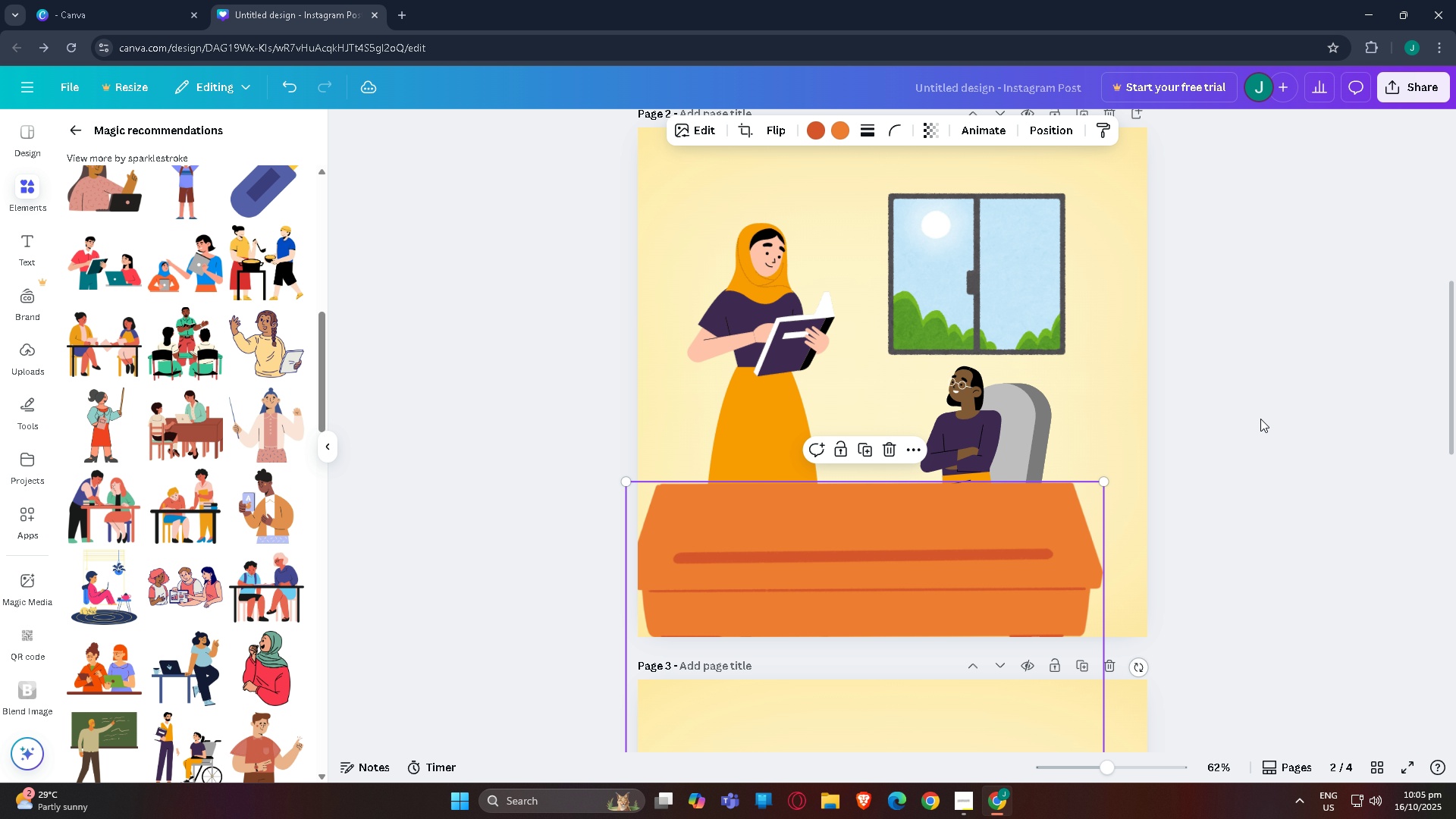 
left_click([1260, 419])
 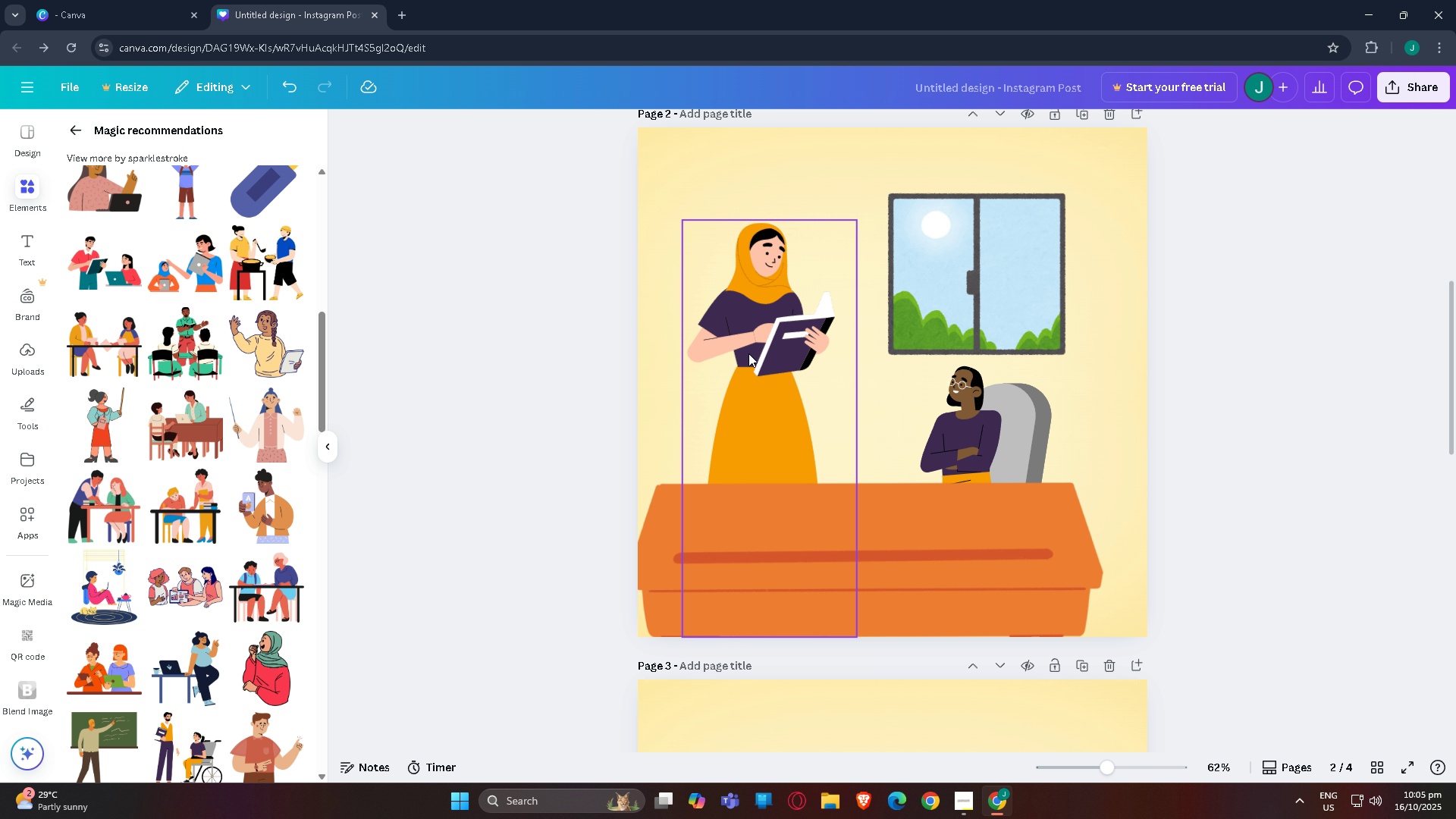 
left_click_drag(start_coordinate=[748, 353], to_coordinate=[743, 404])
 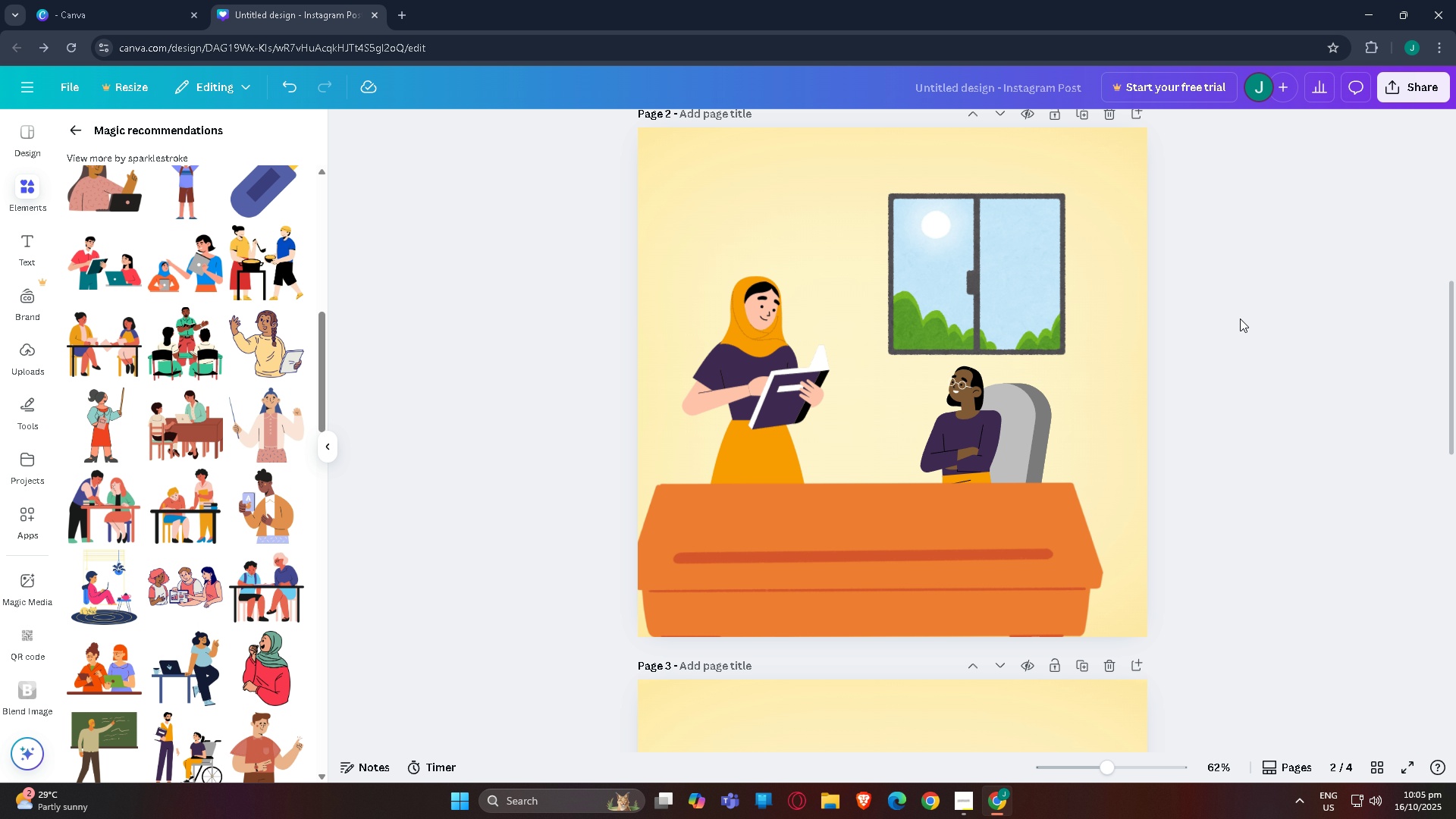 
scroll: coordinate [1053, 402], scroll_direction: up, amount: 3.0
 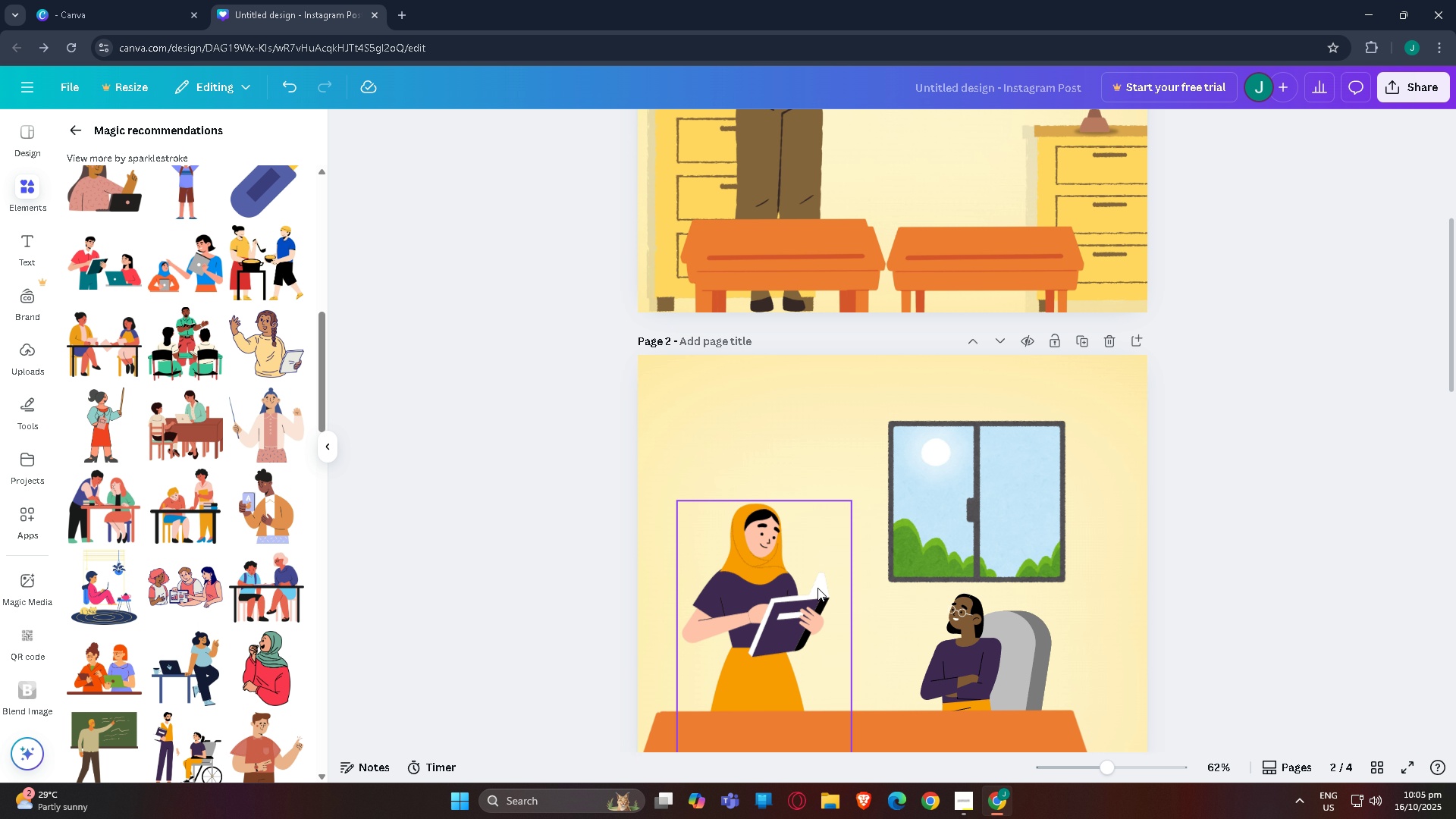 
scroll: coordinate [845, 567], scroll_direction: down, amount: 2.0
 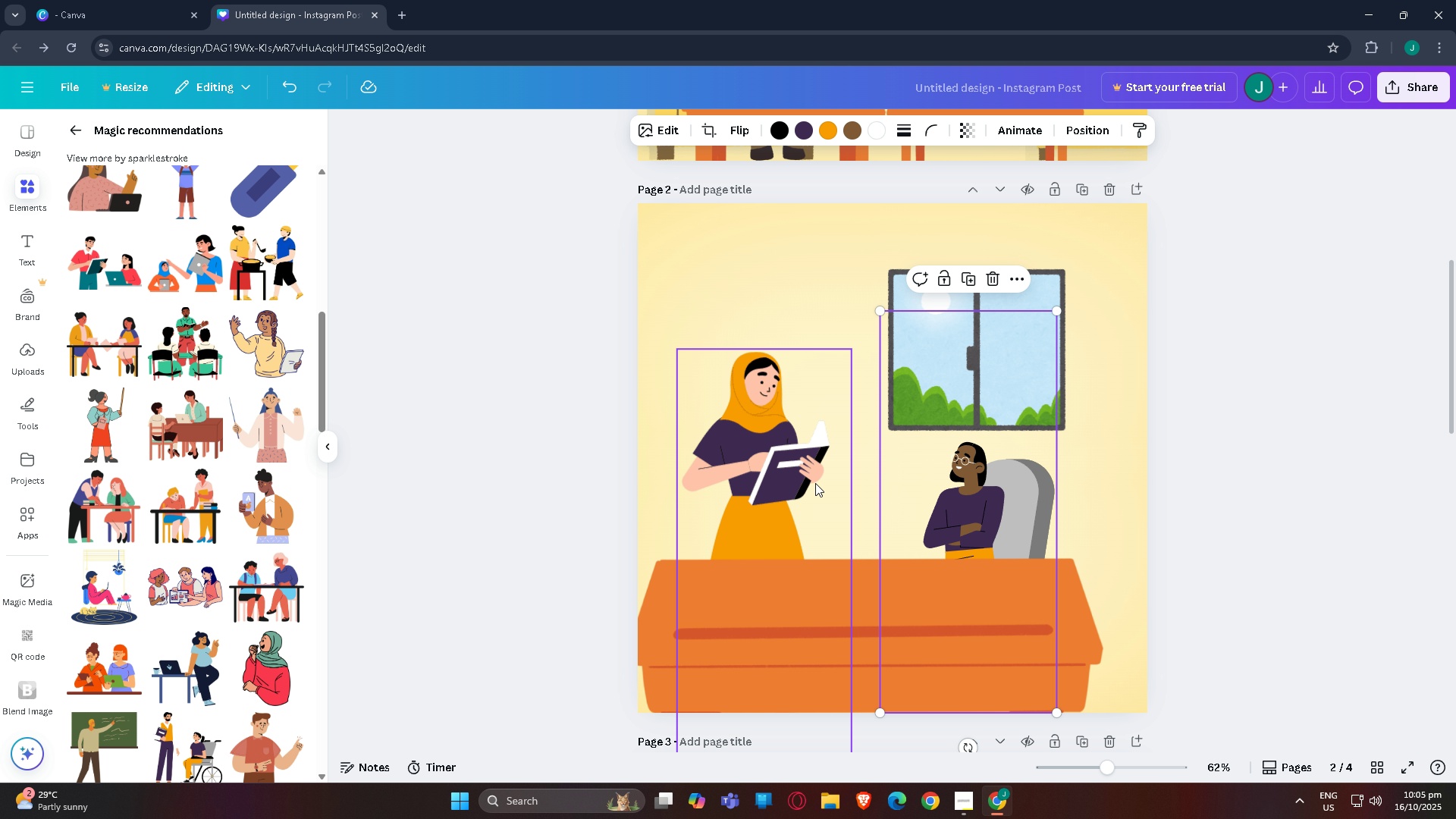 
left_click_drag(start_coordinate=[909, 617], to_coordinate=[922, 617])
 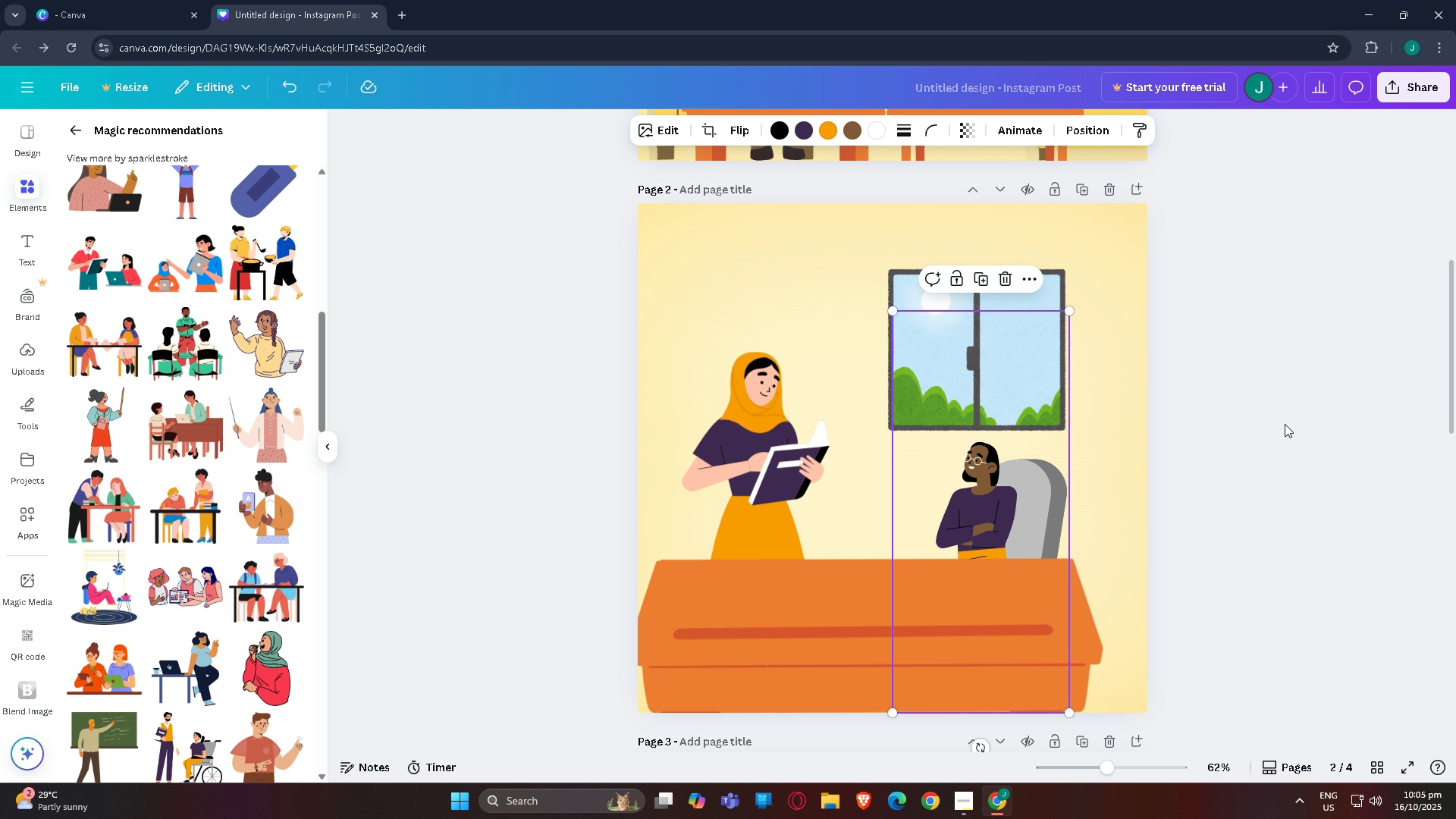 
left_click([1285, 424])
 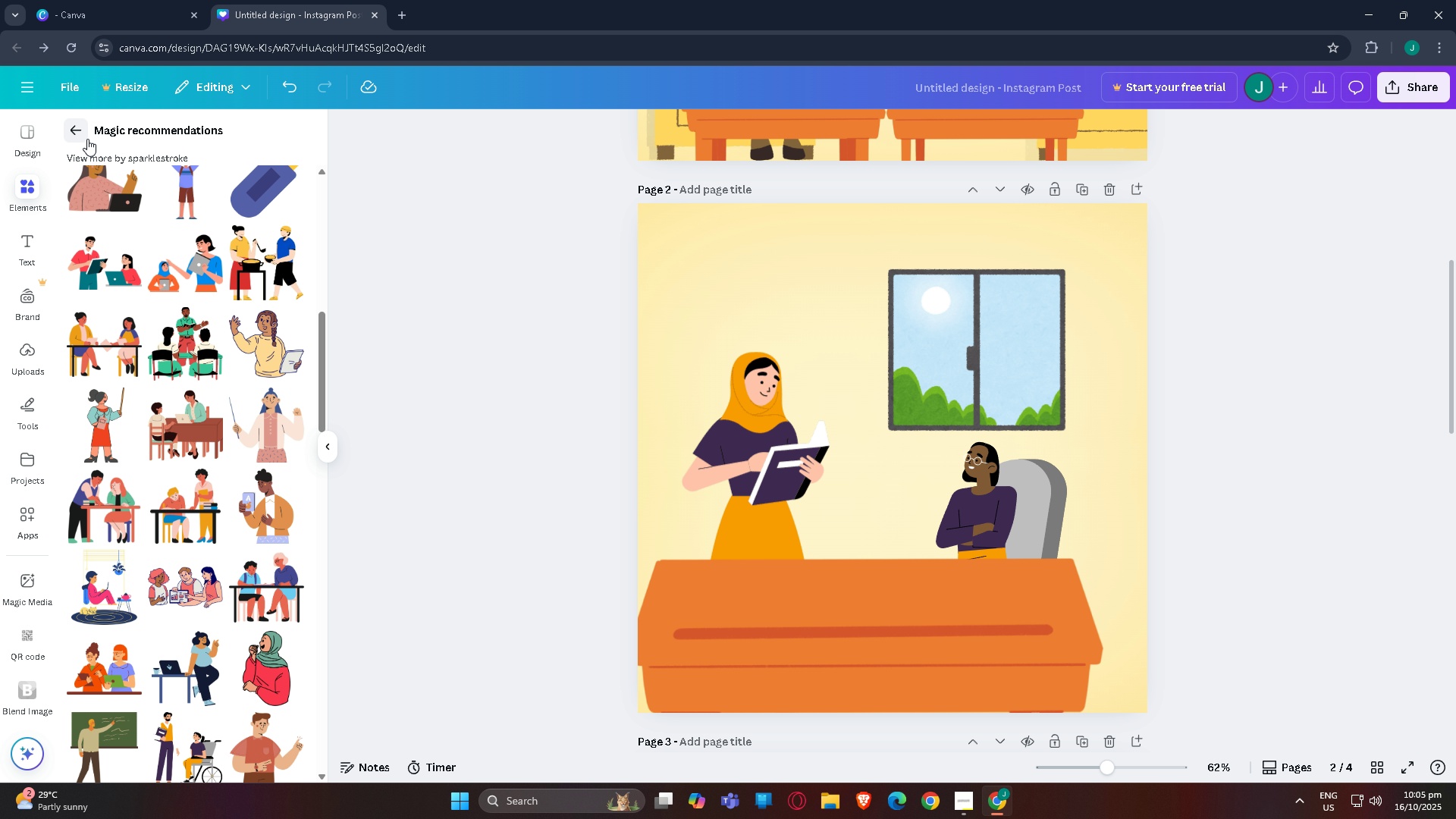 
scroll: coordinate [206, 331], scroll_direction: up, amount: 9.0
 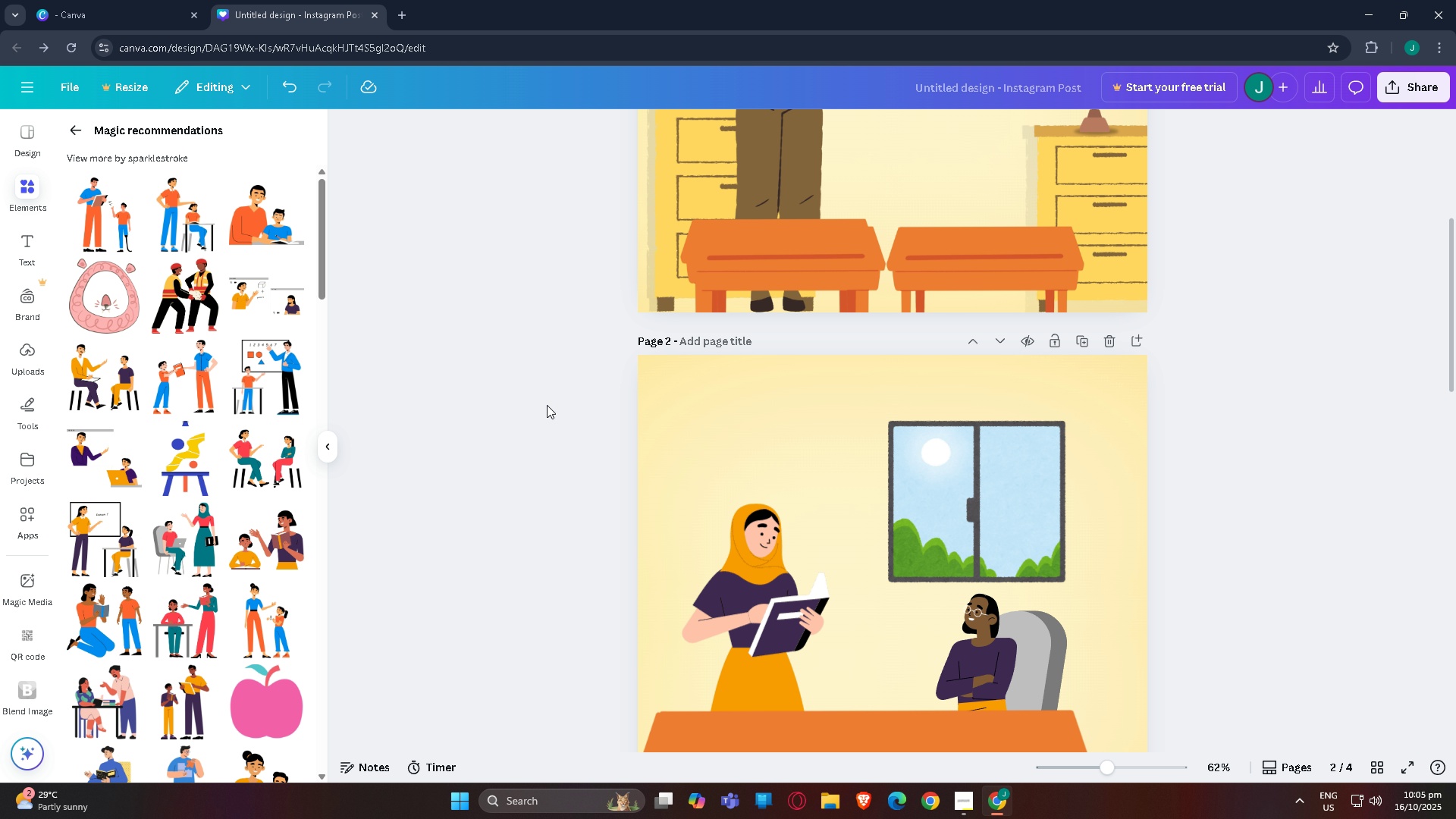 
scroll: coordinate [224, 461], scroll_direction: down, amount: 12.0
 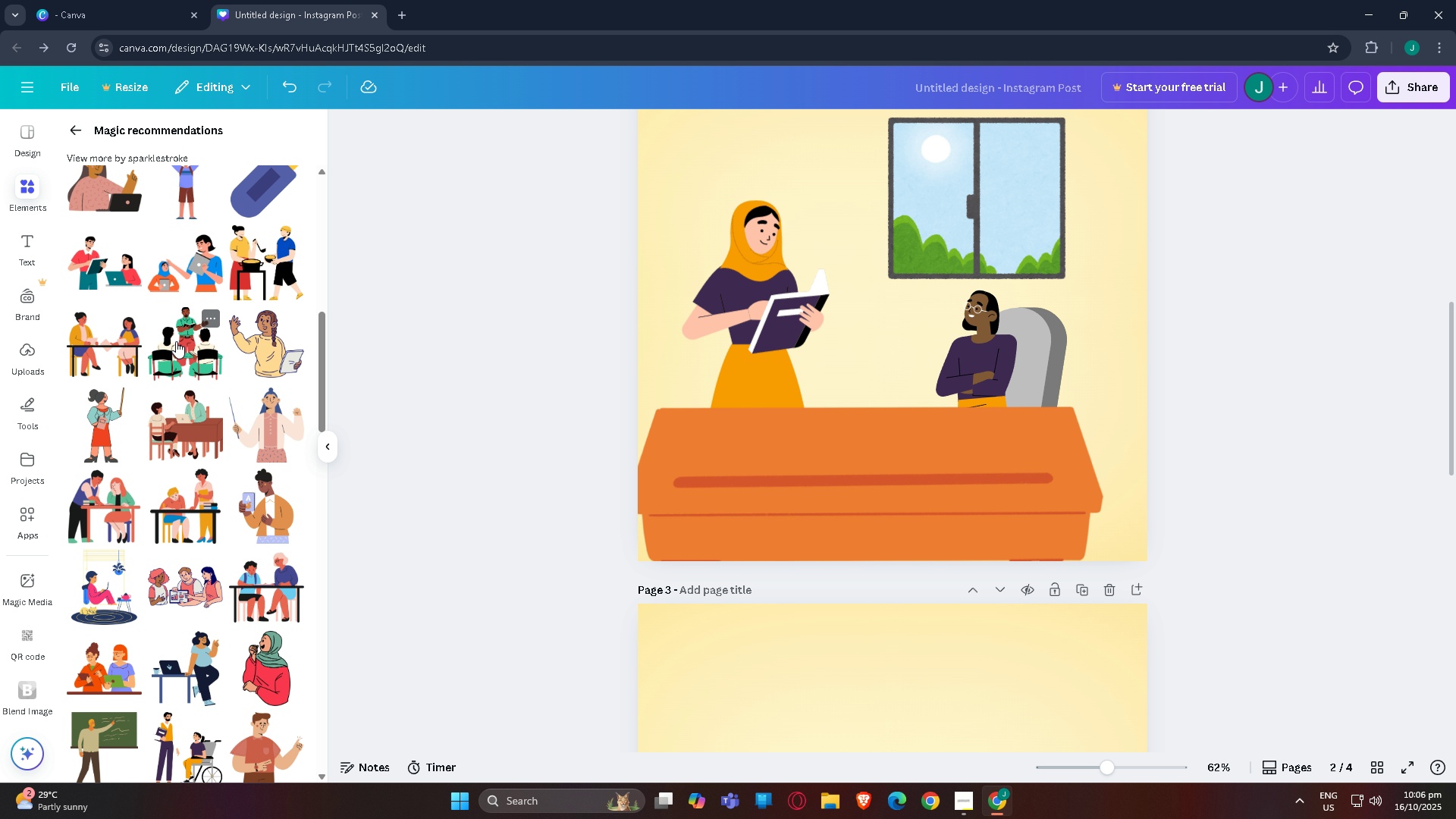 
left_click([176, 341])
 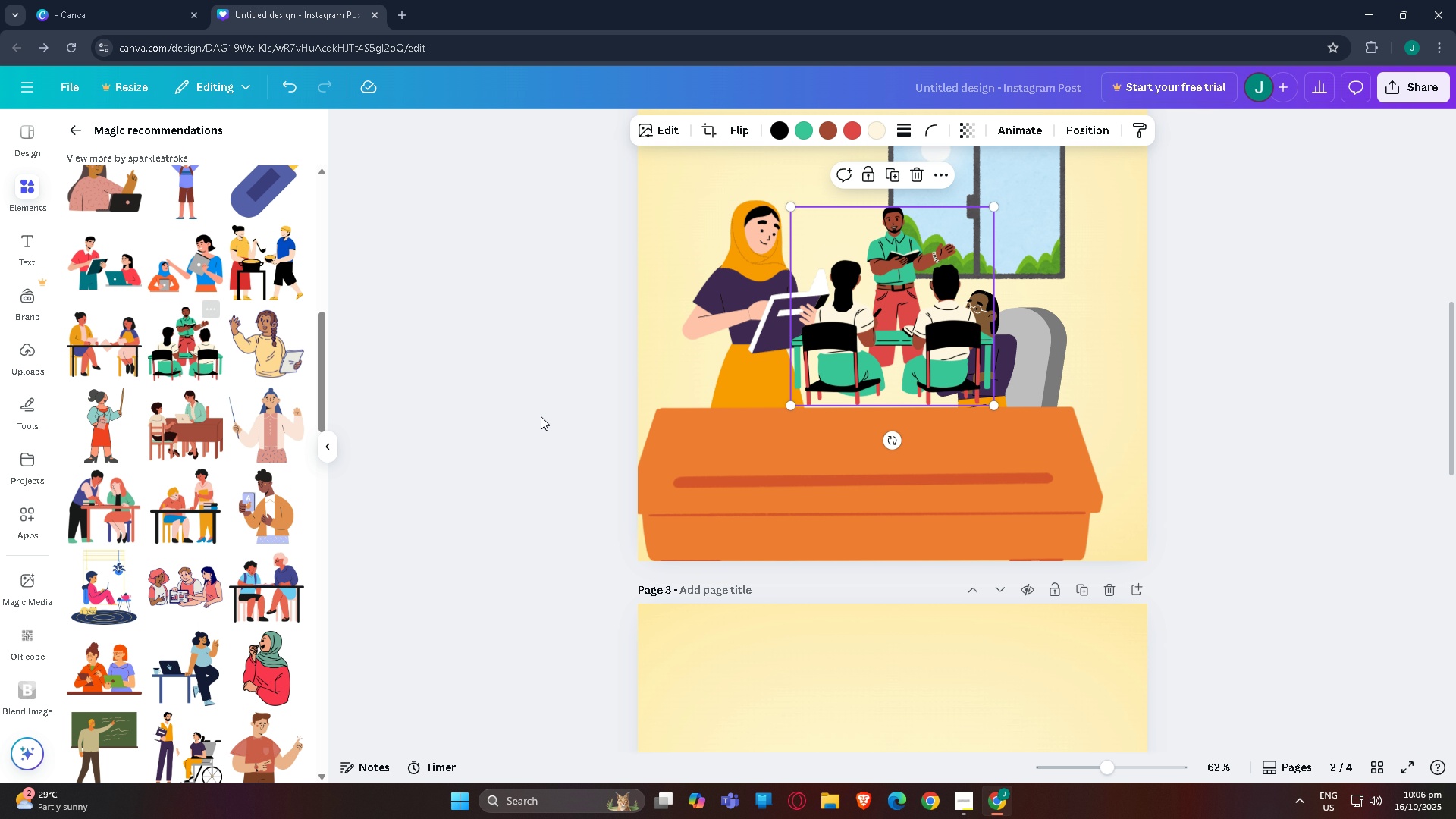 
scroll: coordinate [554, 423], scroll_direction: up, amount: 3.0
 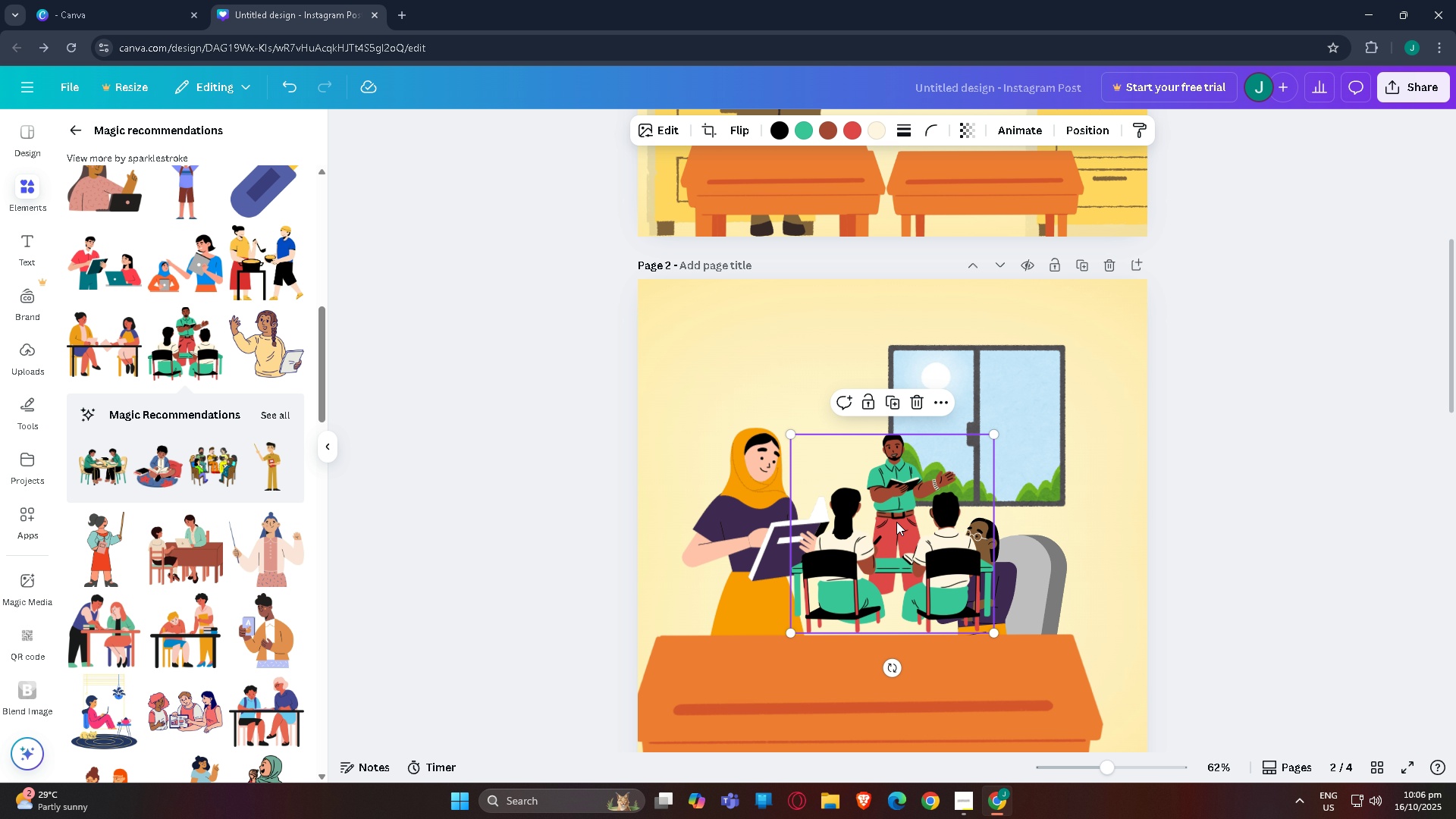 
left_click_drag(start_coordinate=[896, 522], to_coordinate=[875, 151])
 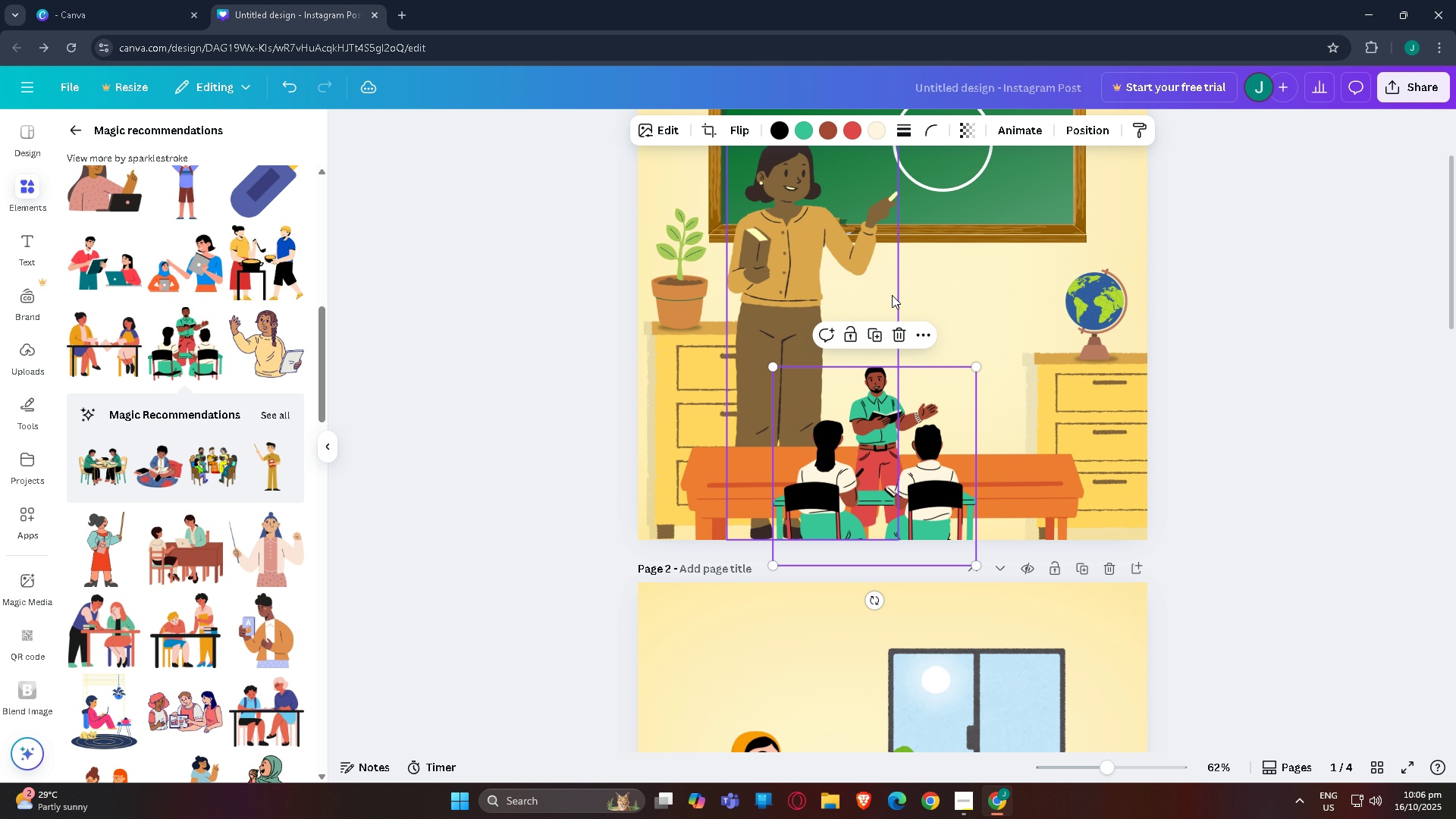 
scroll: coordinate [893, 303], scroll_direction: up, amount: 9.0
 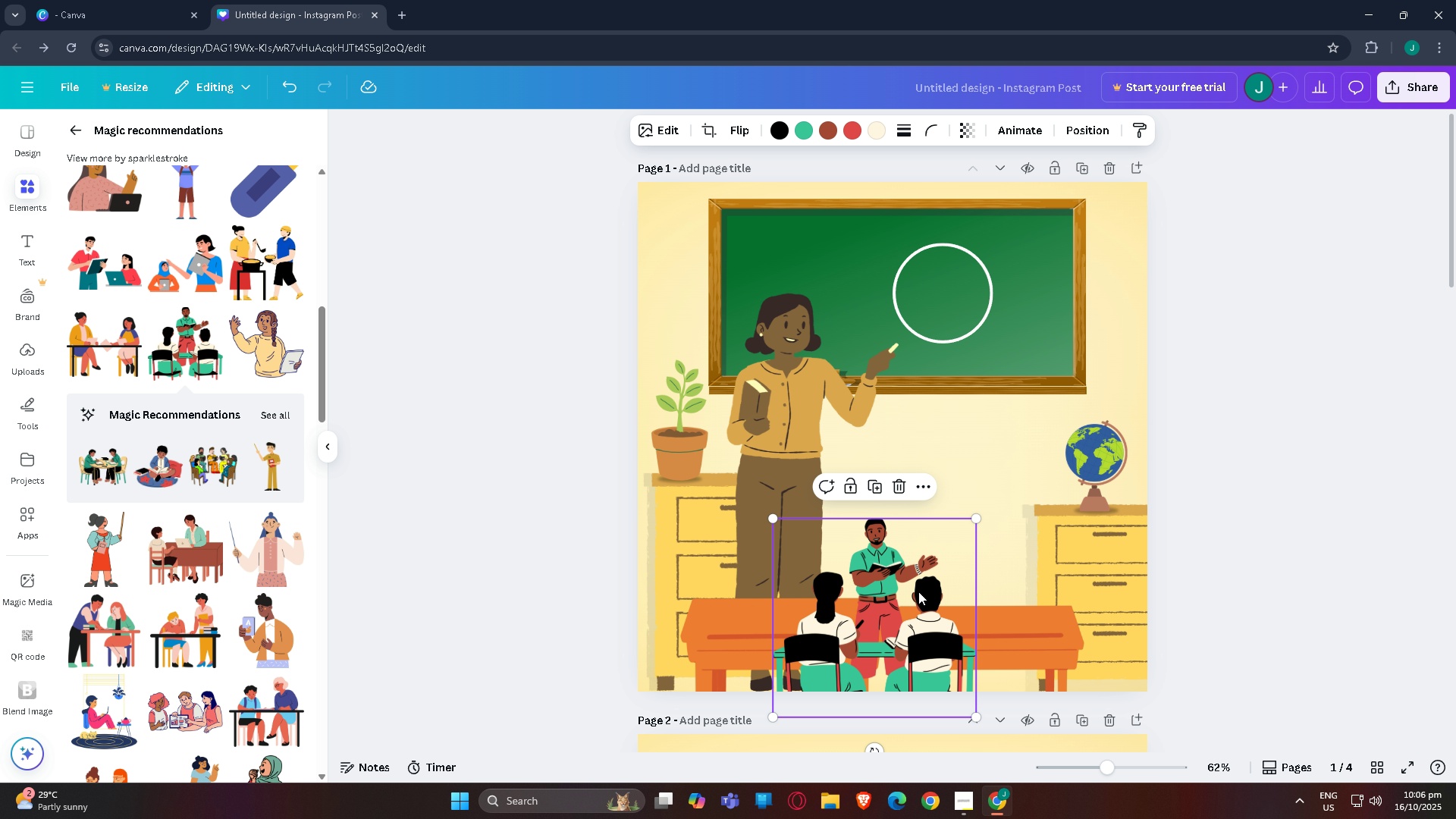 
left_click_drag(start_coordinate=[915, 600], to_coordinate=[929, 334])
 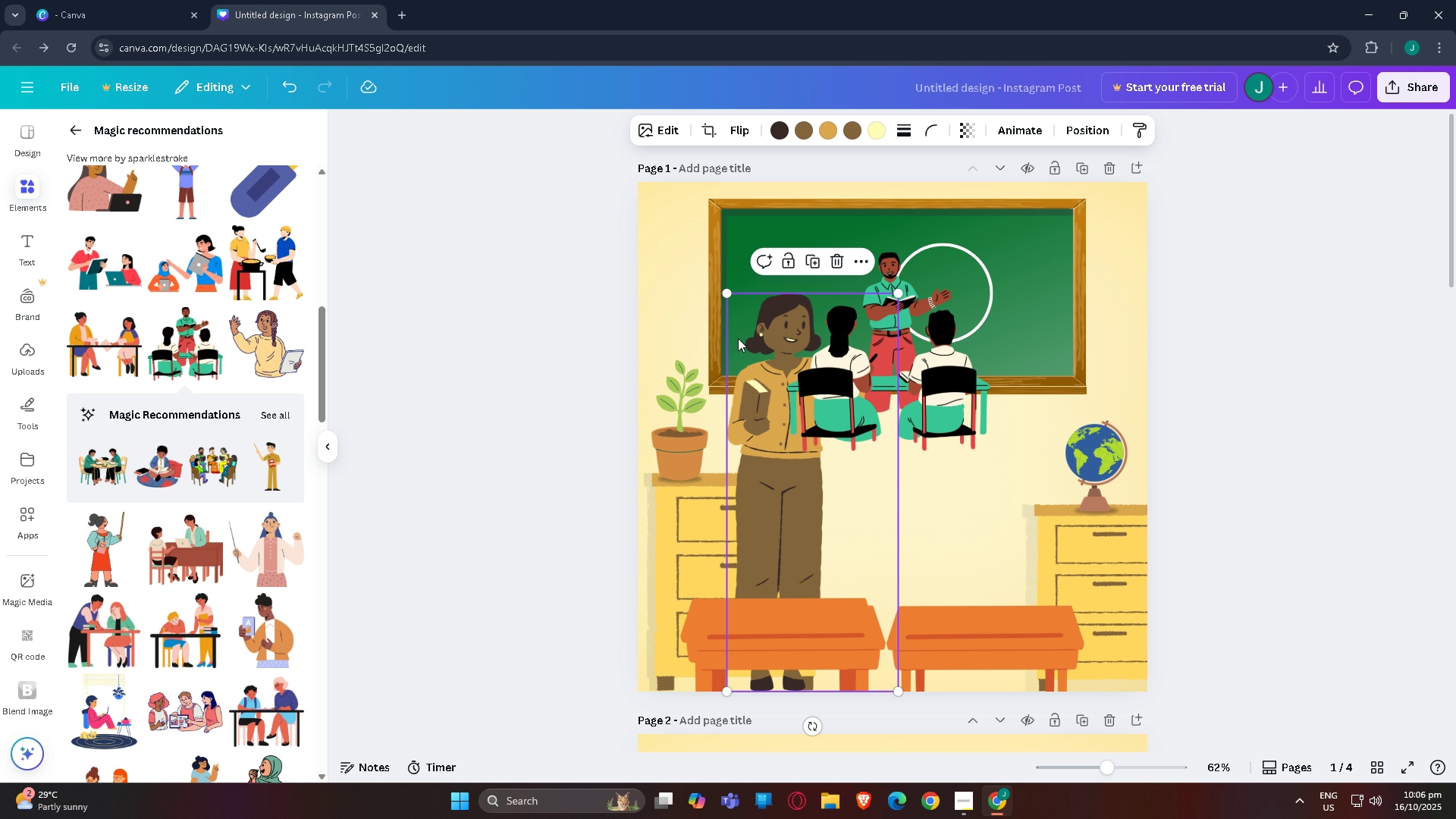 
left_click([738, 338])
 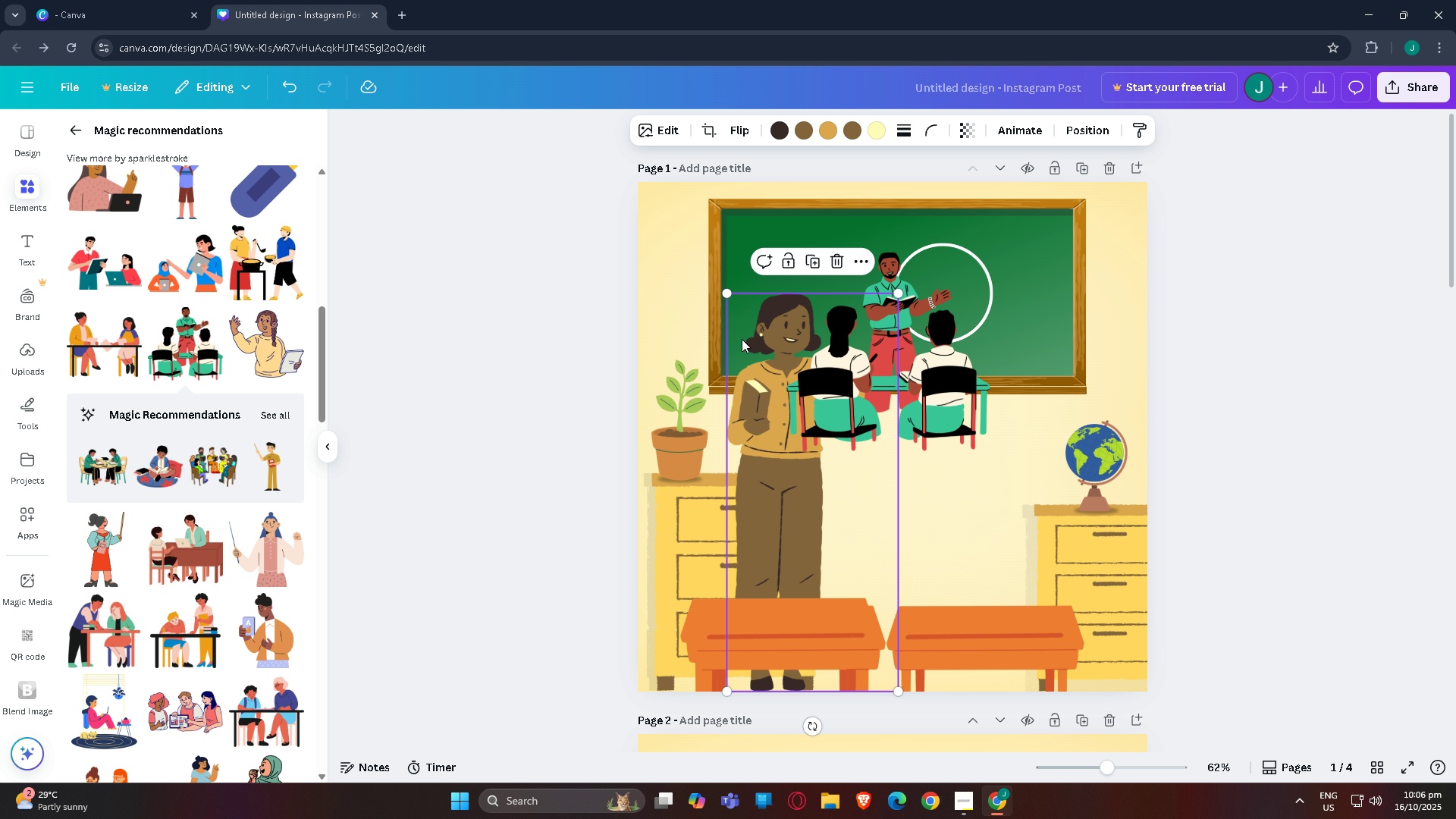 
key(F12)
 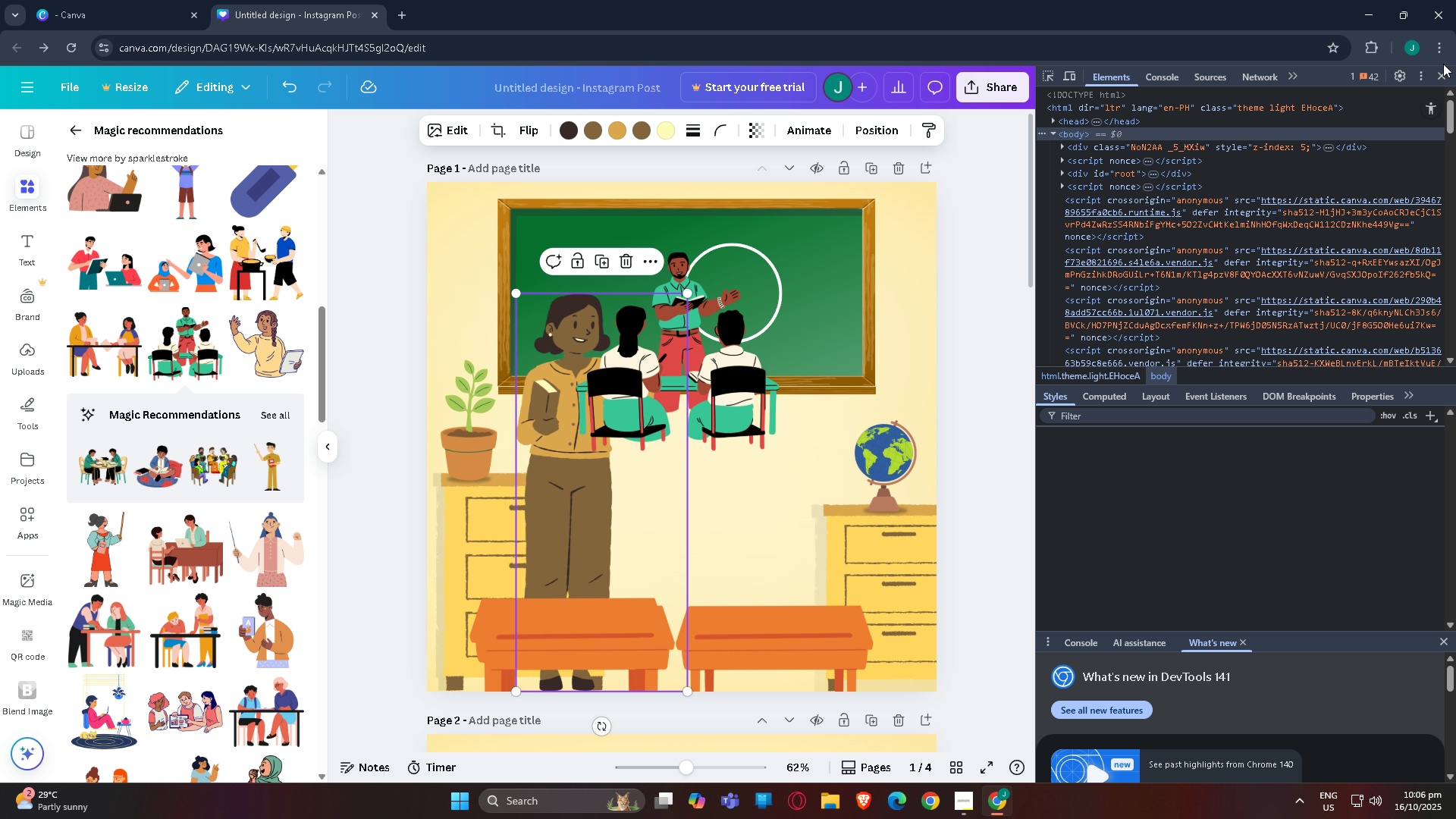 
left_click([1437, 73])
 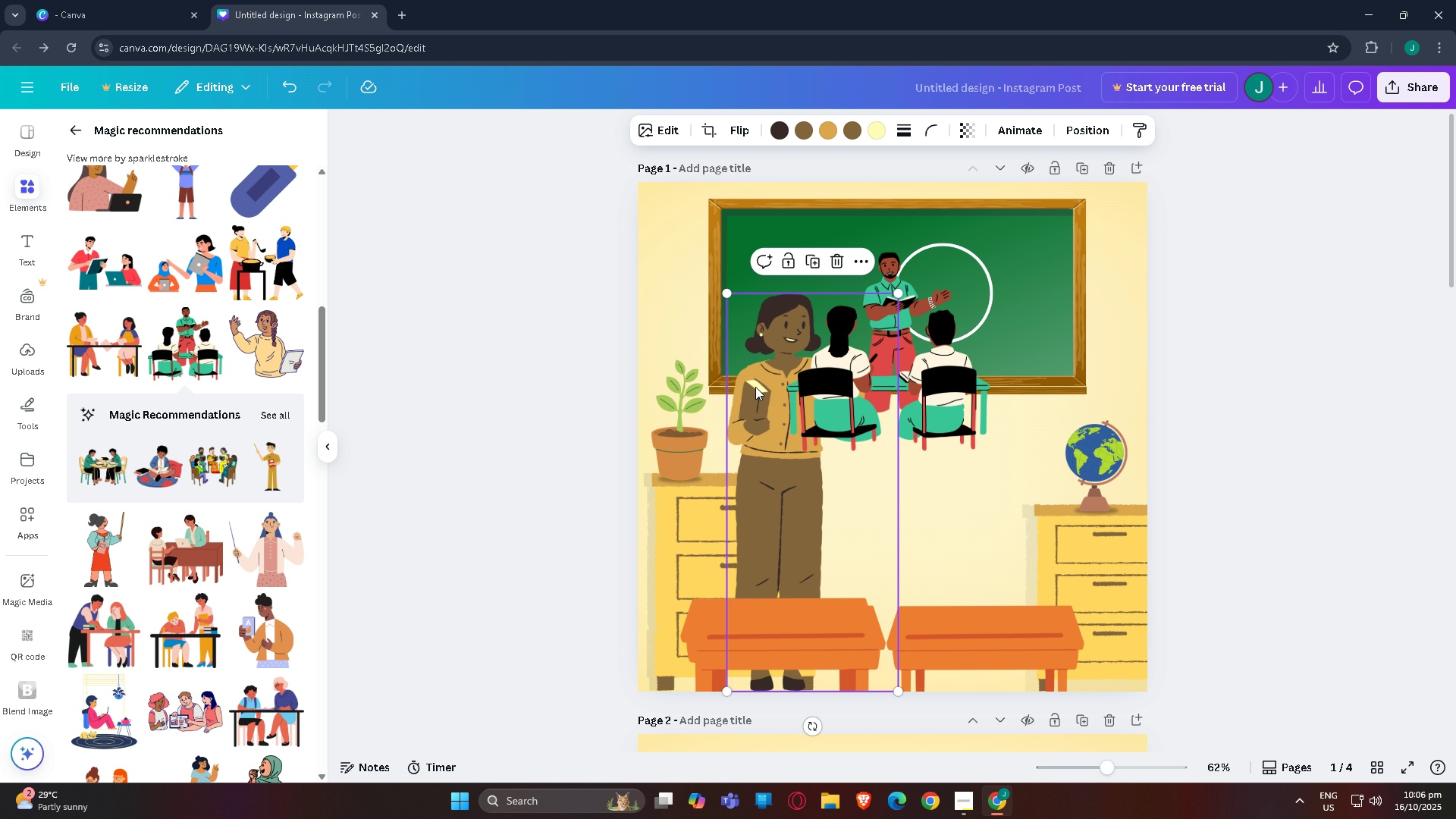 
left_click([748, 390])
 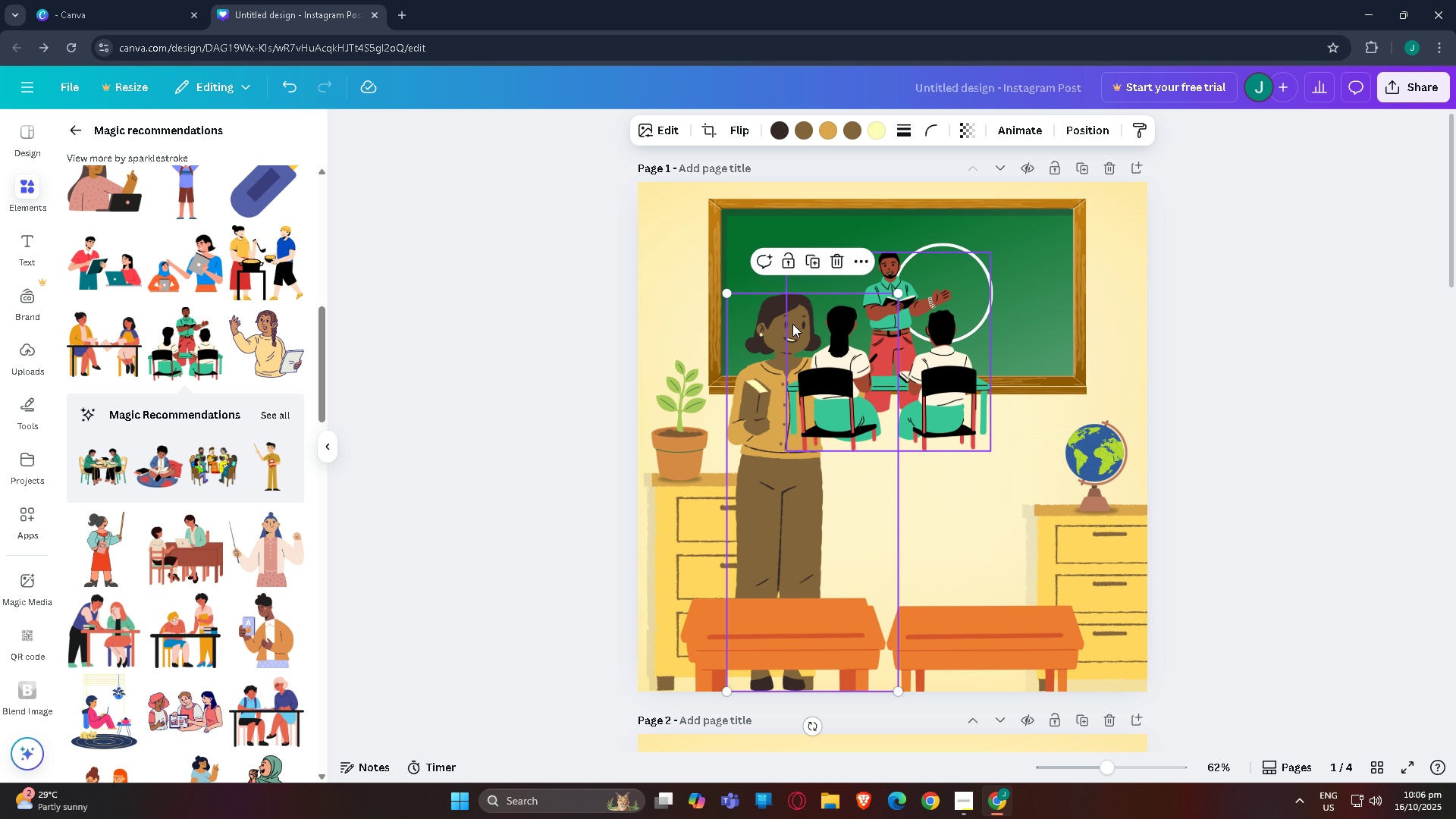 
key(Control+X)
 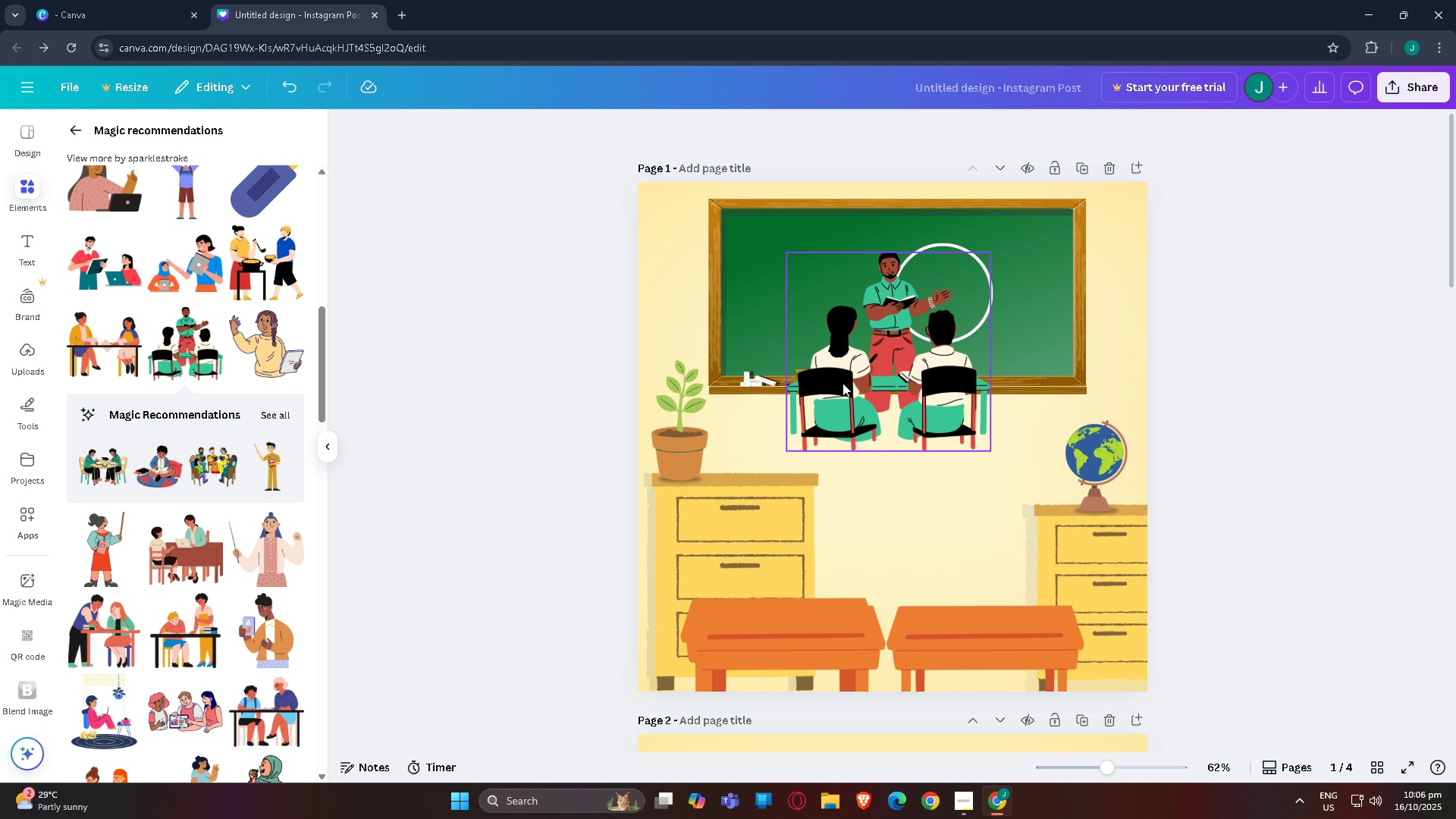 
left_click([843, 383])
 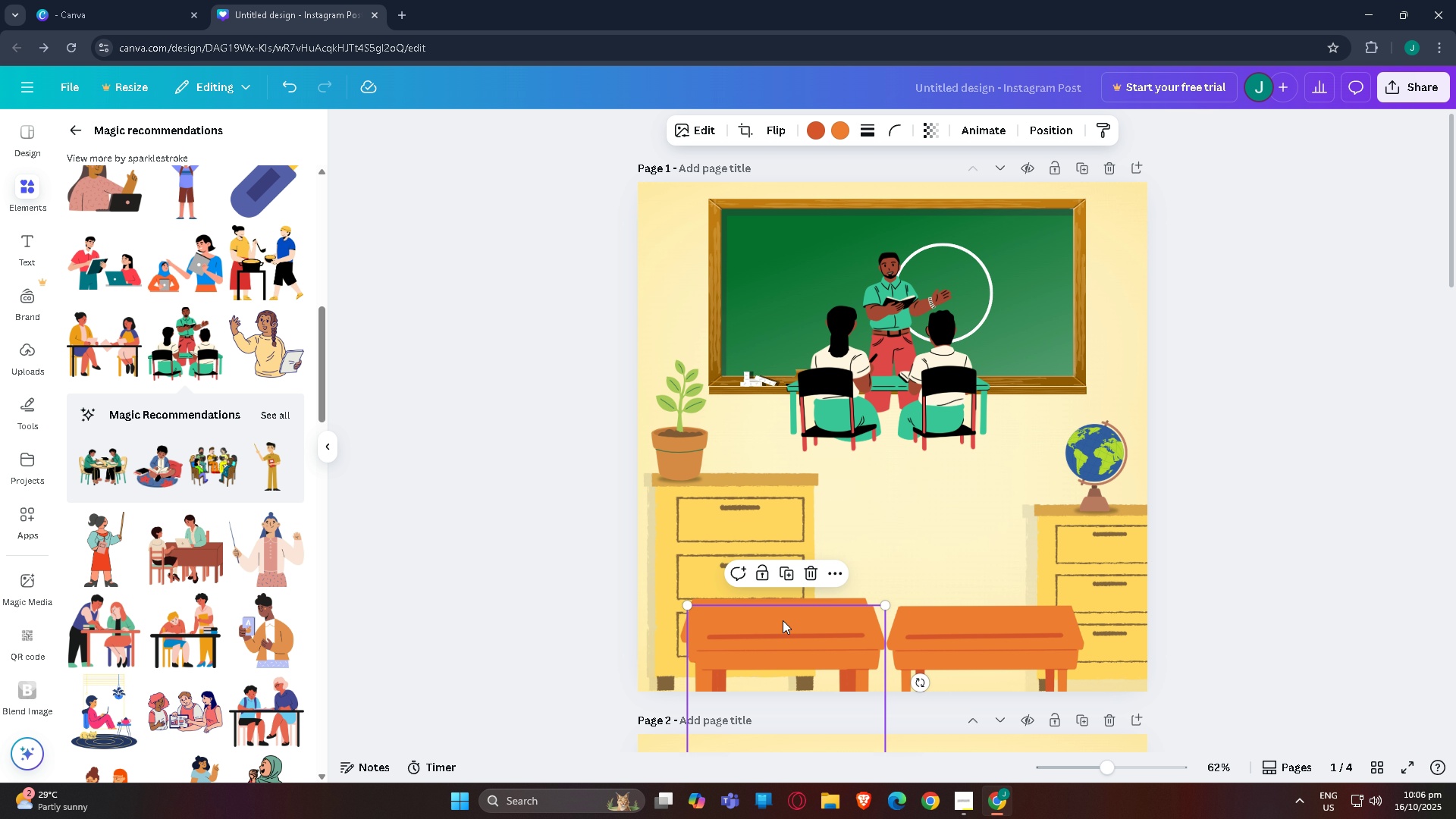 
left_click([783, 620])
 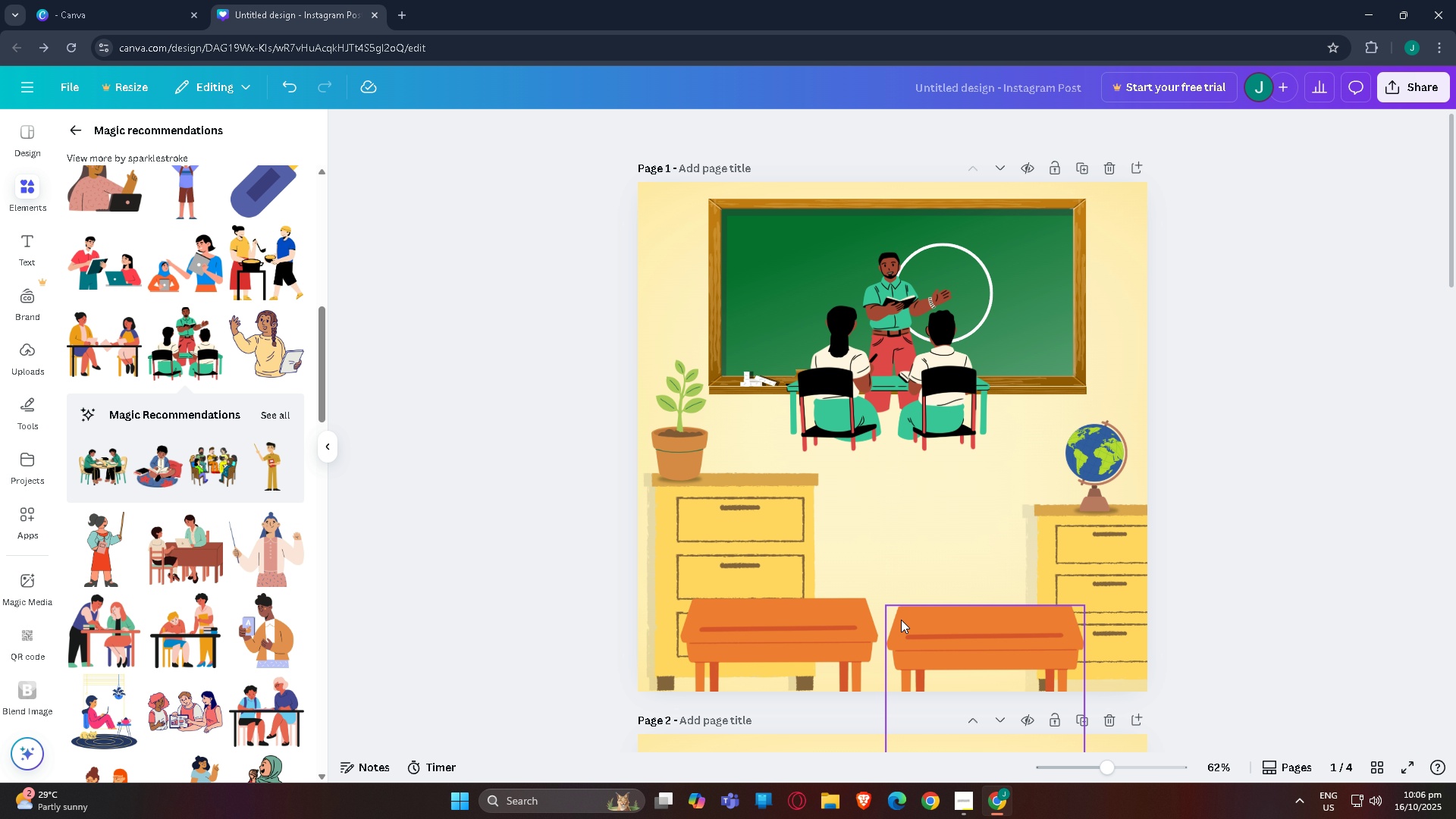 
key(Delete)
 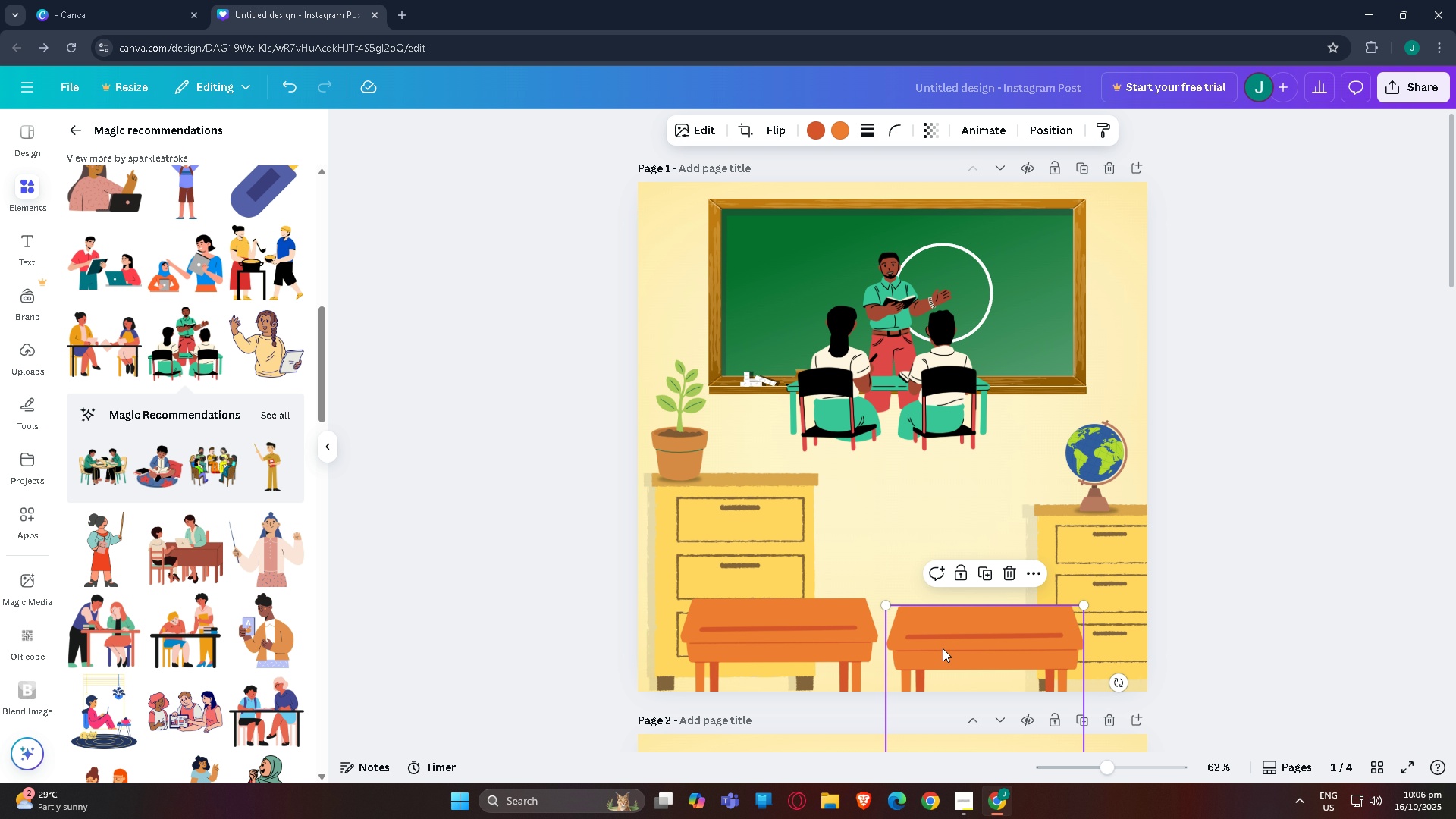 
left_click([943, 648])
 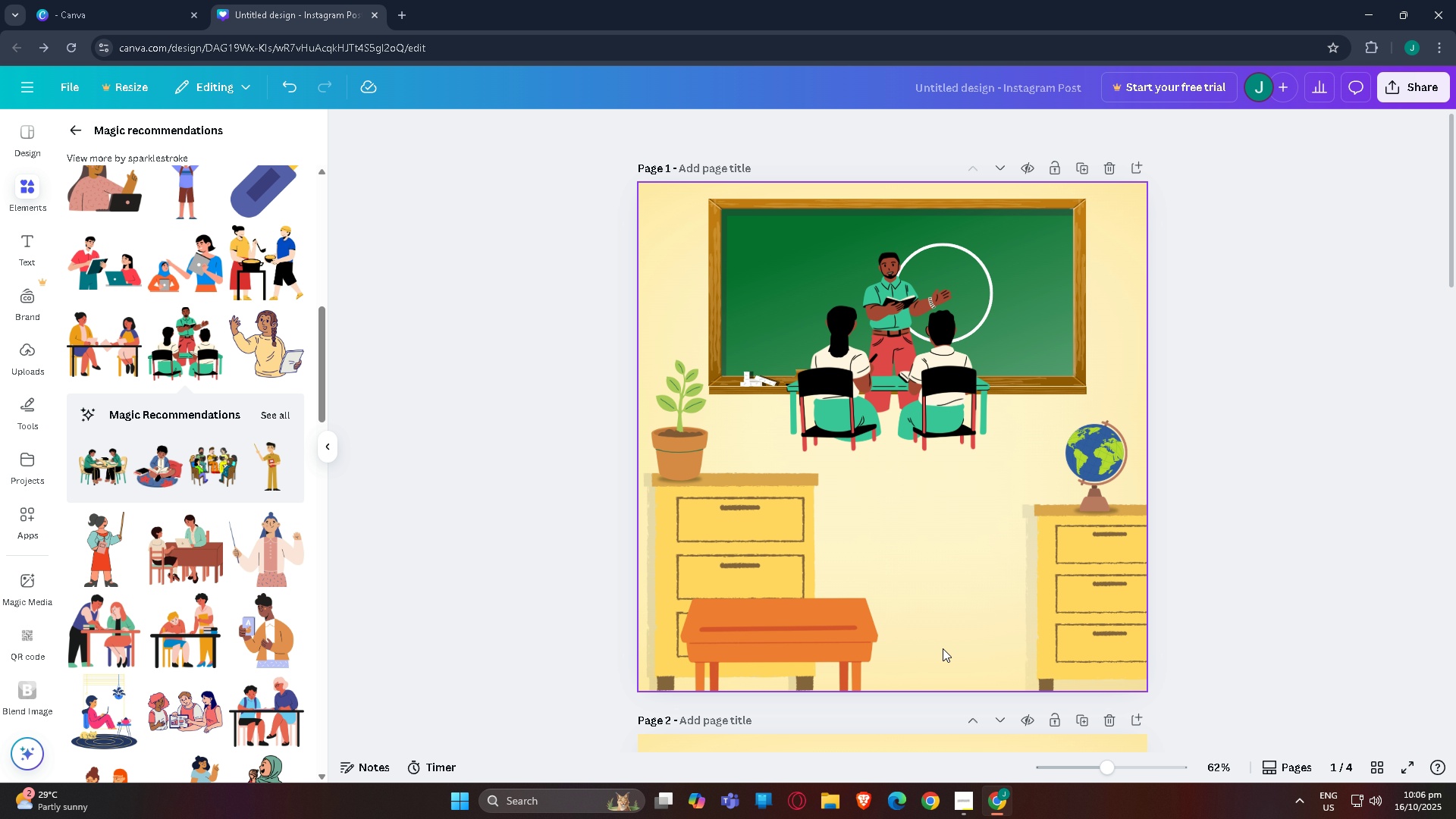 
key(Delete)
 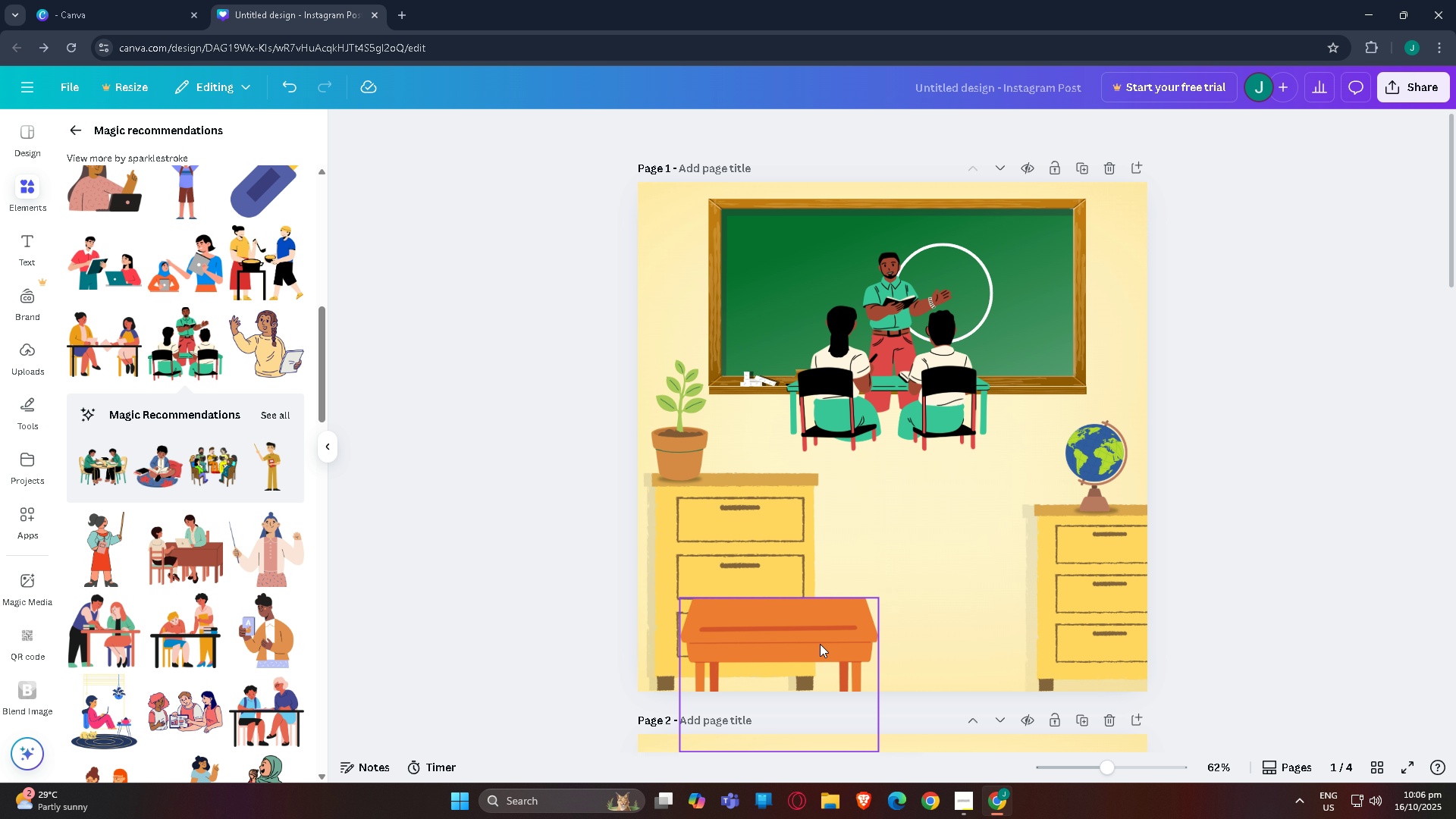 
left_click_drag(start_coordinate=[818, 644], to_coordinate=[814, 645])
 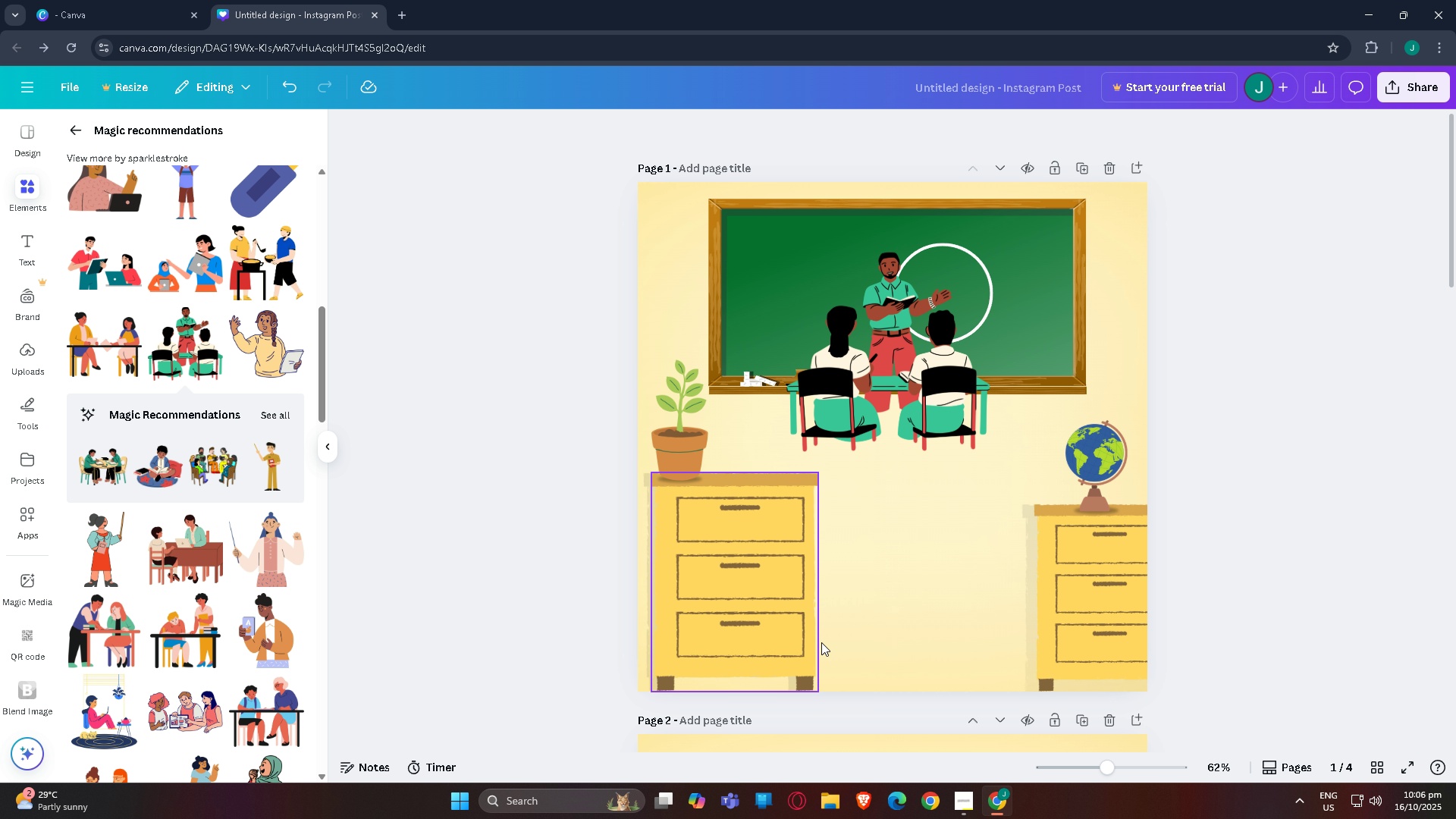 
key(Delete)
 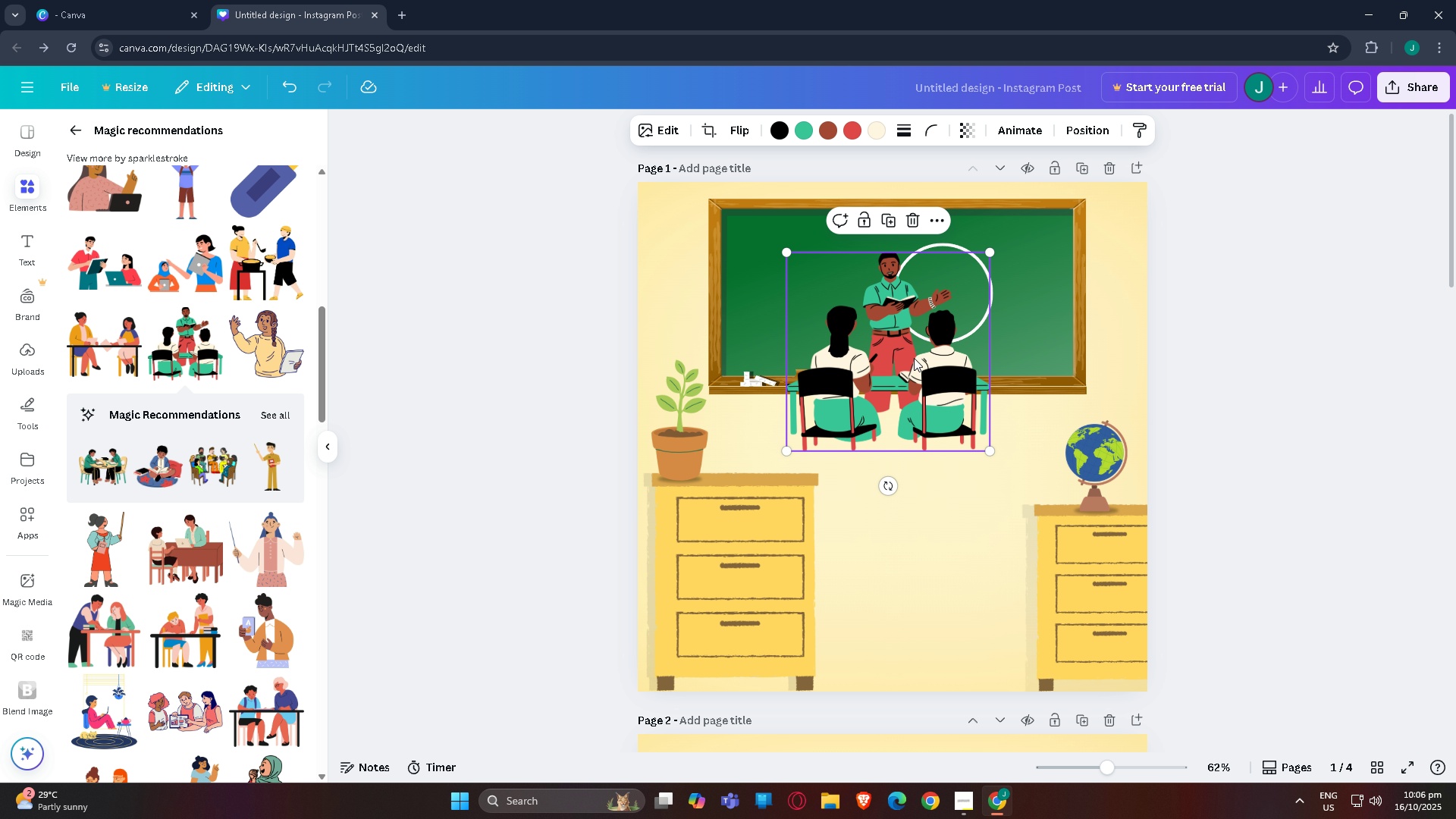 
triple_click([914, 358])
 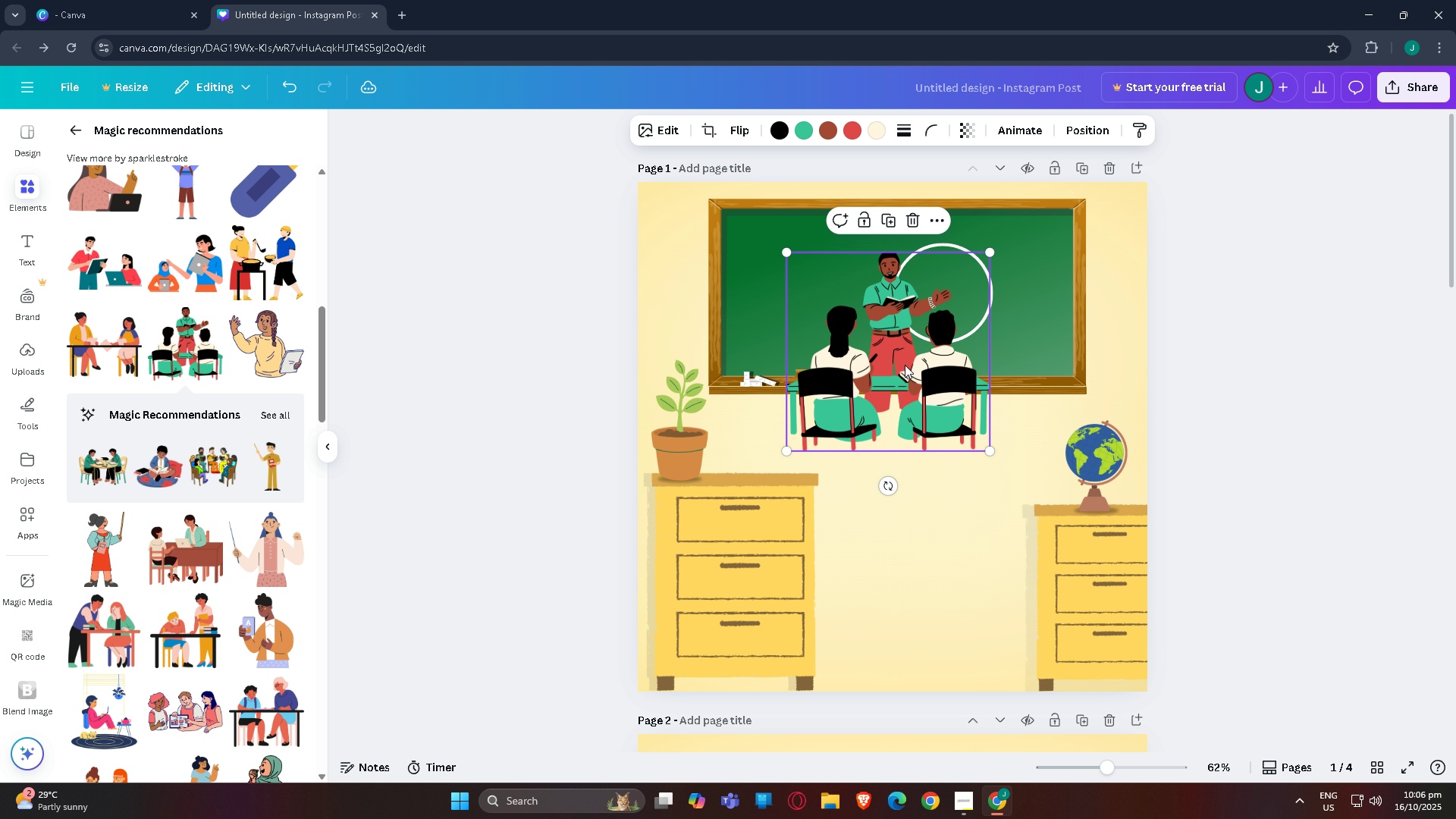 
left_click_drag(start_coordinate=[905, 356], to_coordinate=[924, 603])
 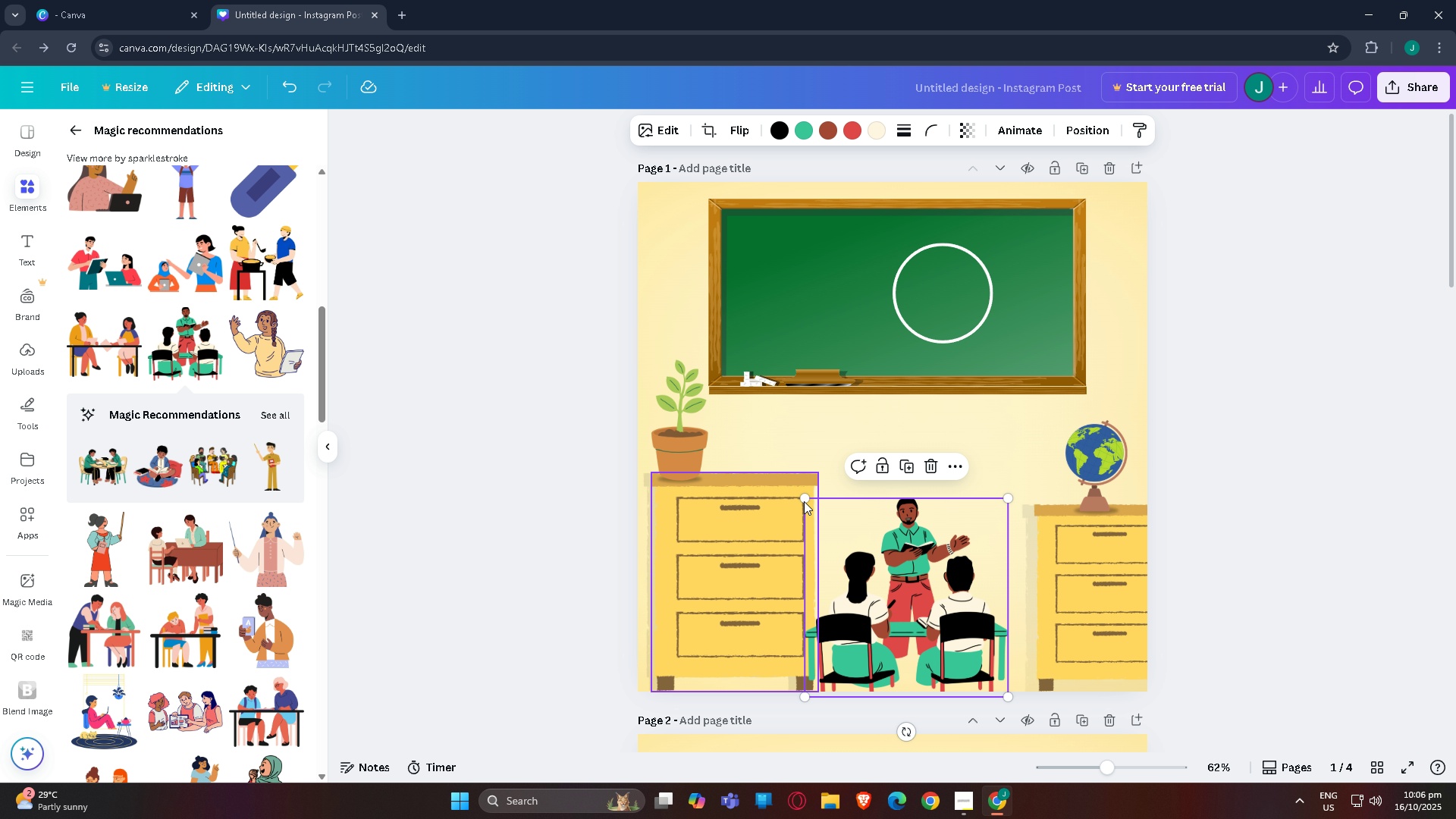 
left_click_drag(start_coordinate=[804, 496], to_coordinate=[594, 391])
 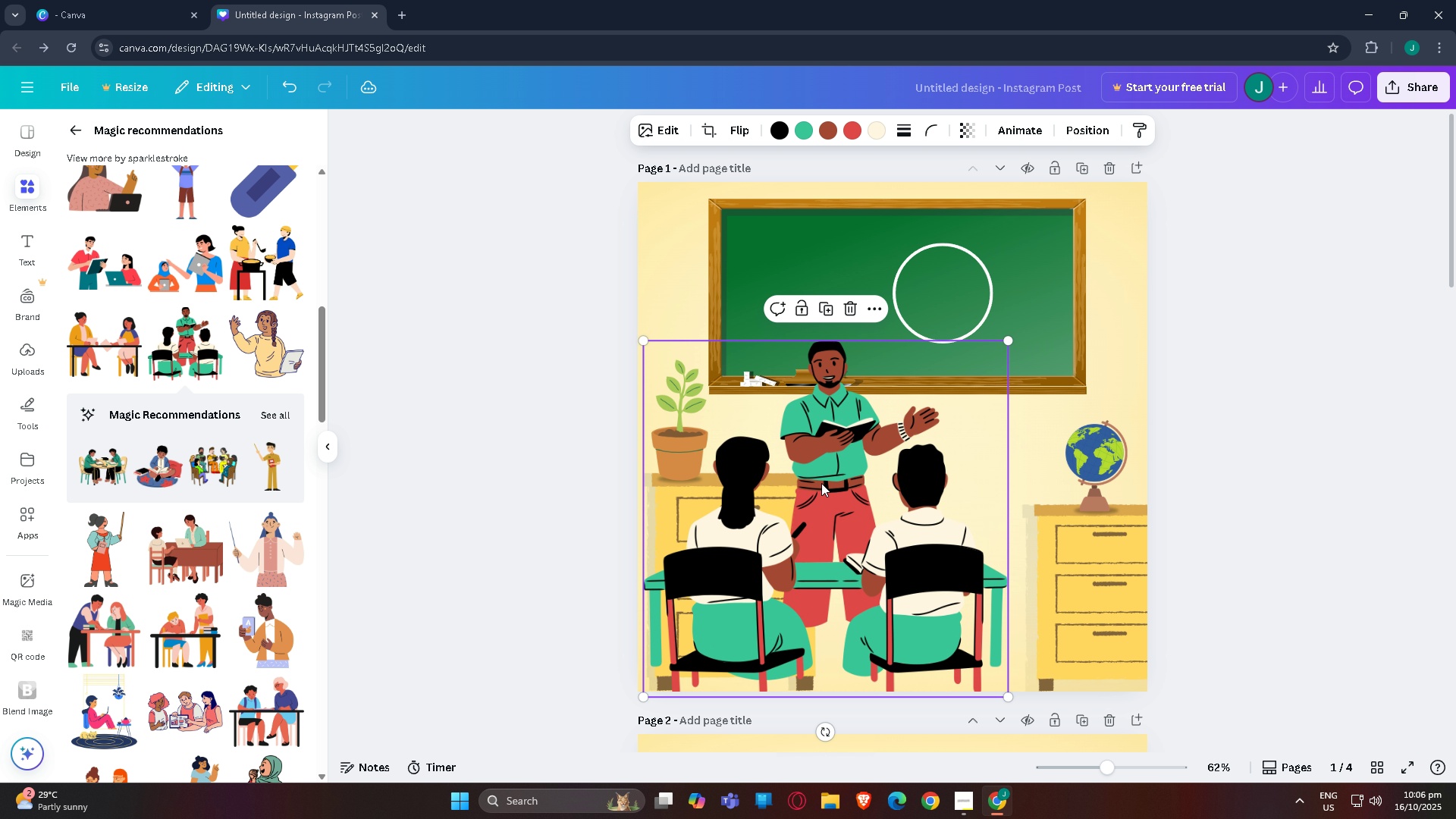 
left_click_drag(start_coordinate=[825, 483], to_coordinate=[879, 559])
 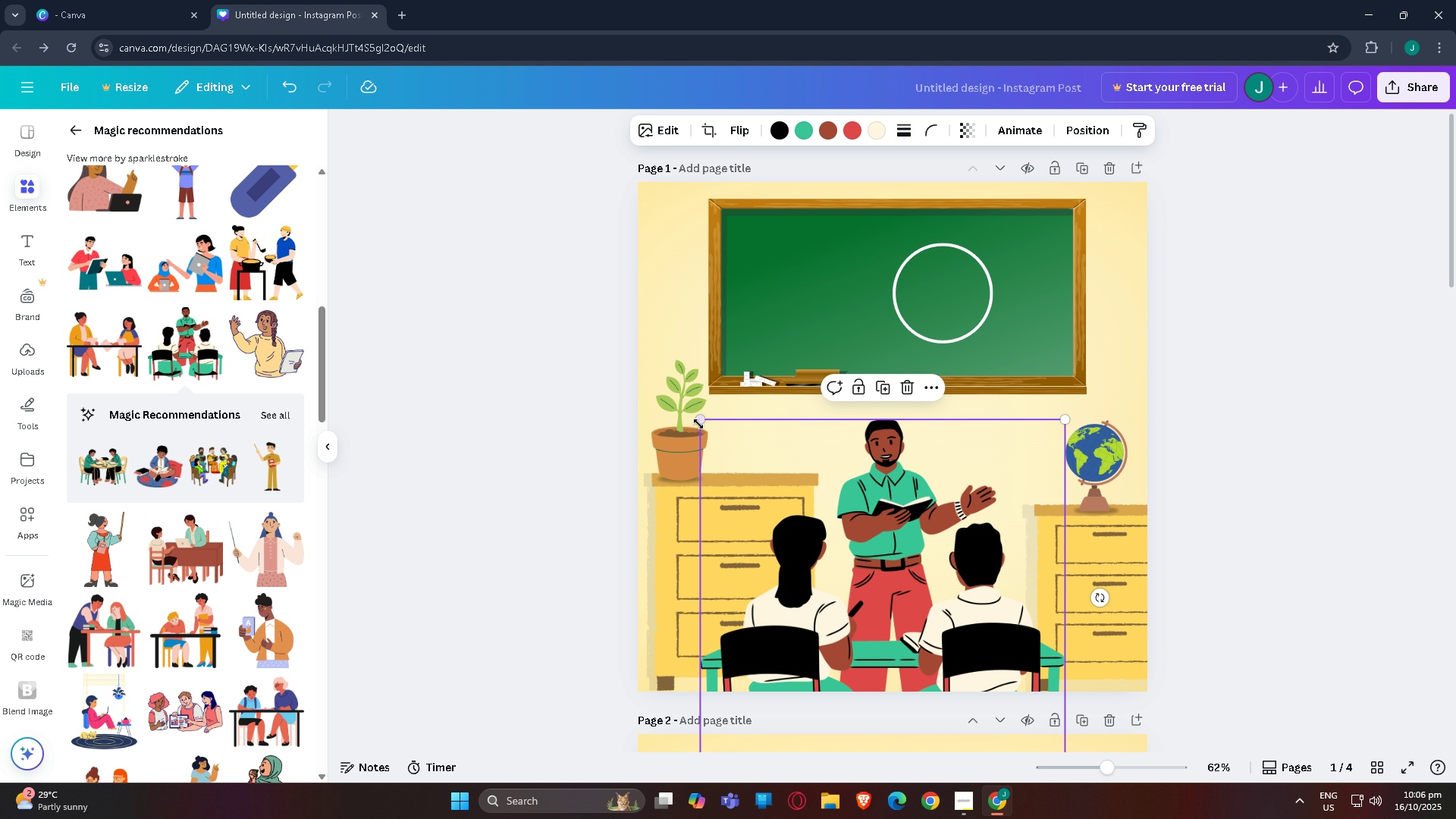 
left_click_drag(start_coordinate=[699, 422], to_coordinate=[607, 359])
 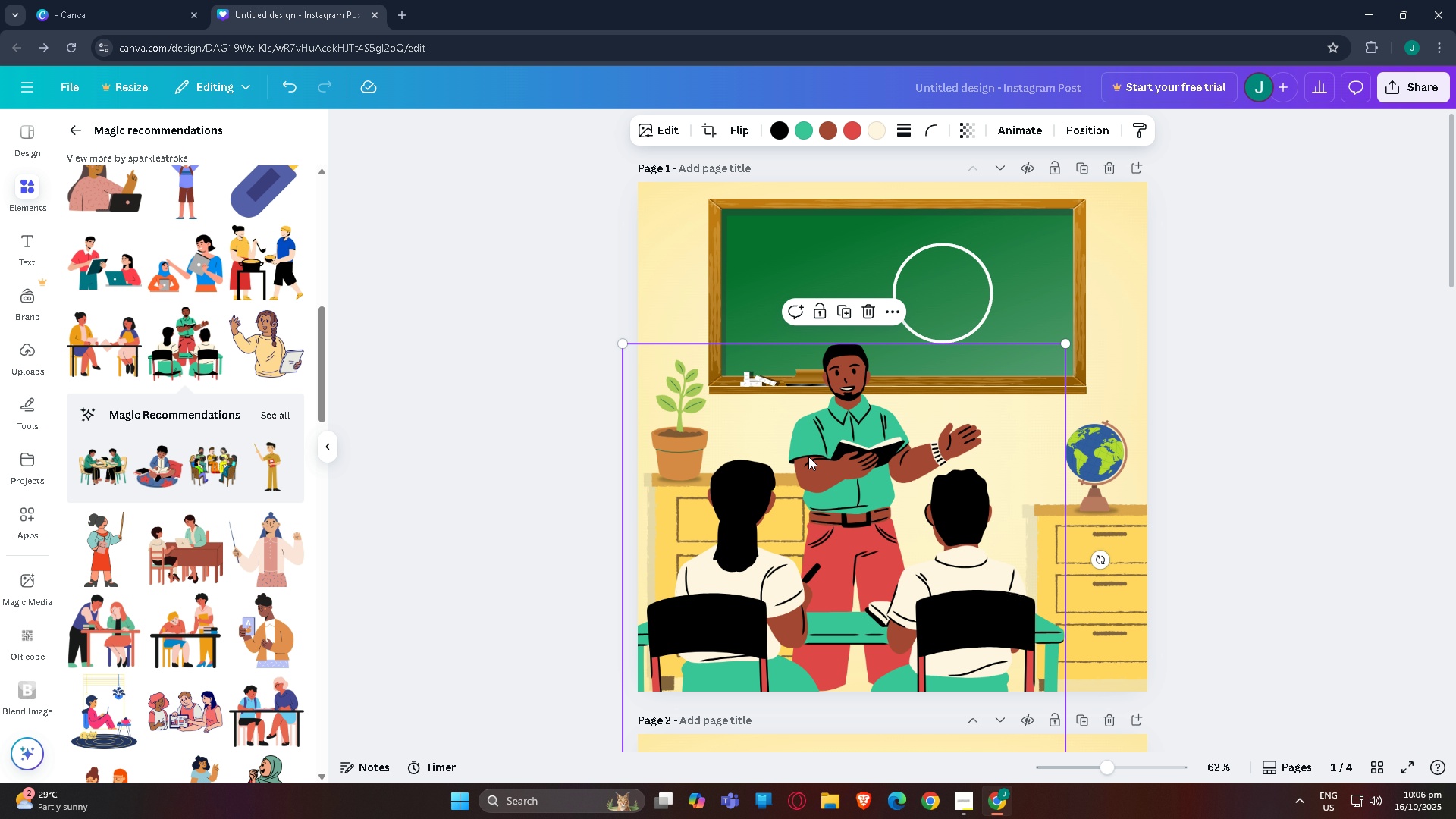 
left_click_drag(start_coordinate=[807, 456], to_coordinate=[843, 467])
 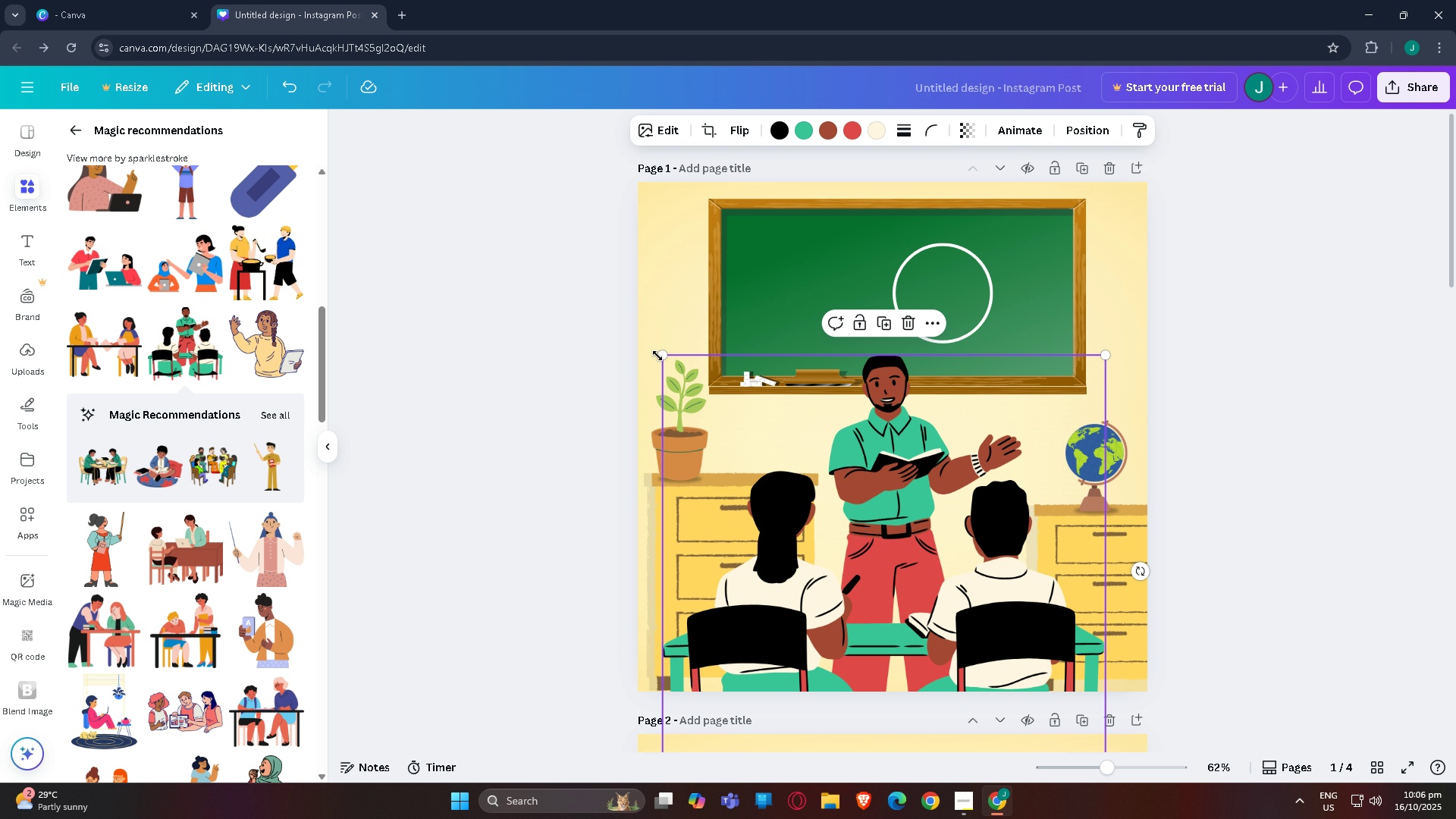 
left_click_drag(start_coordinate=[664, 356], to_coordinate=[610, 332])
 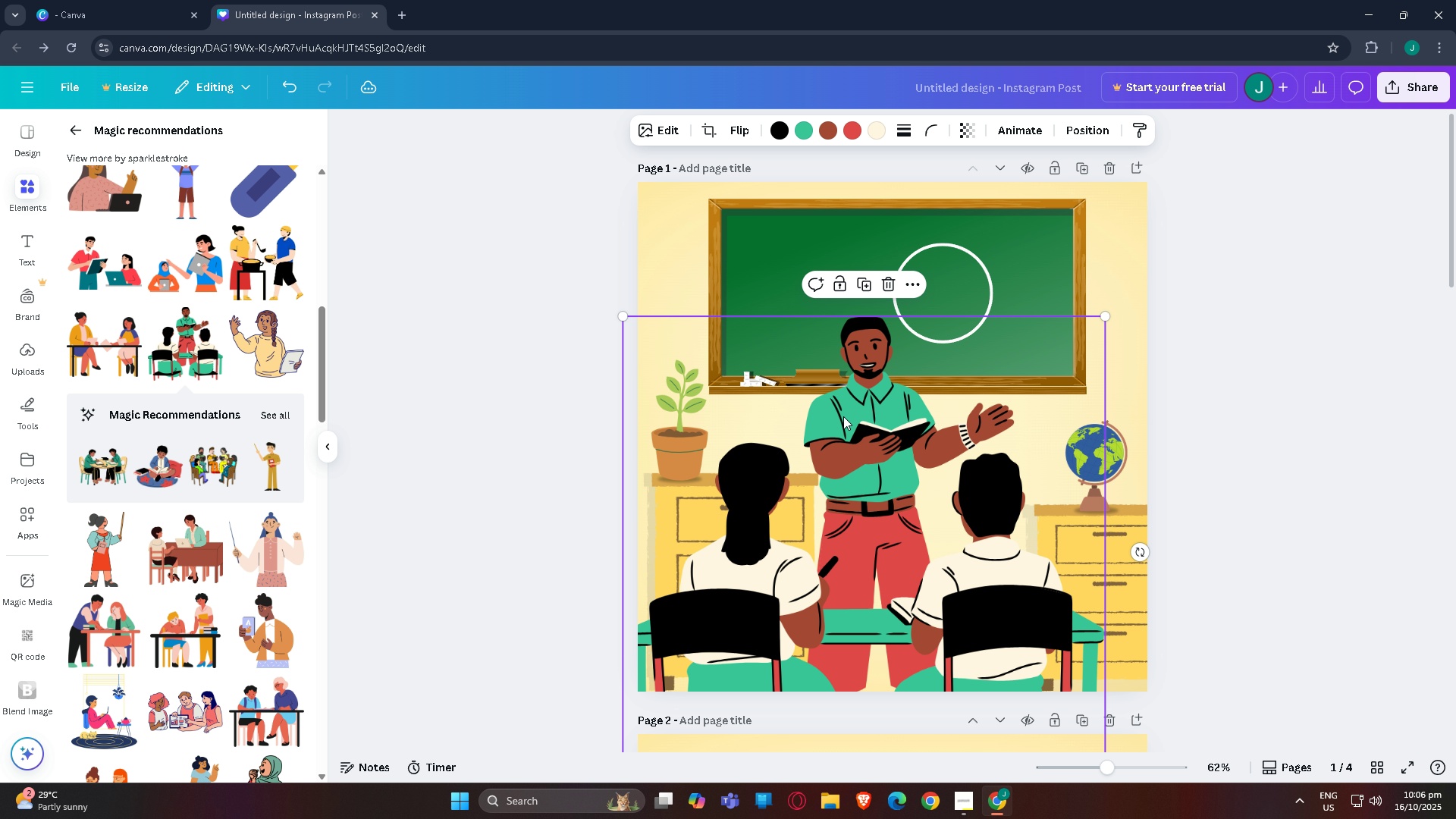 
left_click_drag(start_coordinate=[846, 417], to_coordinate=[858, 418])
 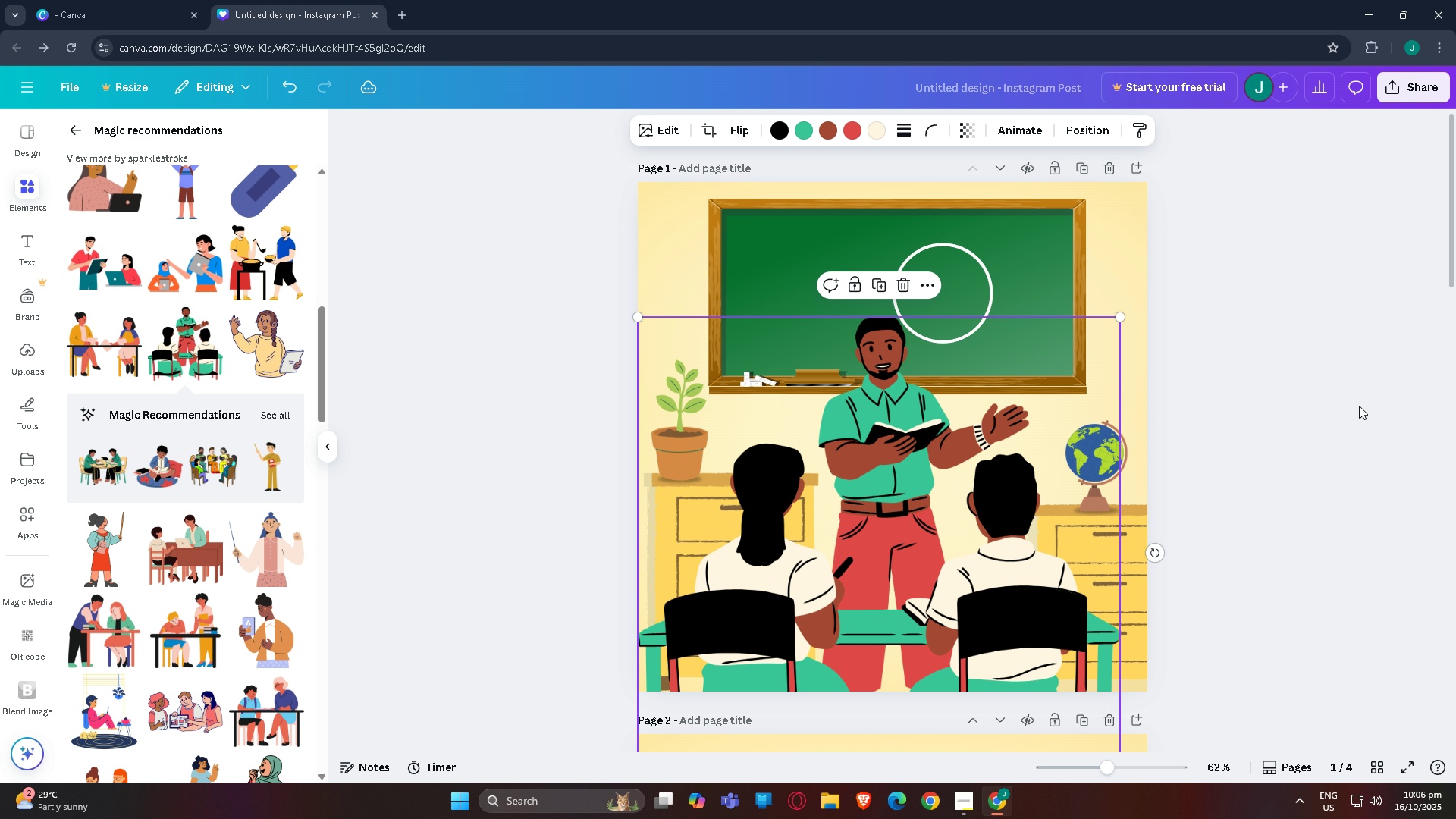 
left_click([1359, 406])
 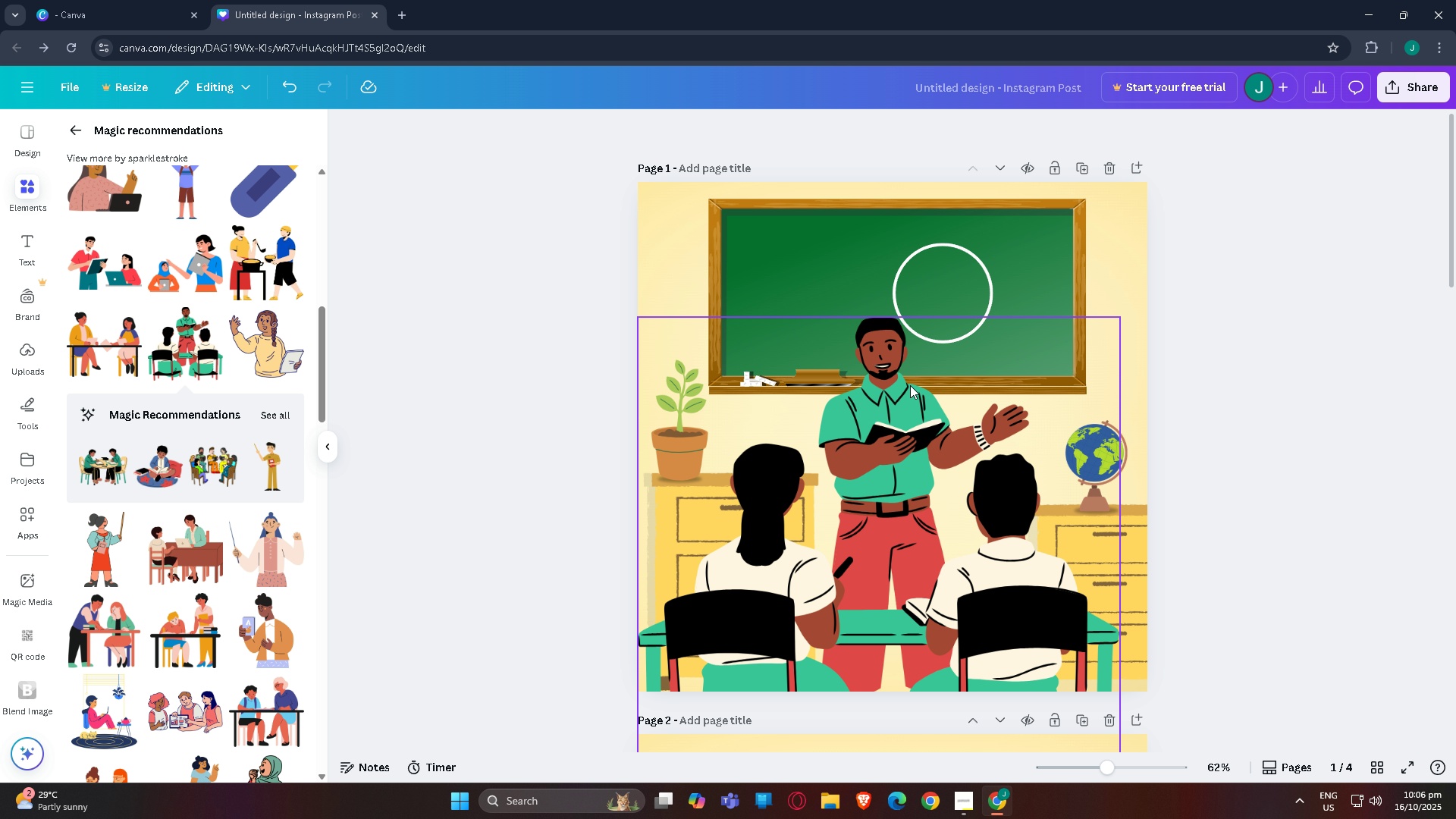 
left_click([909, 385])
 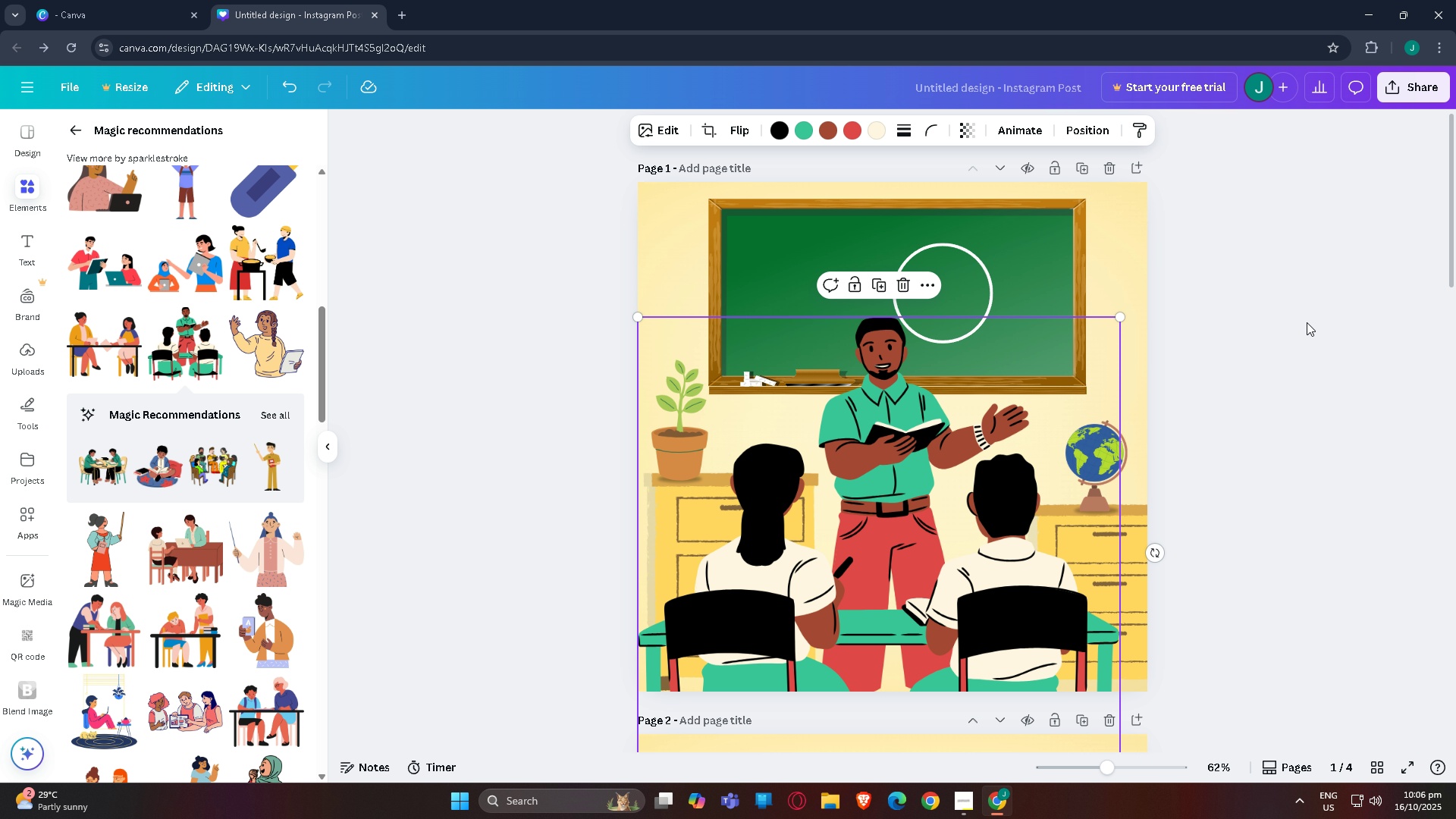 
left_click([1307, 322])
 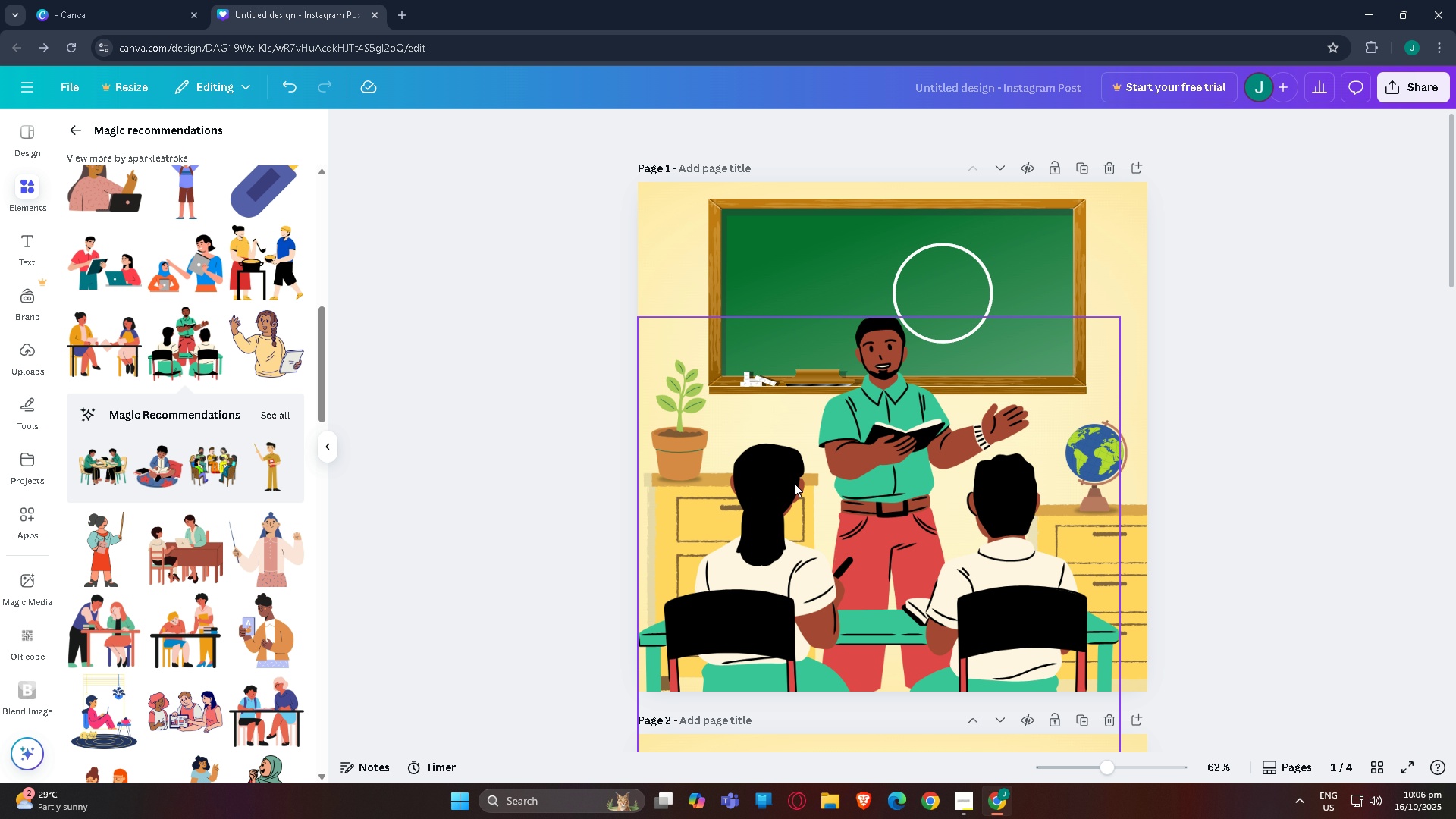 
left_click([794, 483])
 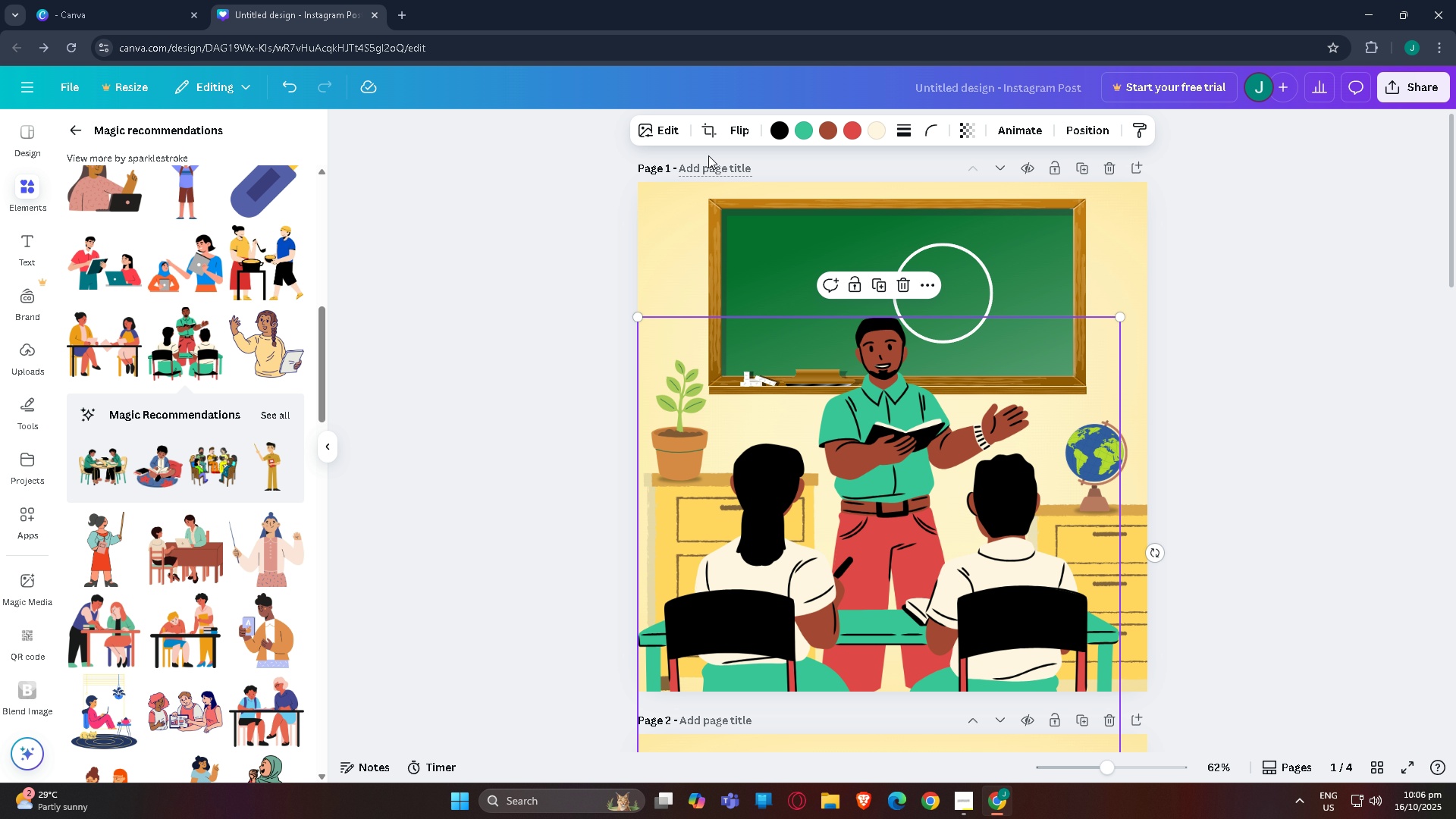 
left_click([710, 134])
 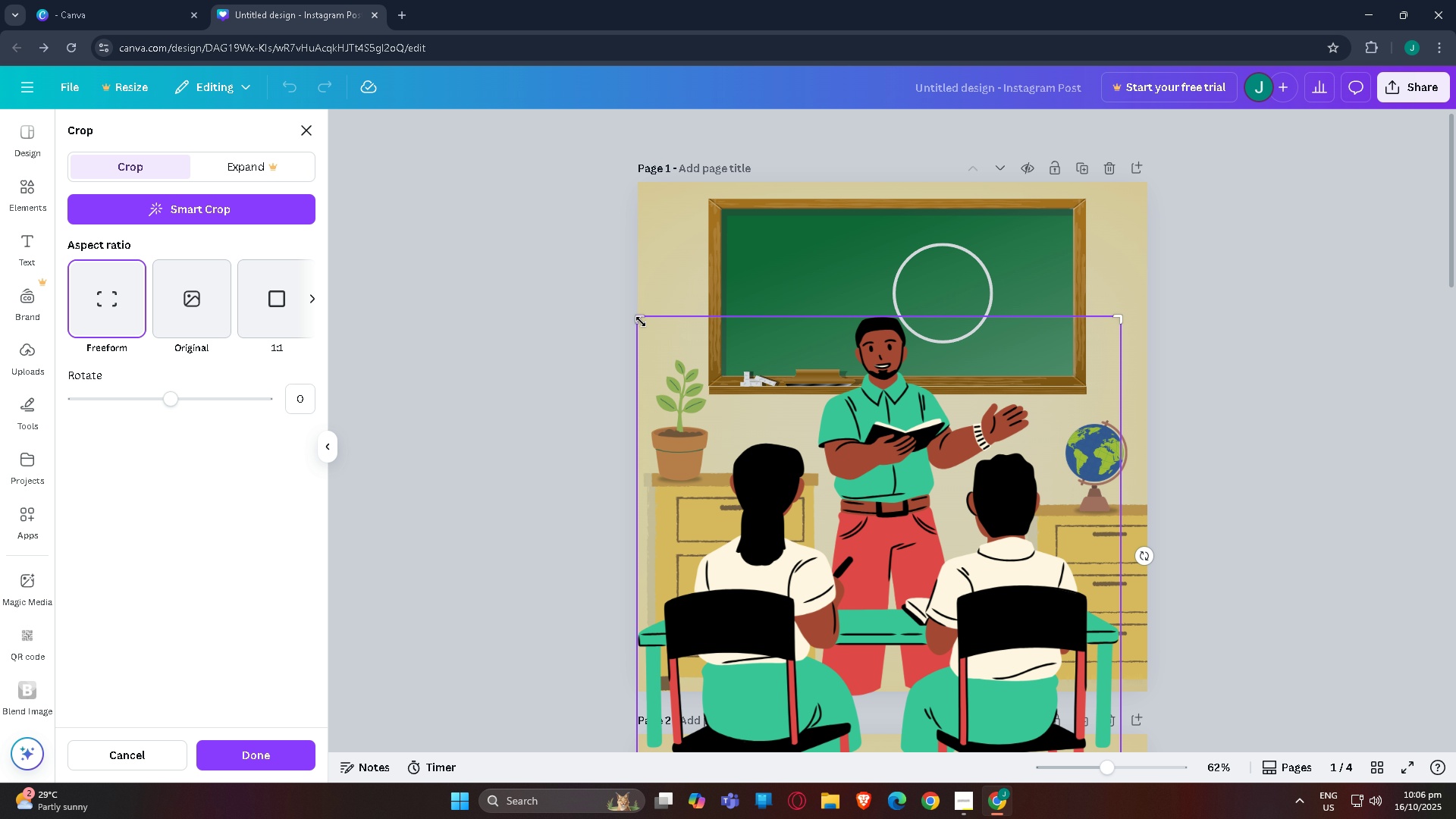 
left_click_drag(start_coordinate=[635, 322], to_coordinate=[891, 322])
 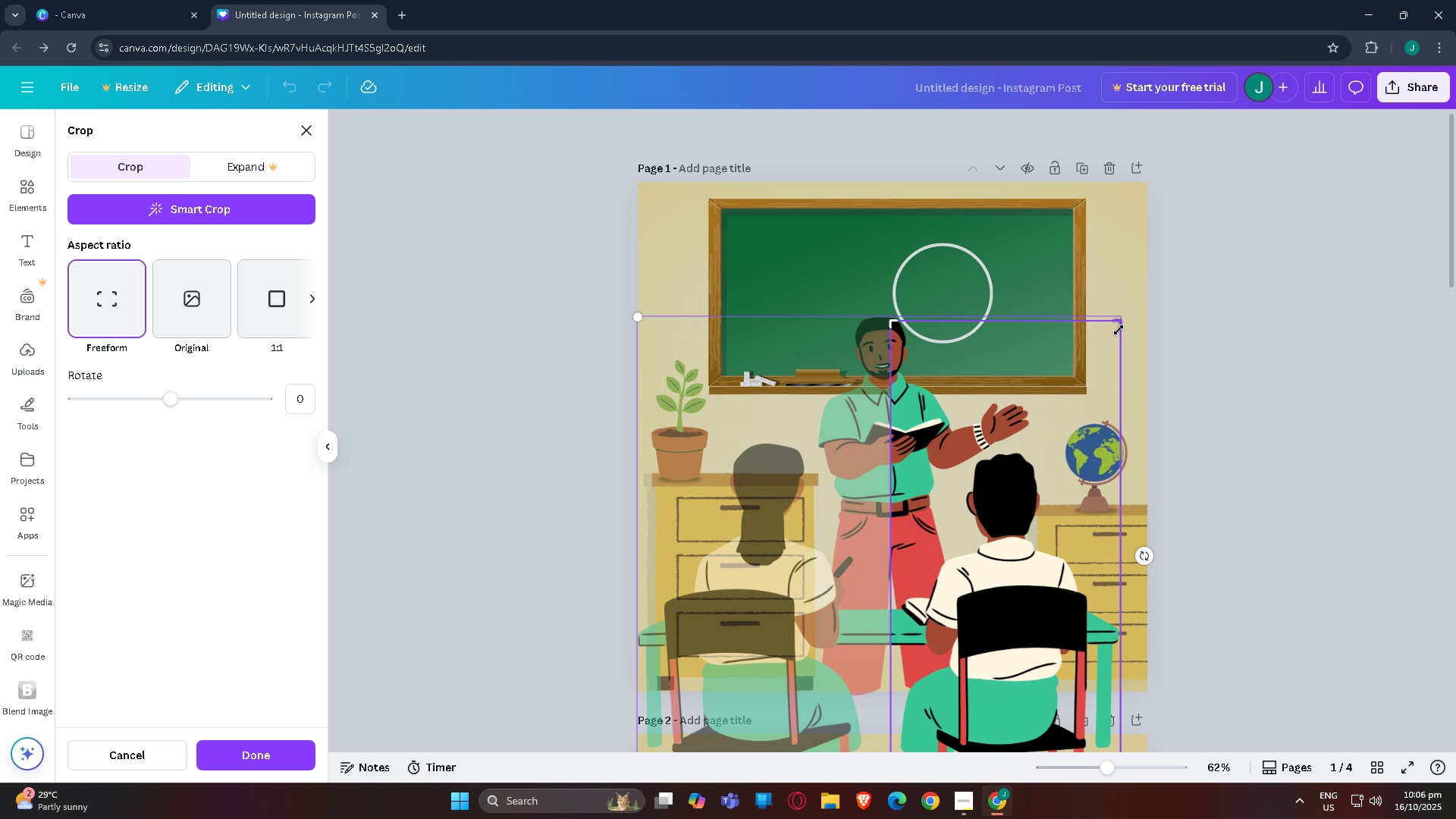 
left_click_drag(start_coordinate=[1119, 327], to_coordinate=[1135, 452])
 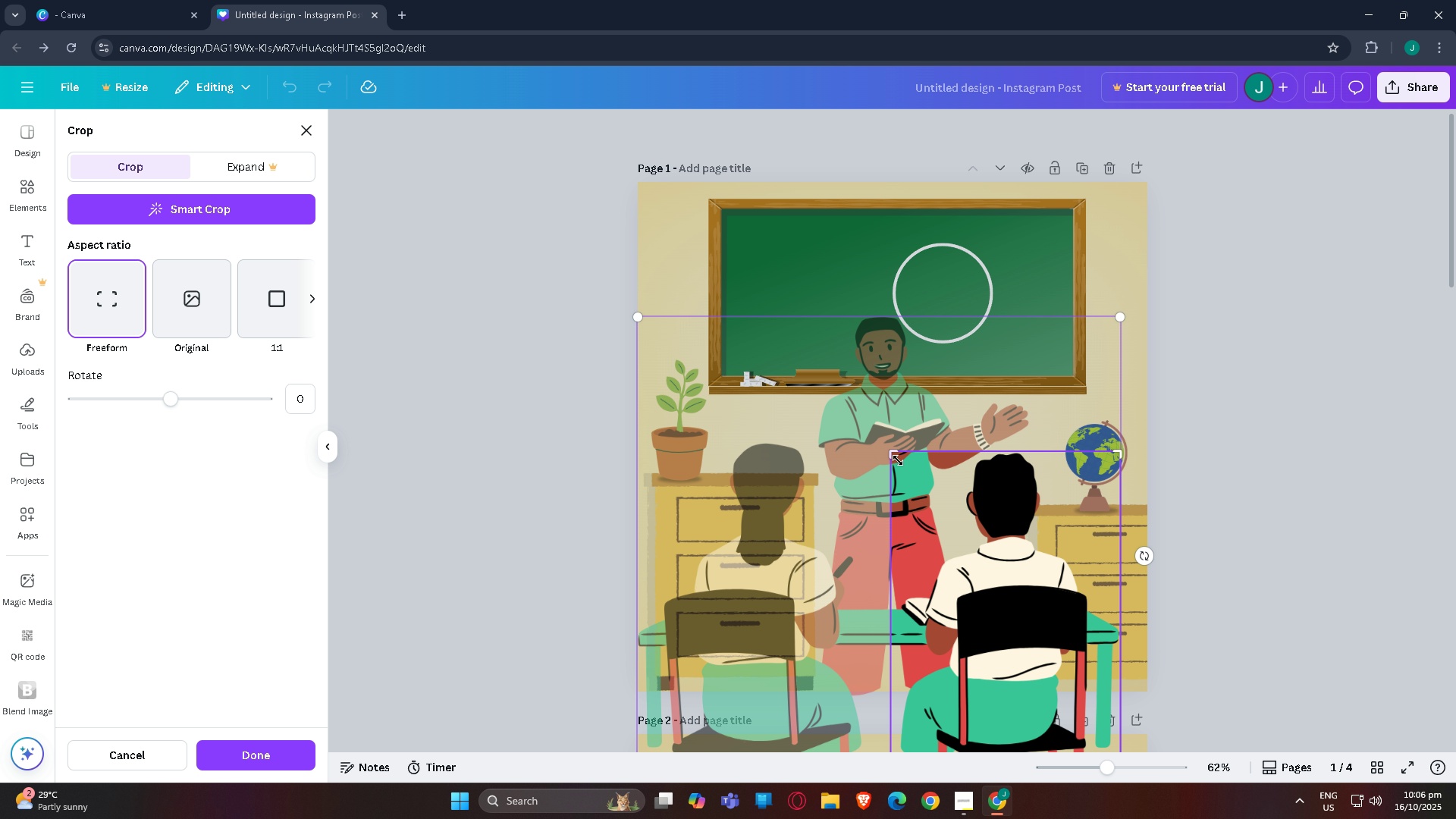 
left_click_drag(start_coordinate=[898, 457], to_coordinate=[893, 479])
 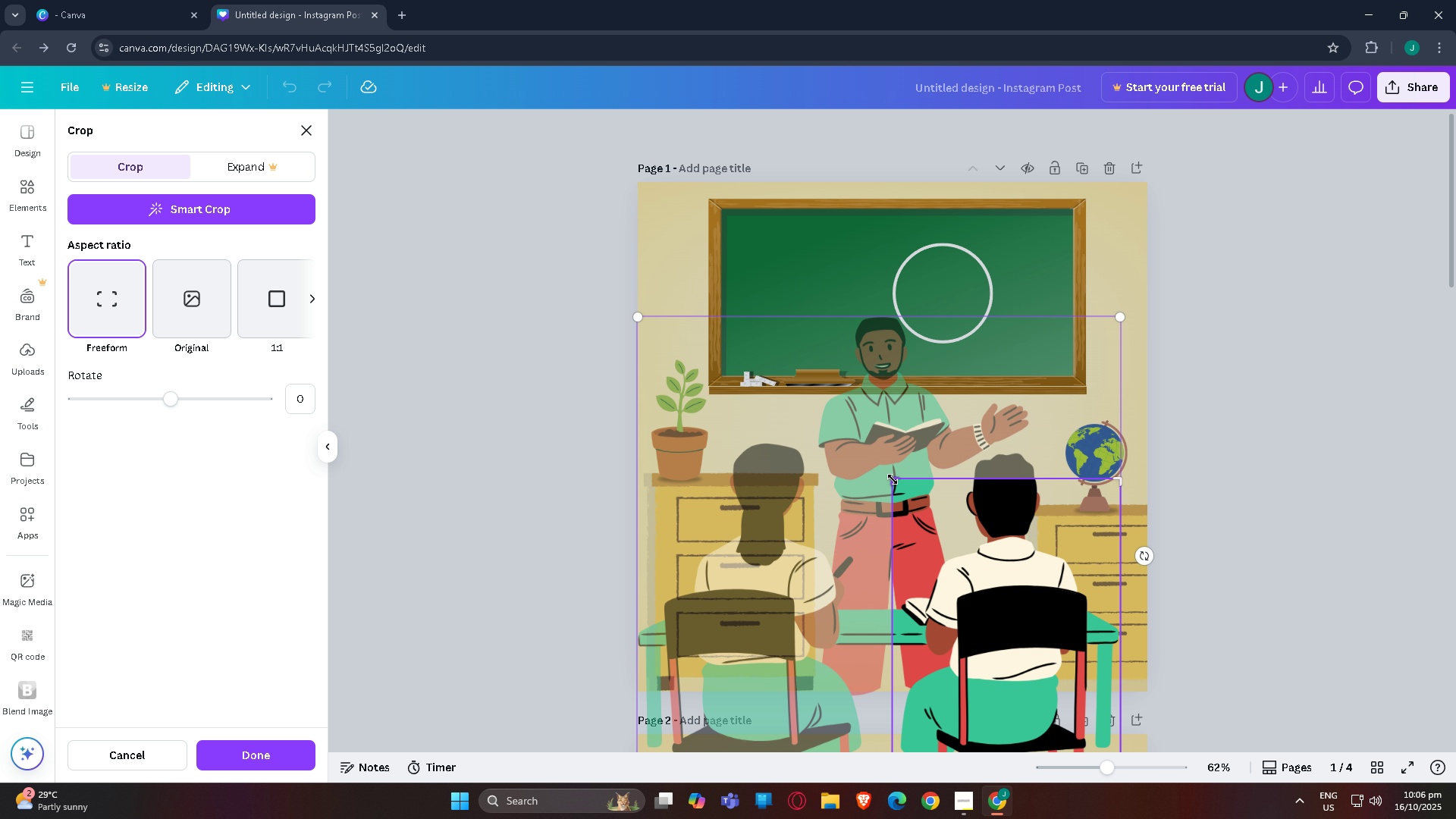 
key(Control+C)
 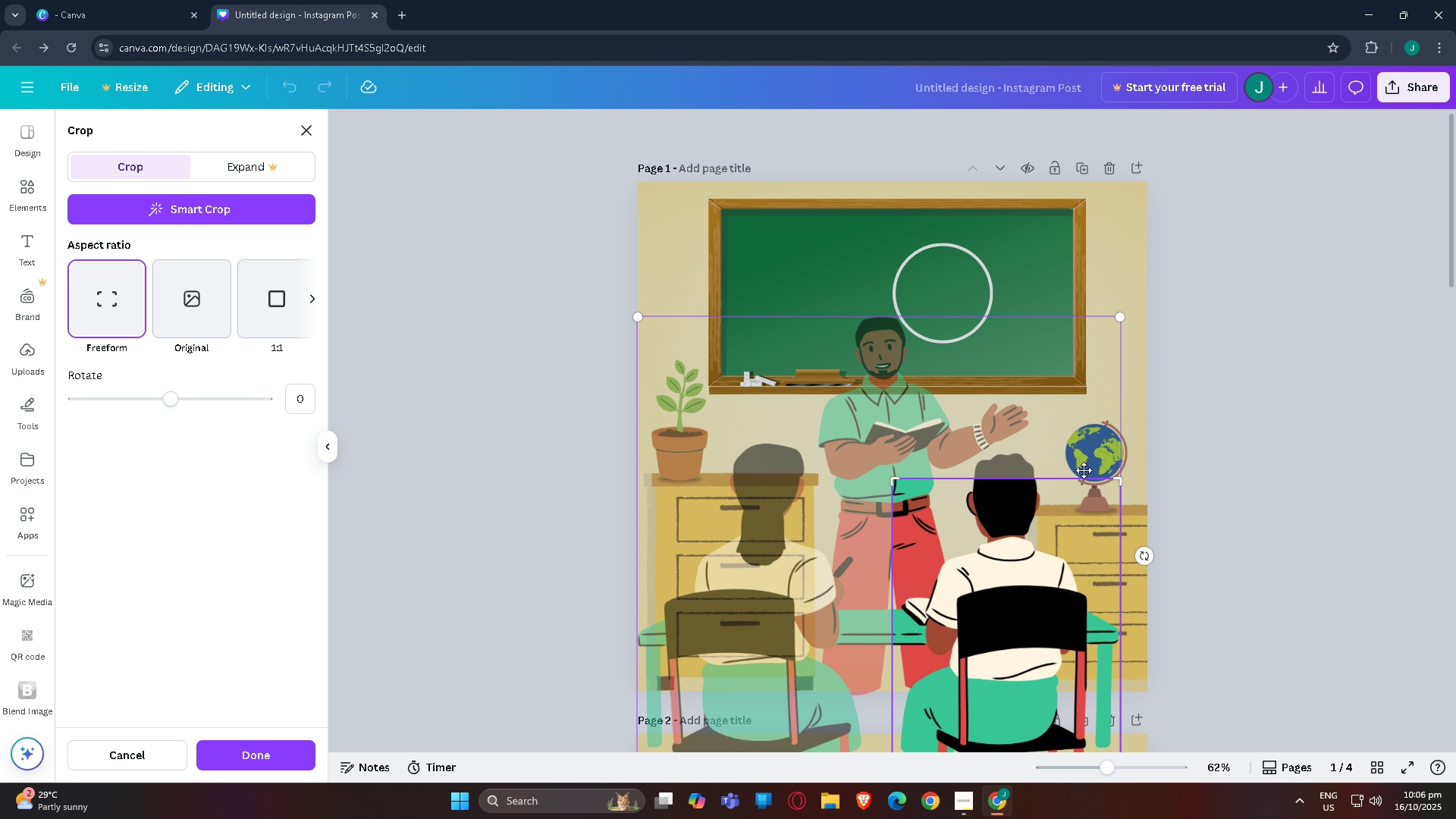 
key(Control+V)
 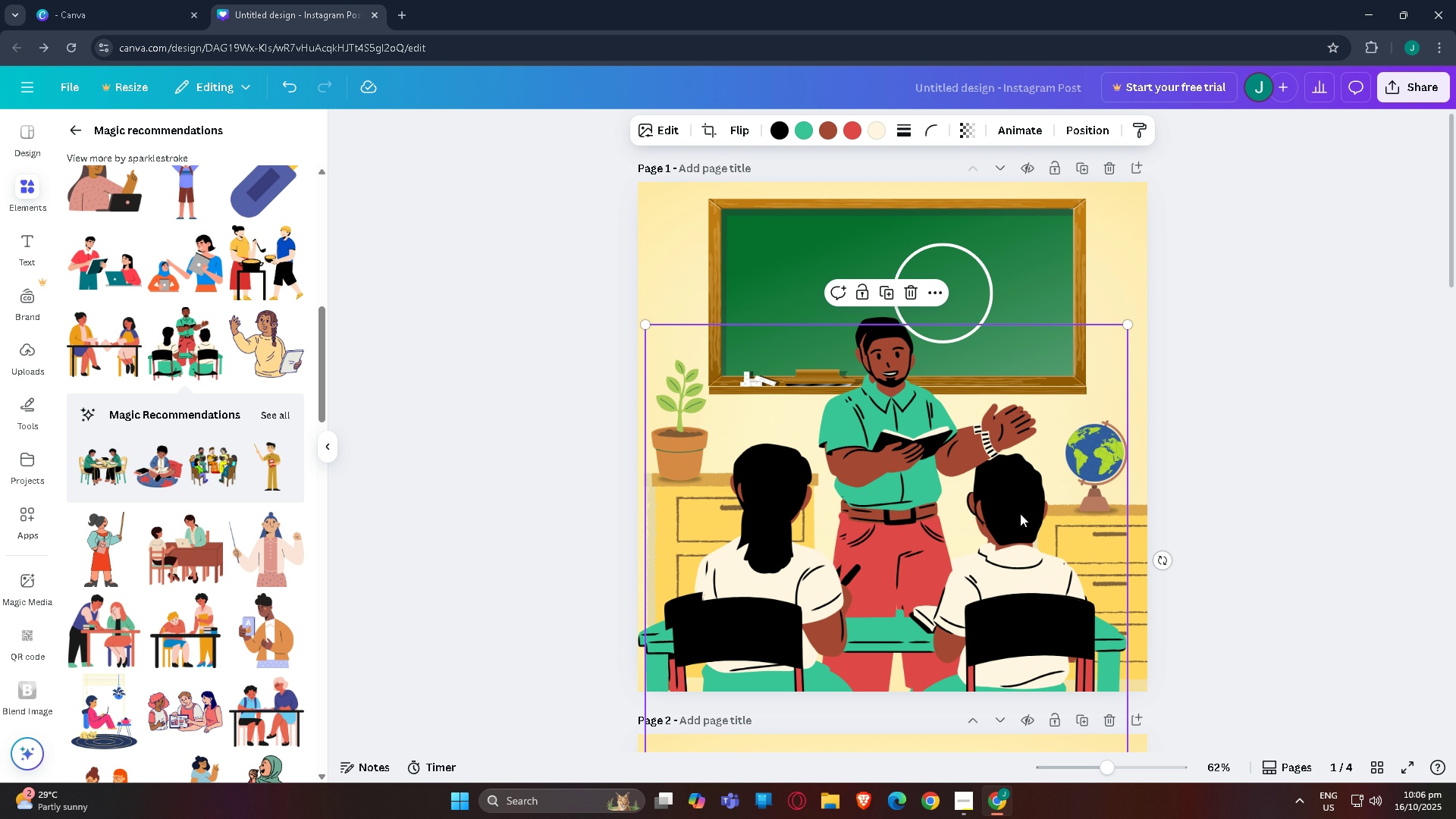 
left_click_drag(start_coordinate=[1070, 536], to_coordinate=[1063, 529])
 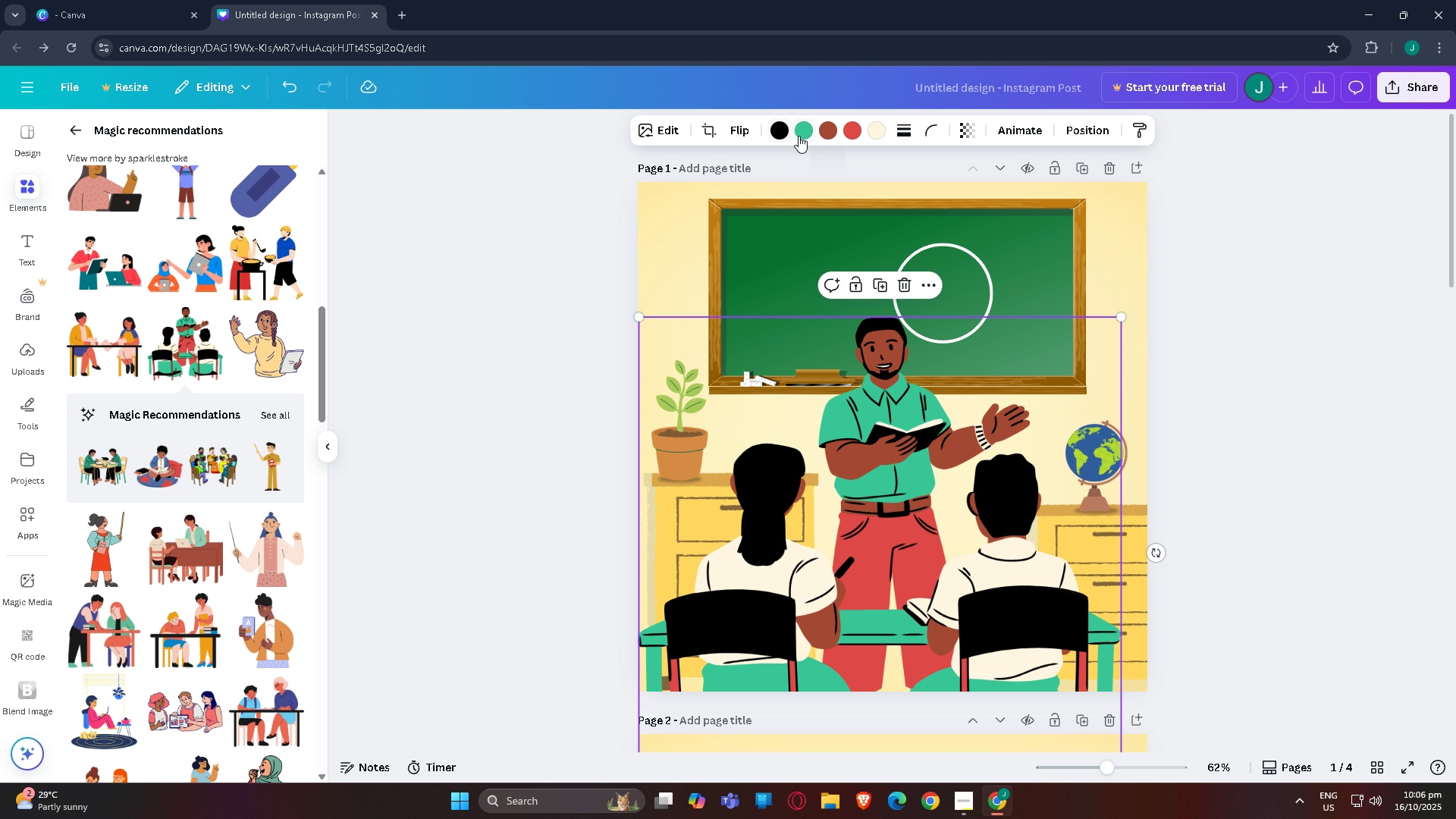 
left_click([877, 134])
 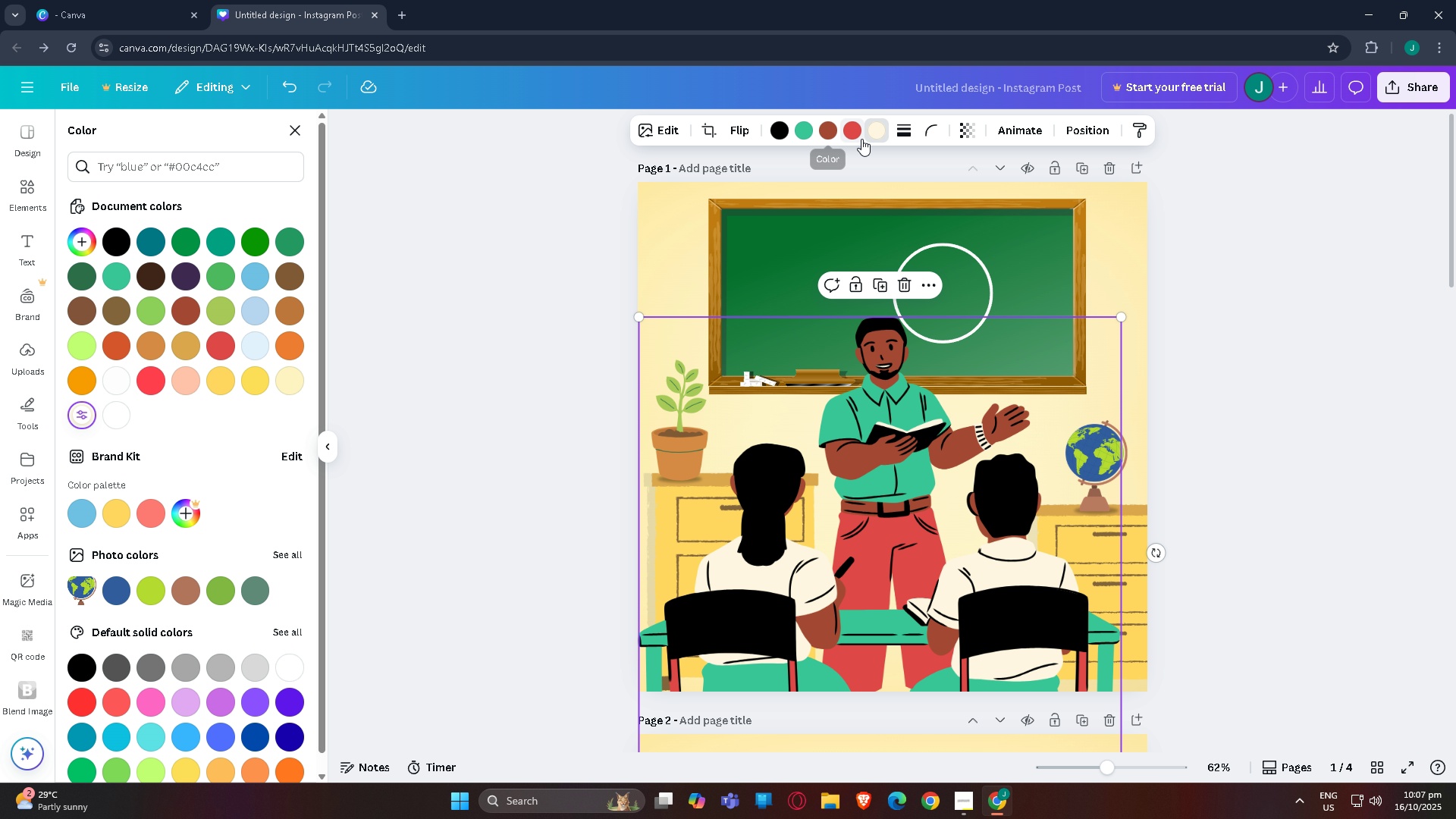 
left_click([827, 130])
 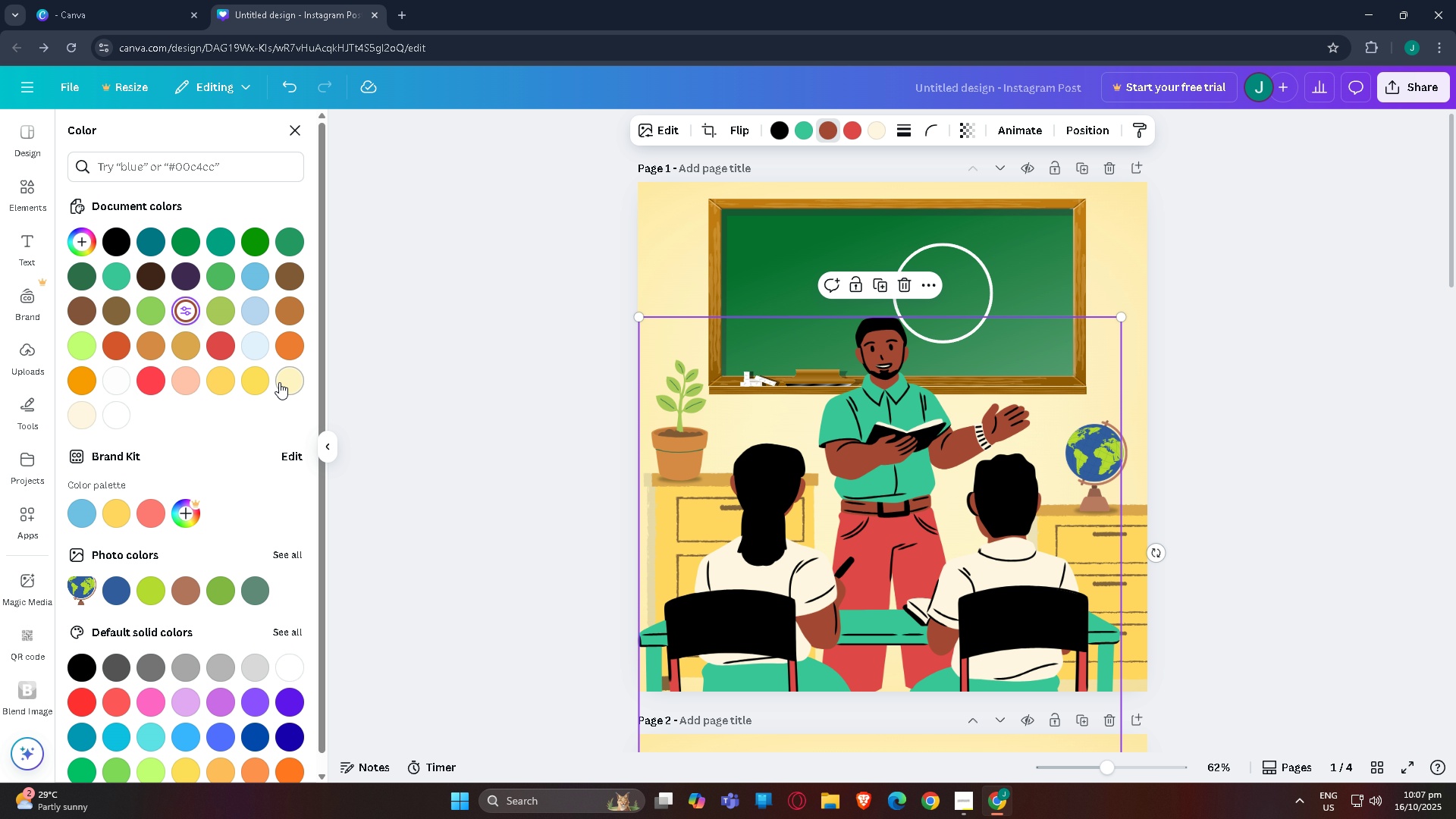 
left_click([280, 382])
 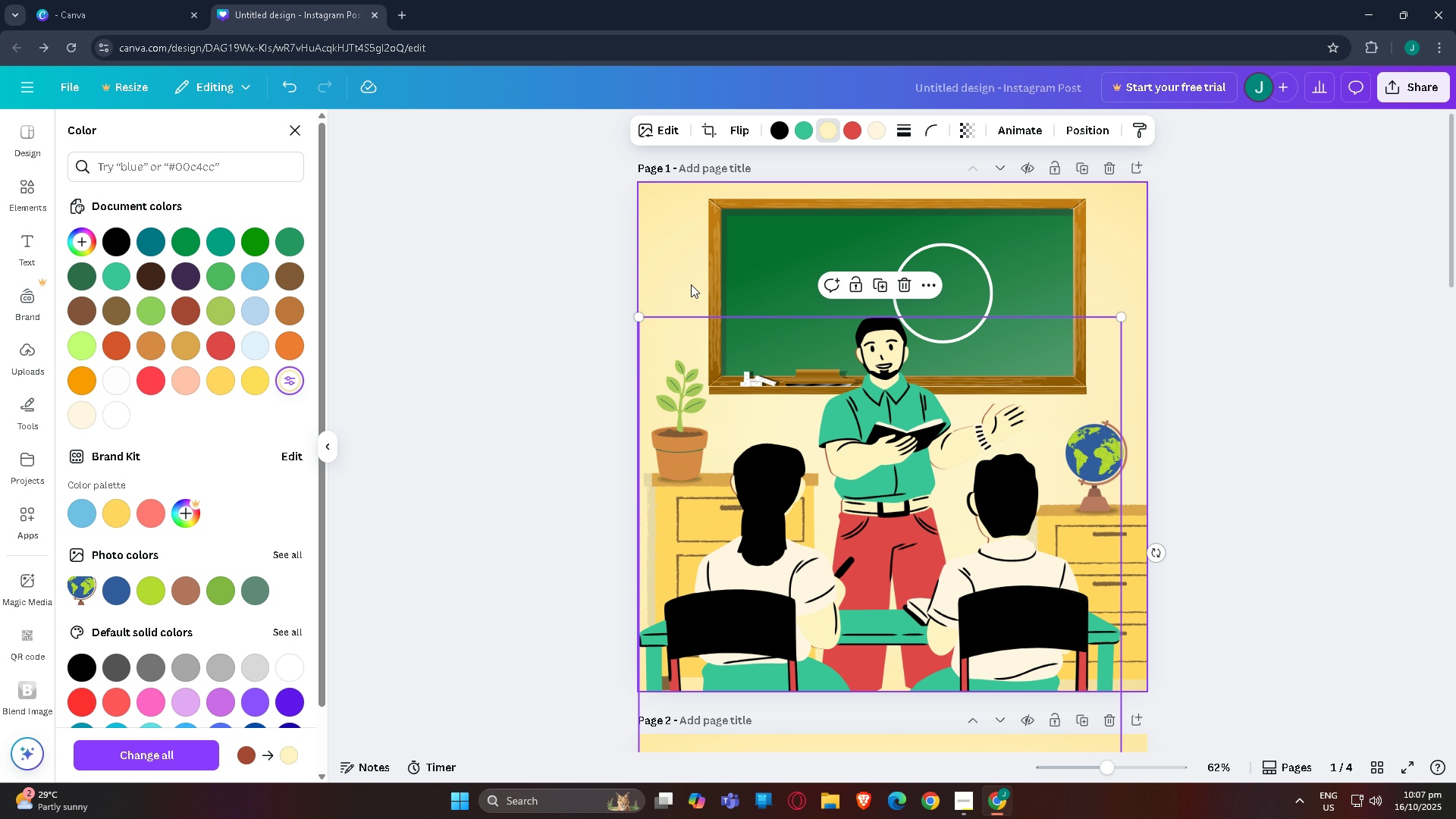 
left_click([430, 316])
 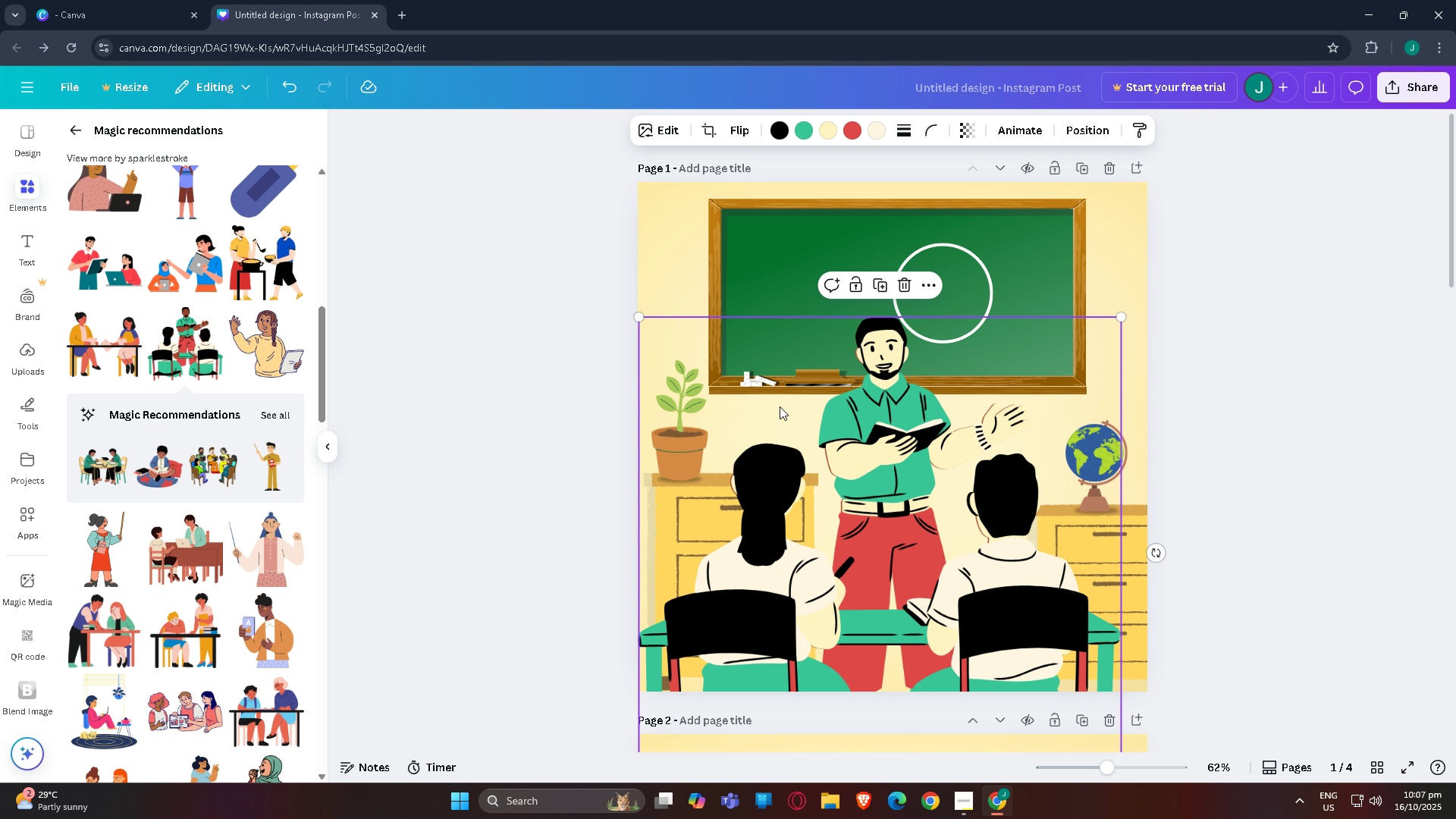 
left_click([780, 406])
 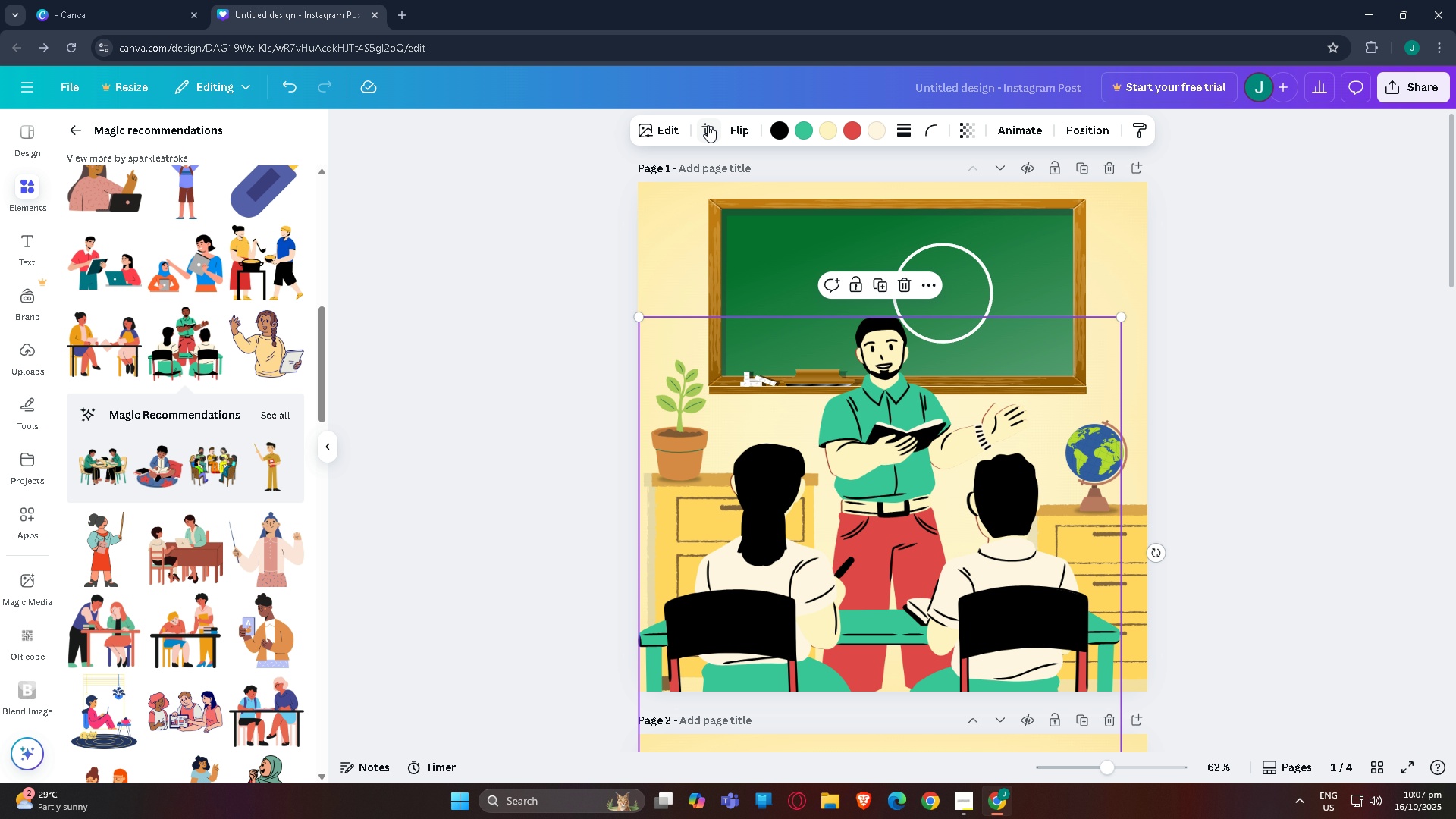 
left_click([708, 129])
 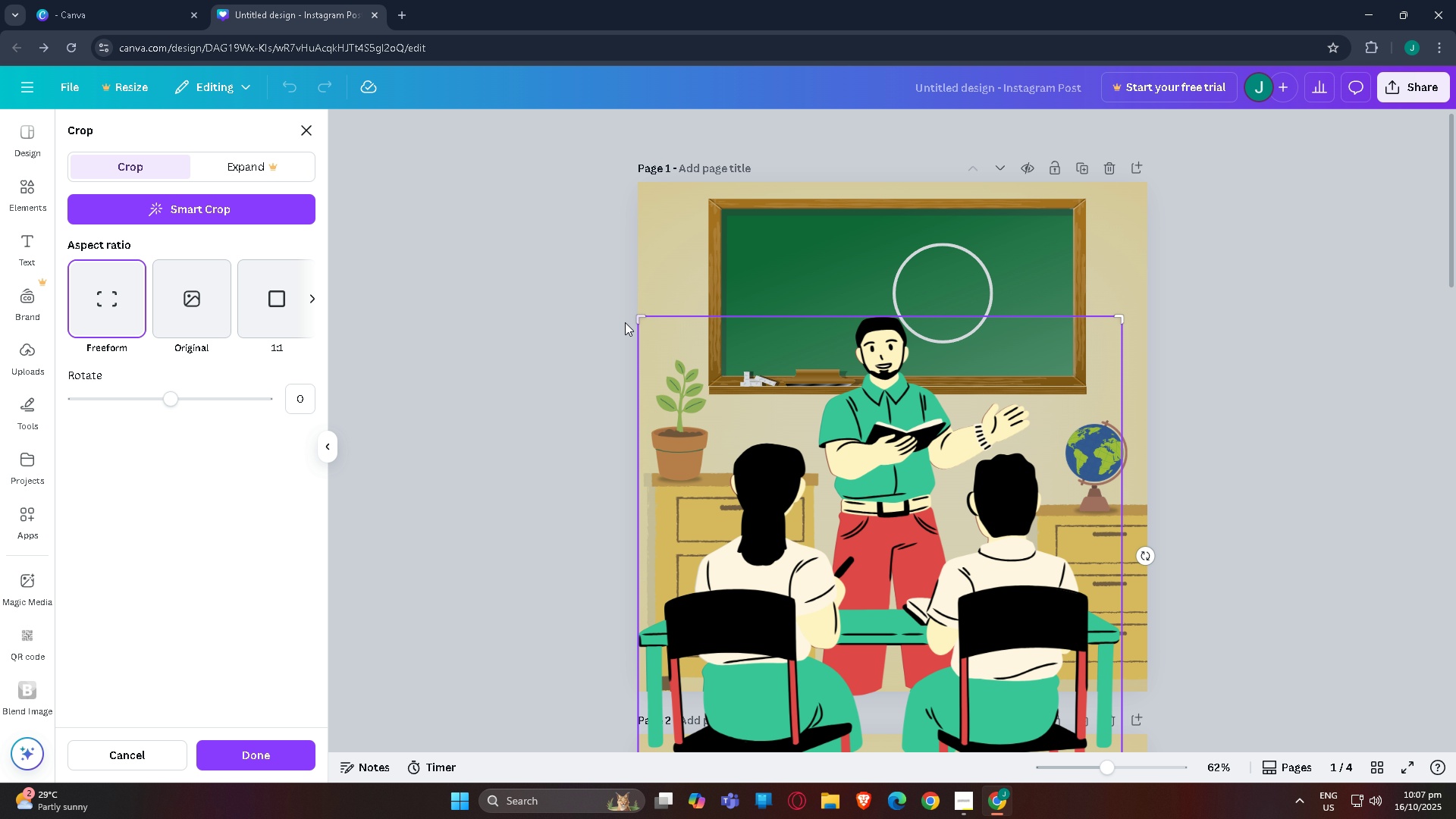 
left_click_drag(start_coordinate=[638, 321], to_coordinate=[924, 472])
 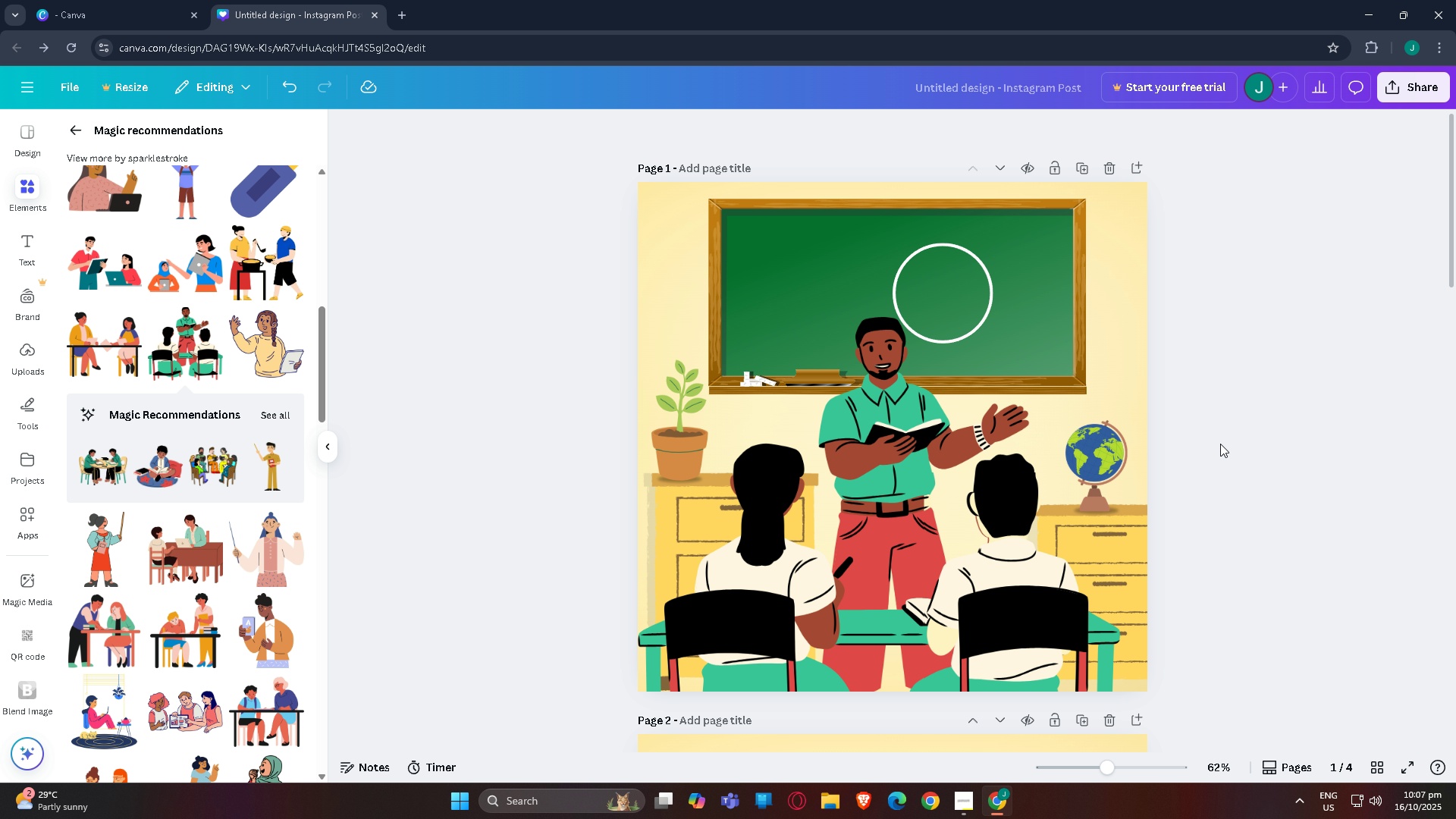 
double_click([1220, 444])
 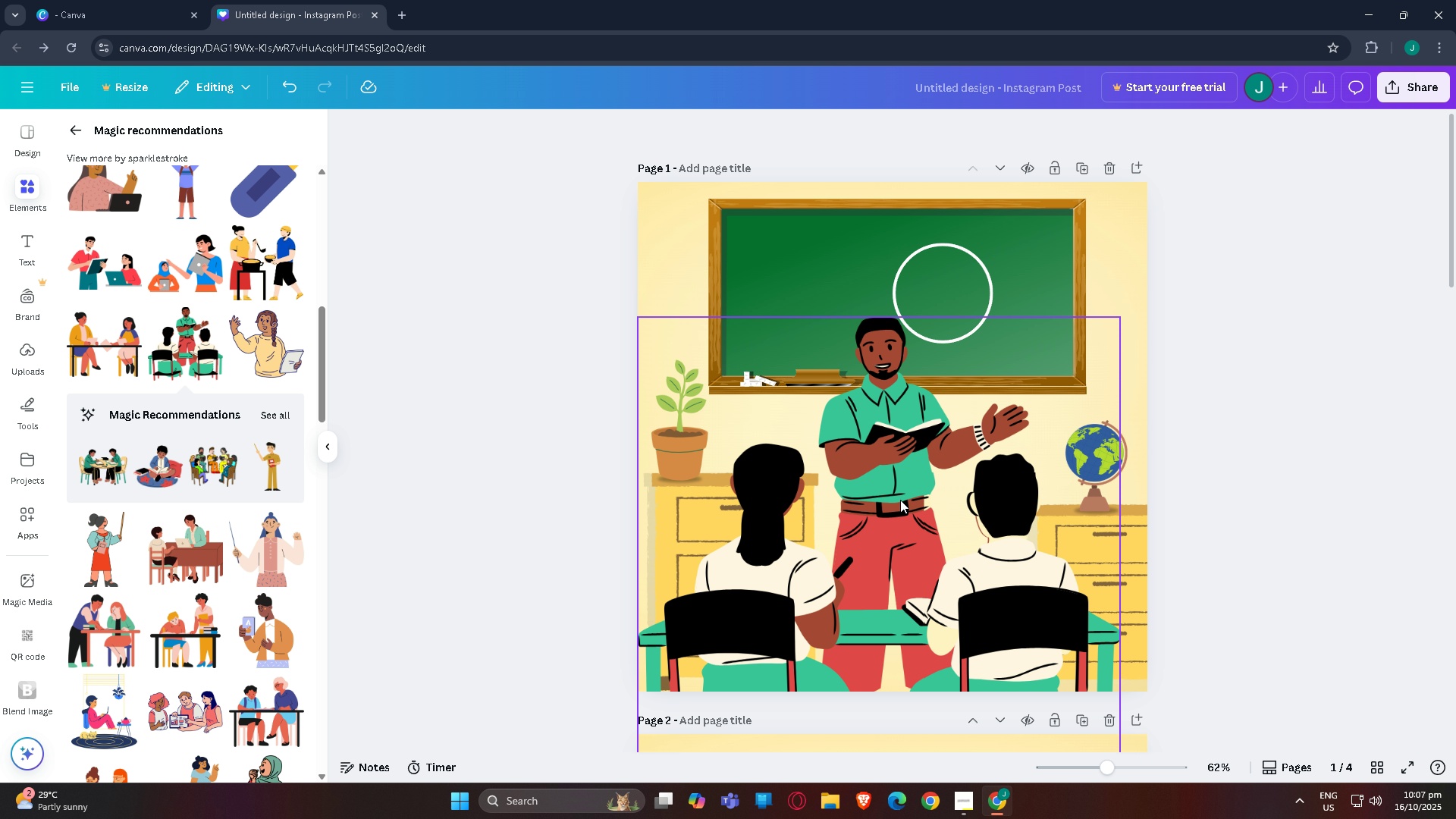 
left_click([900, 500])
 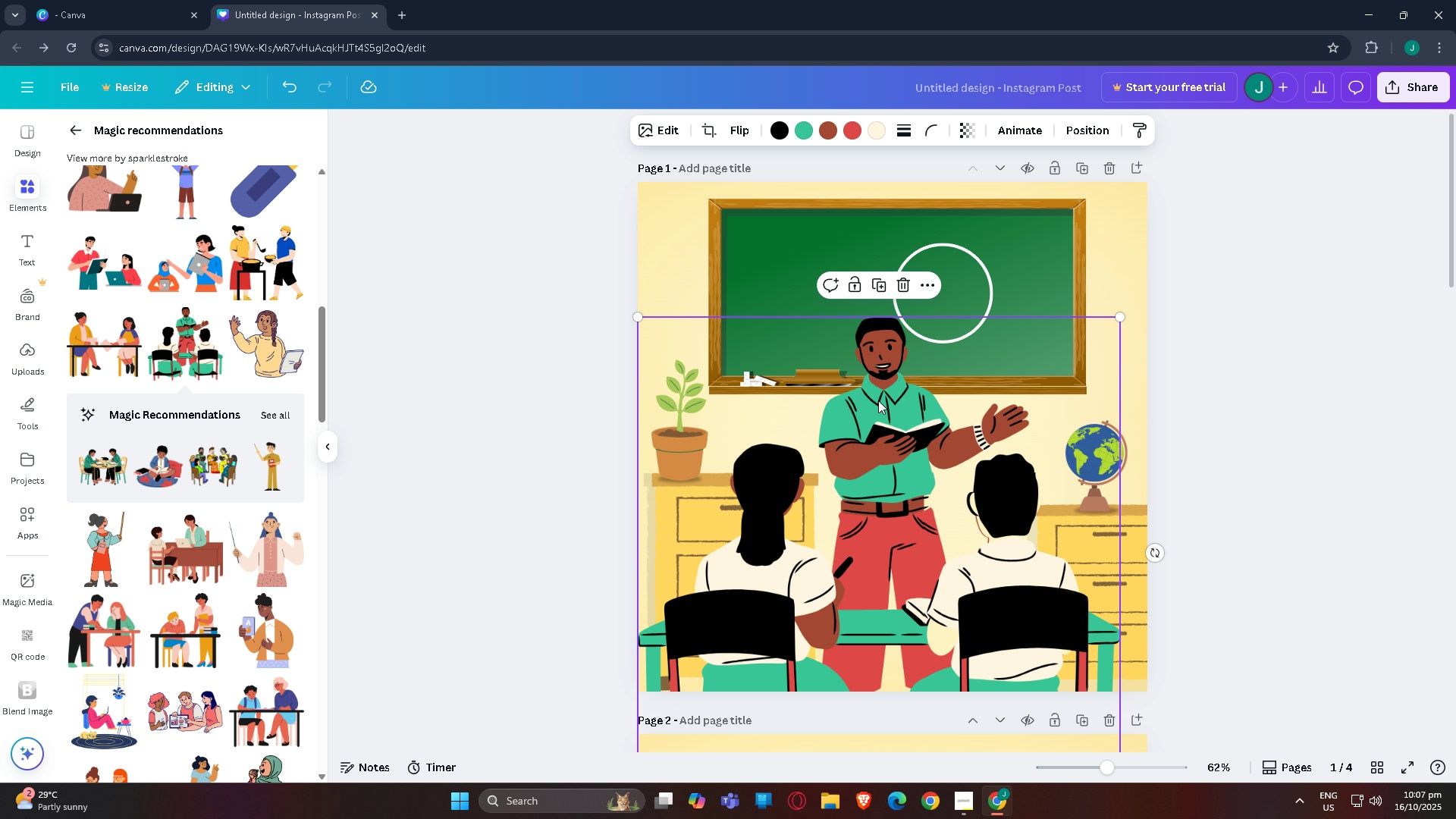 
left_click_drag(start_coordinate=[878, 400], to_coordinate=[863, 391])
 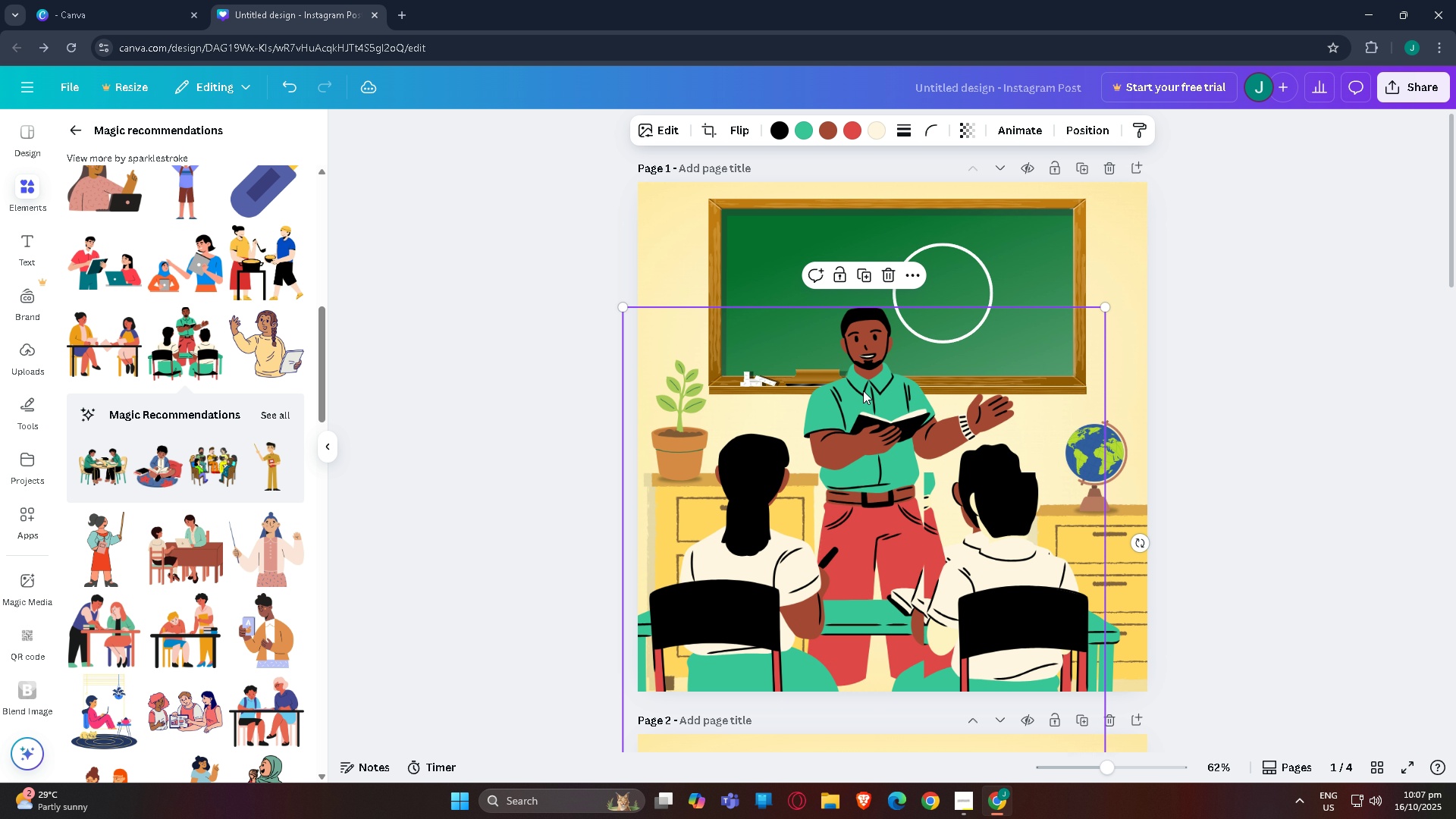 
key(Control+Z)
 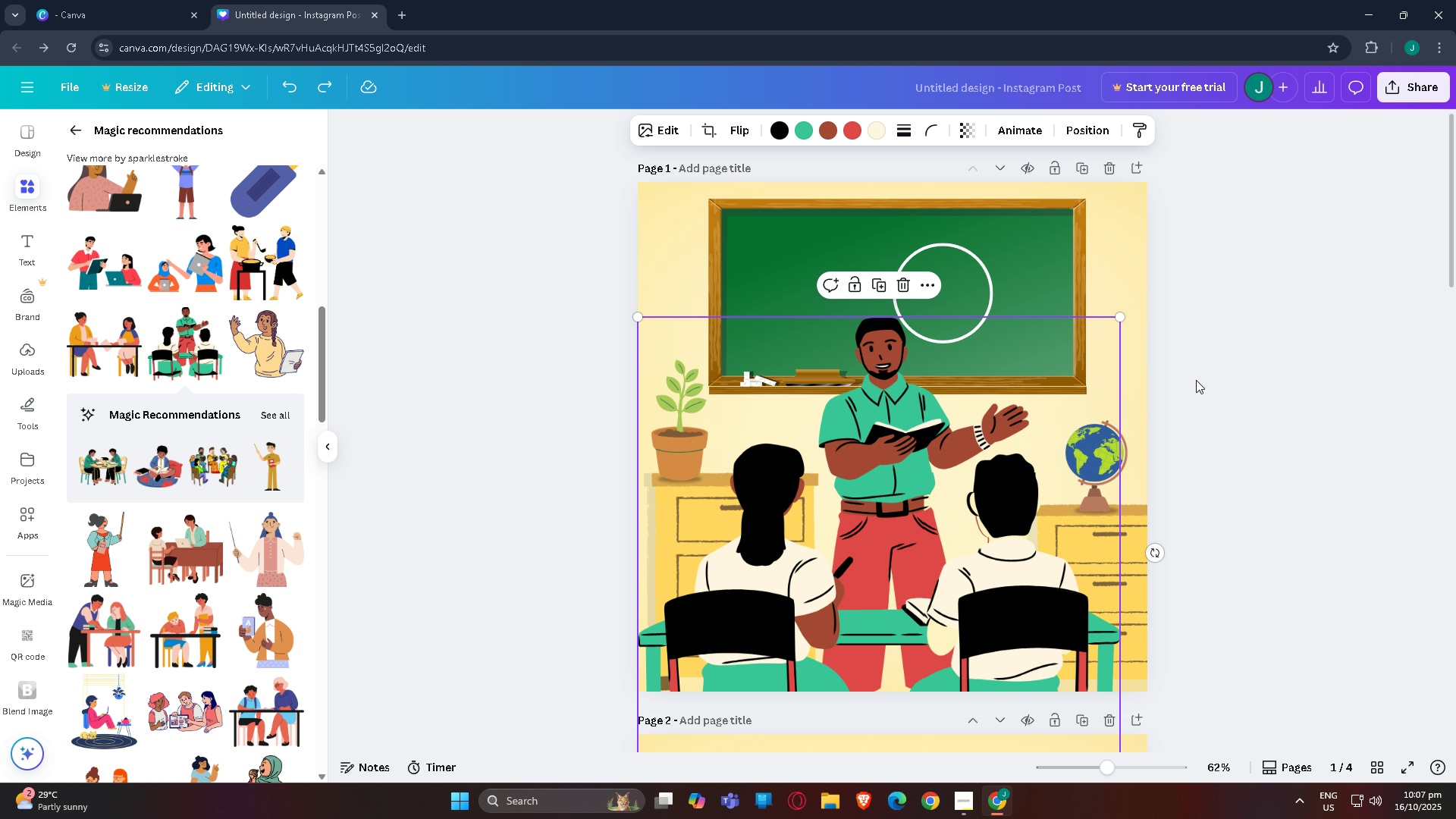 
left_click([1196, 380])
 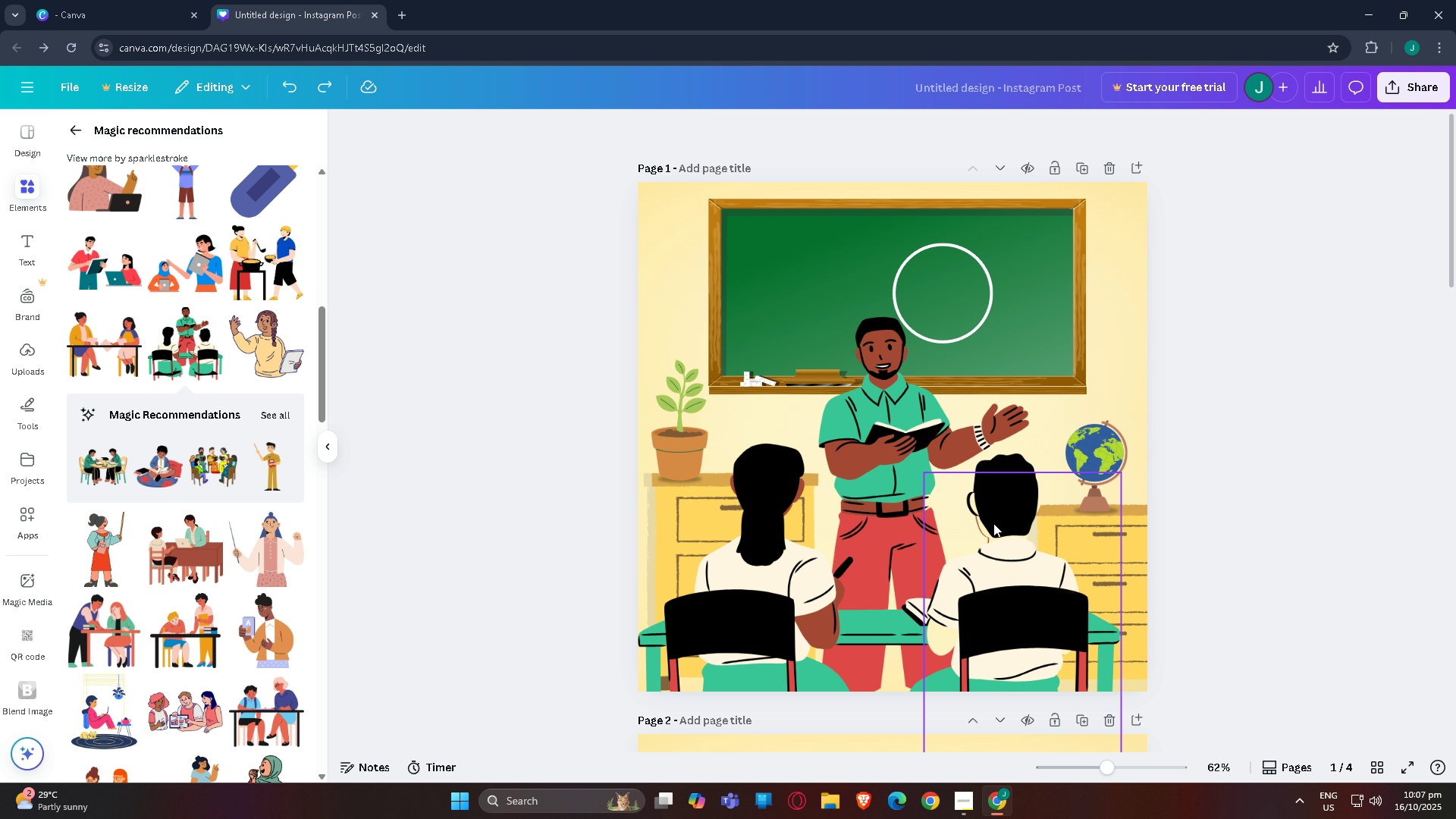 
mouse_move([971, 523])
 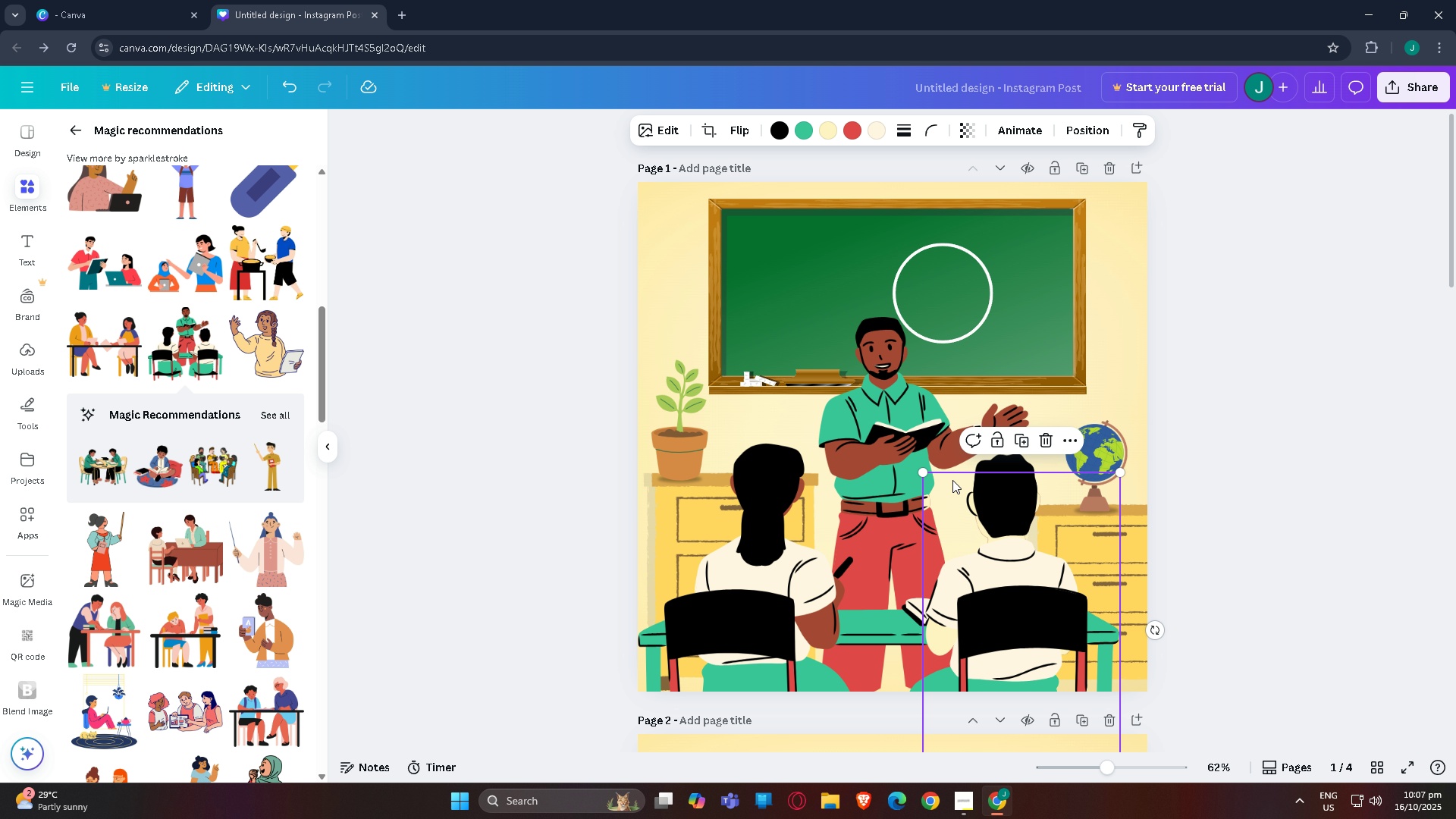 
left_click([1345, 435])
 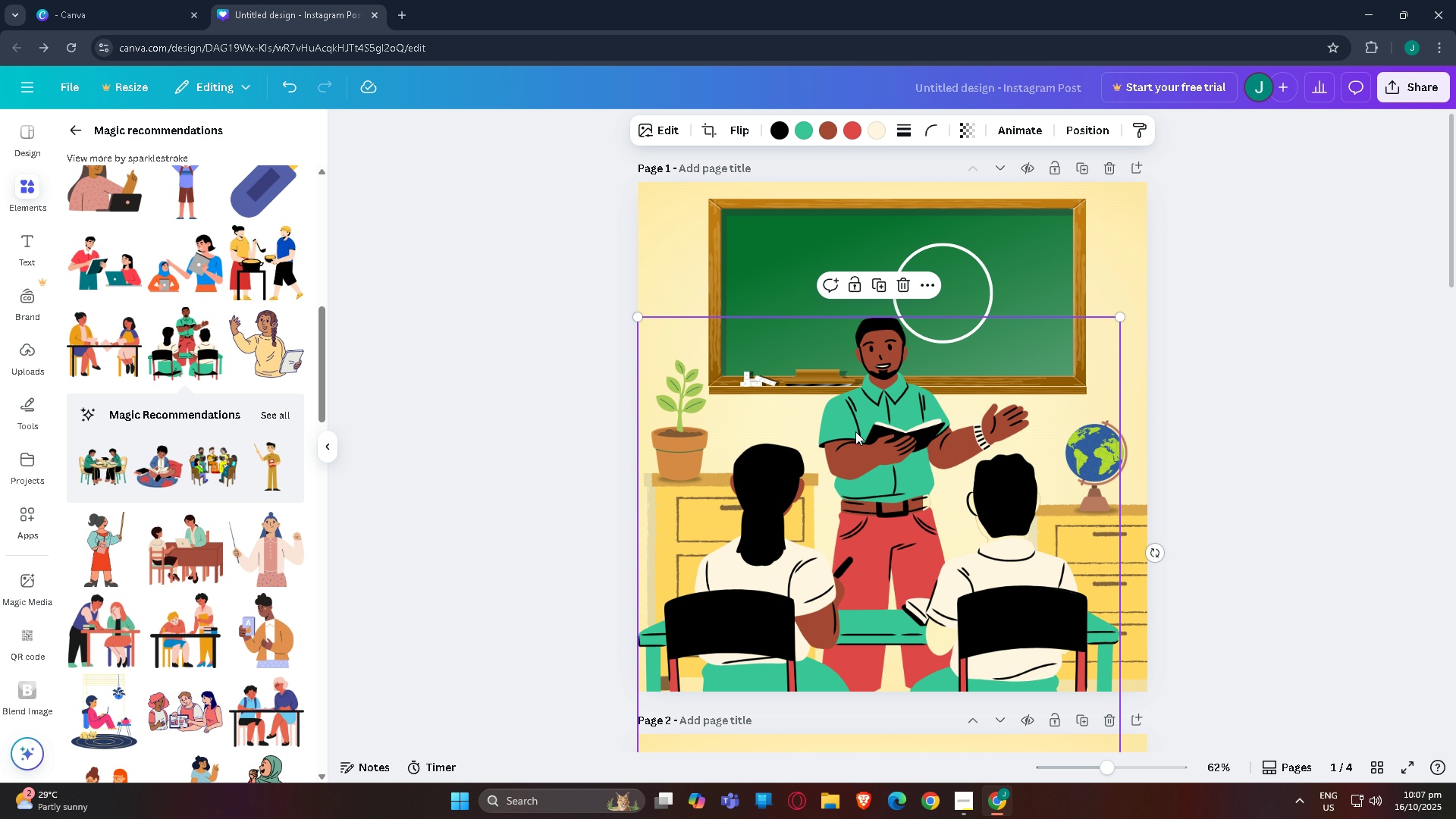 
left_click([855, 431])
 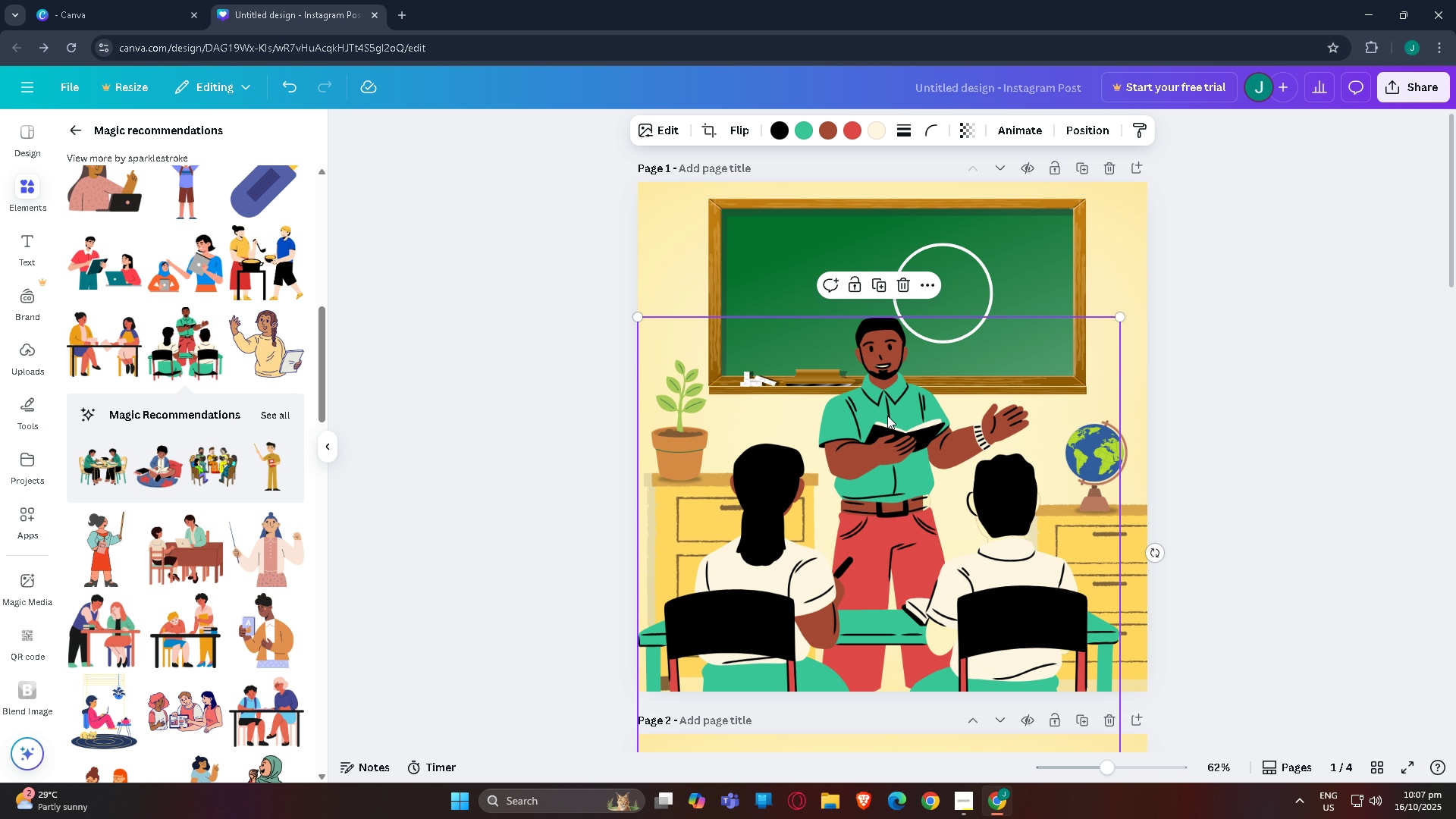 
wait(7.1)
 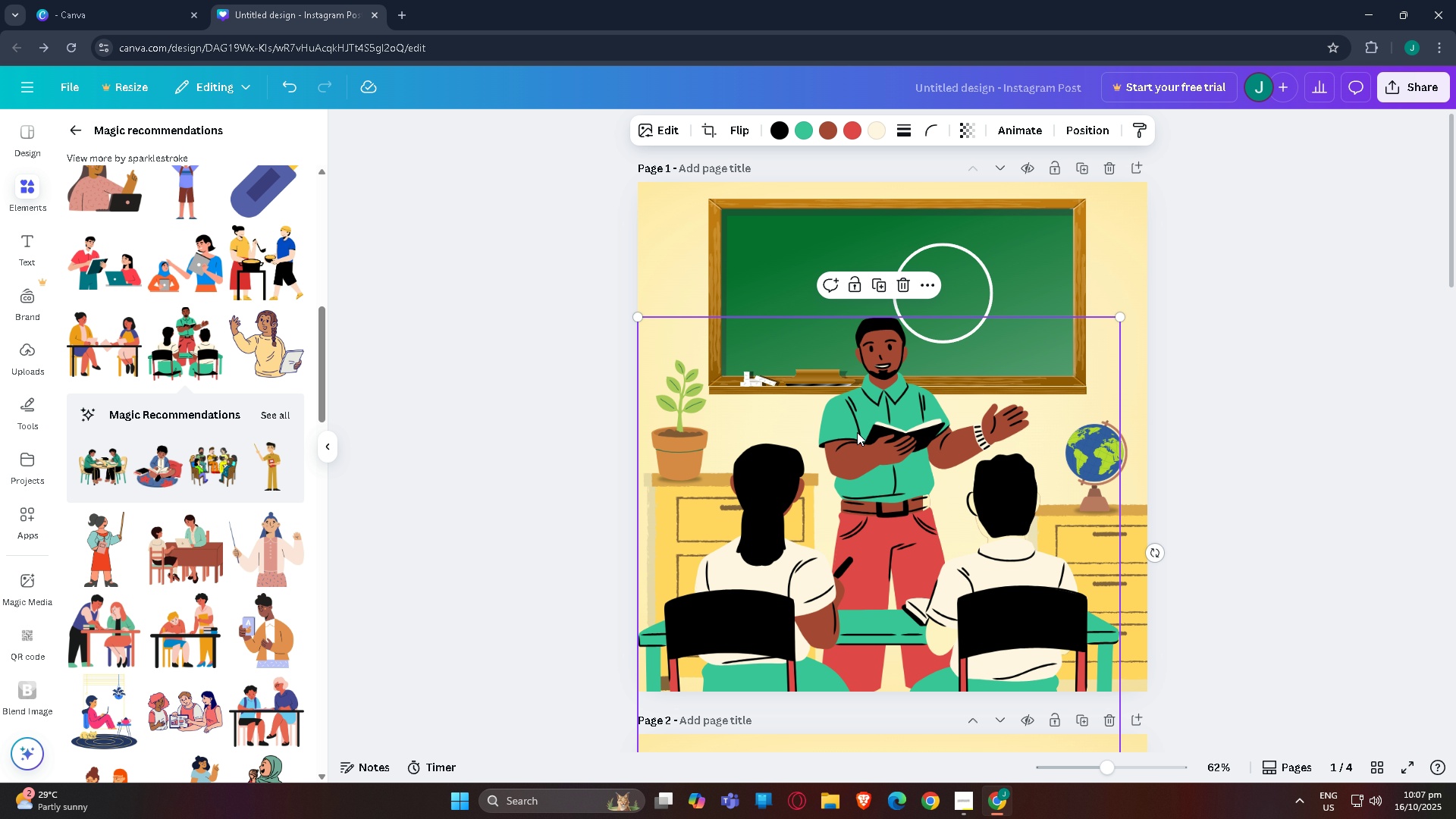 
left_click([1249, 340])
 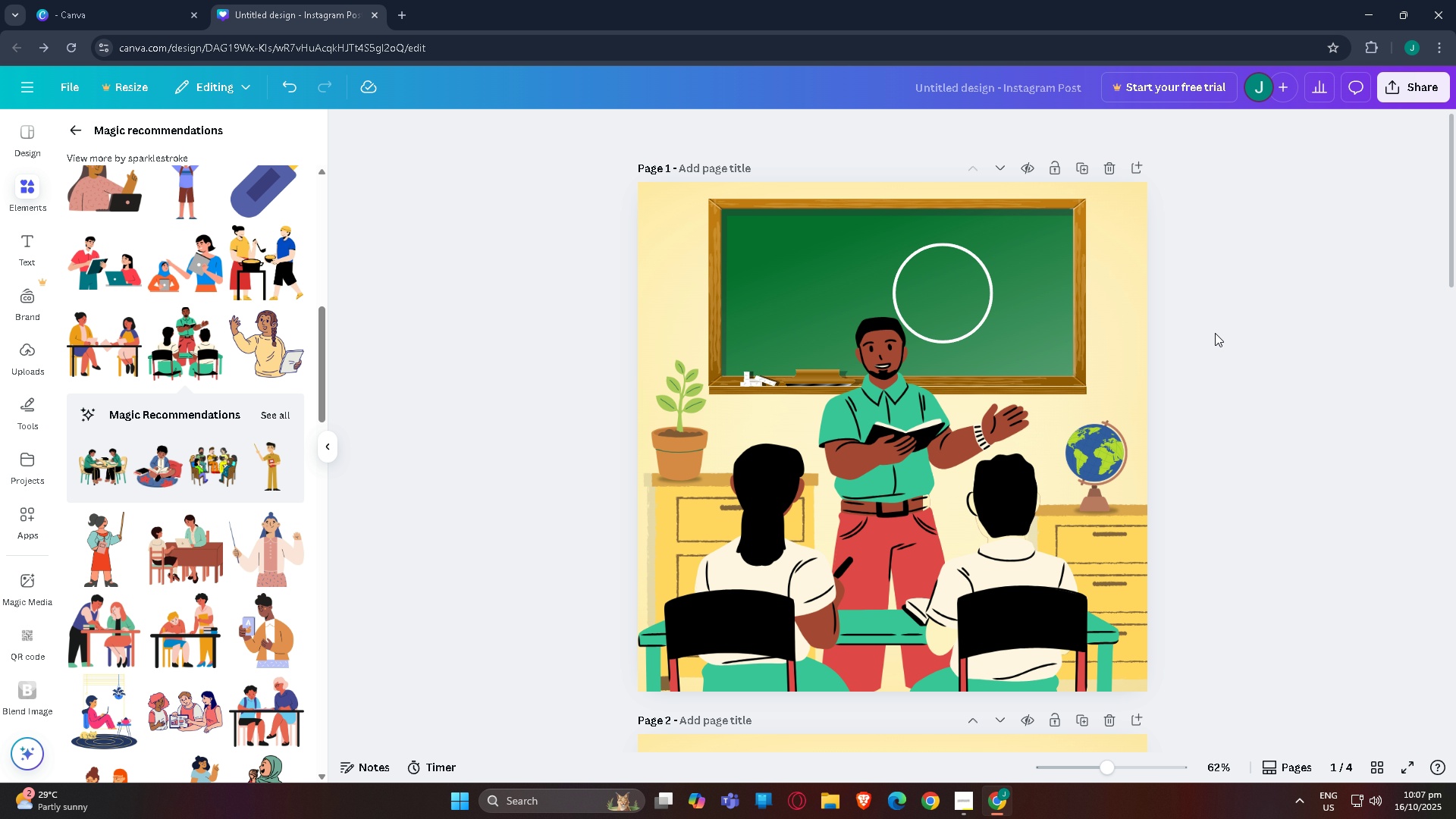 
scroll: coordinate [1217, 327], scroll_direction: up, amount: 3.0
 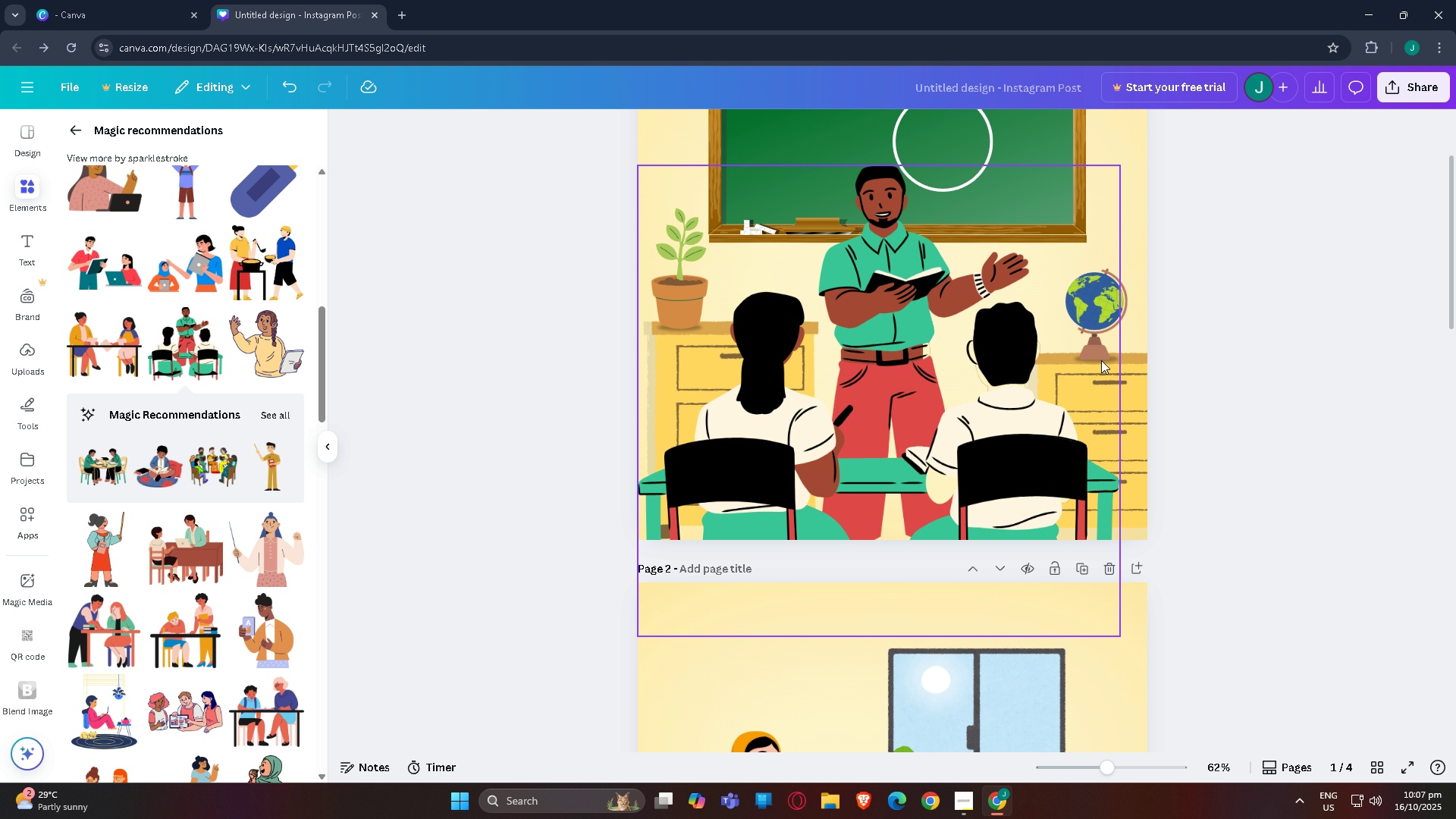 
scroll: coordinate [1101, 360], scroll_direction: down, amount: 2.0
 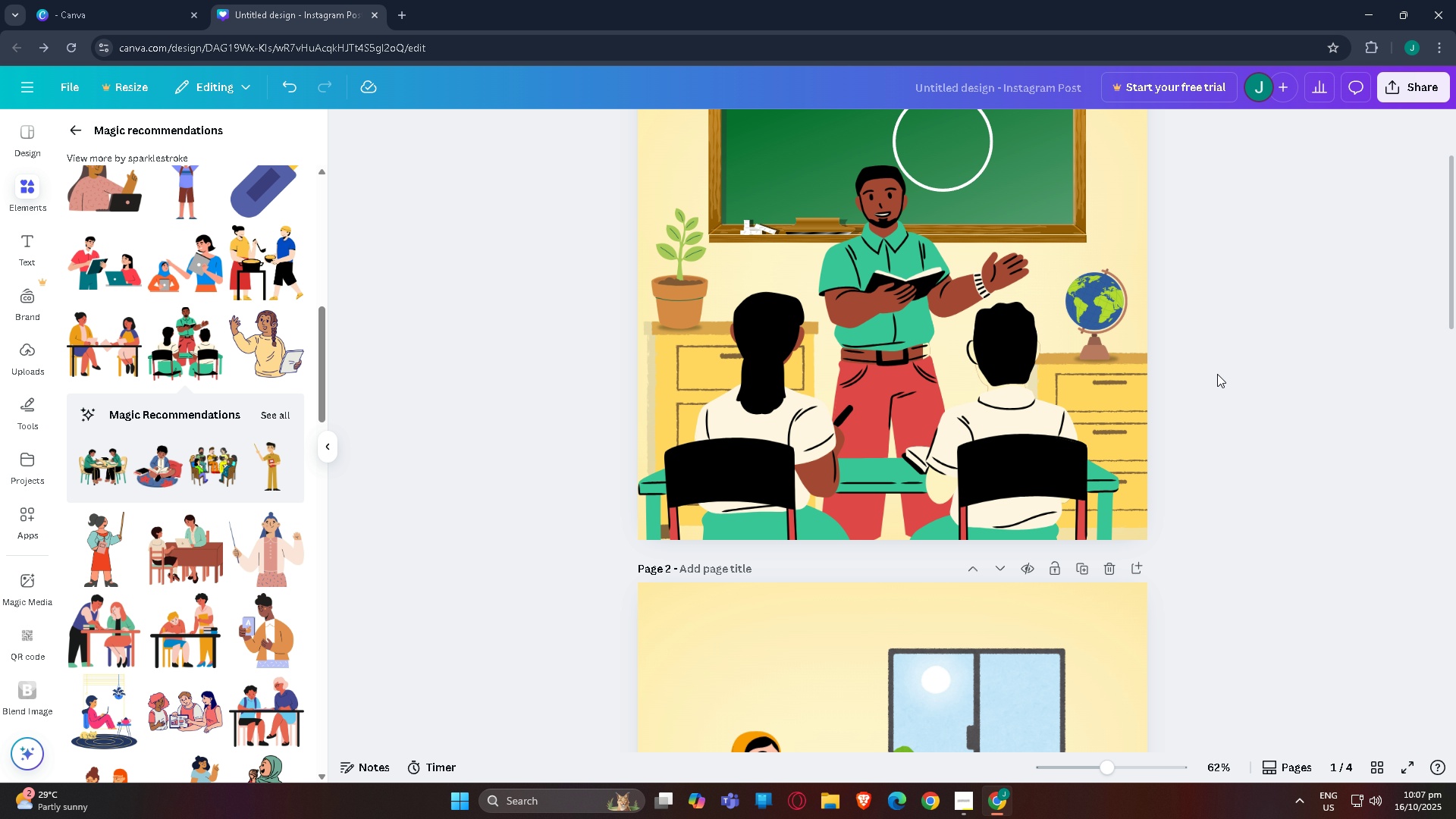 
left_click([1218, 374])
 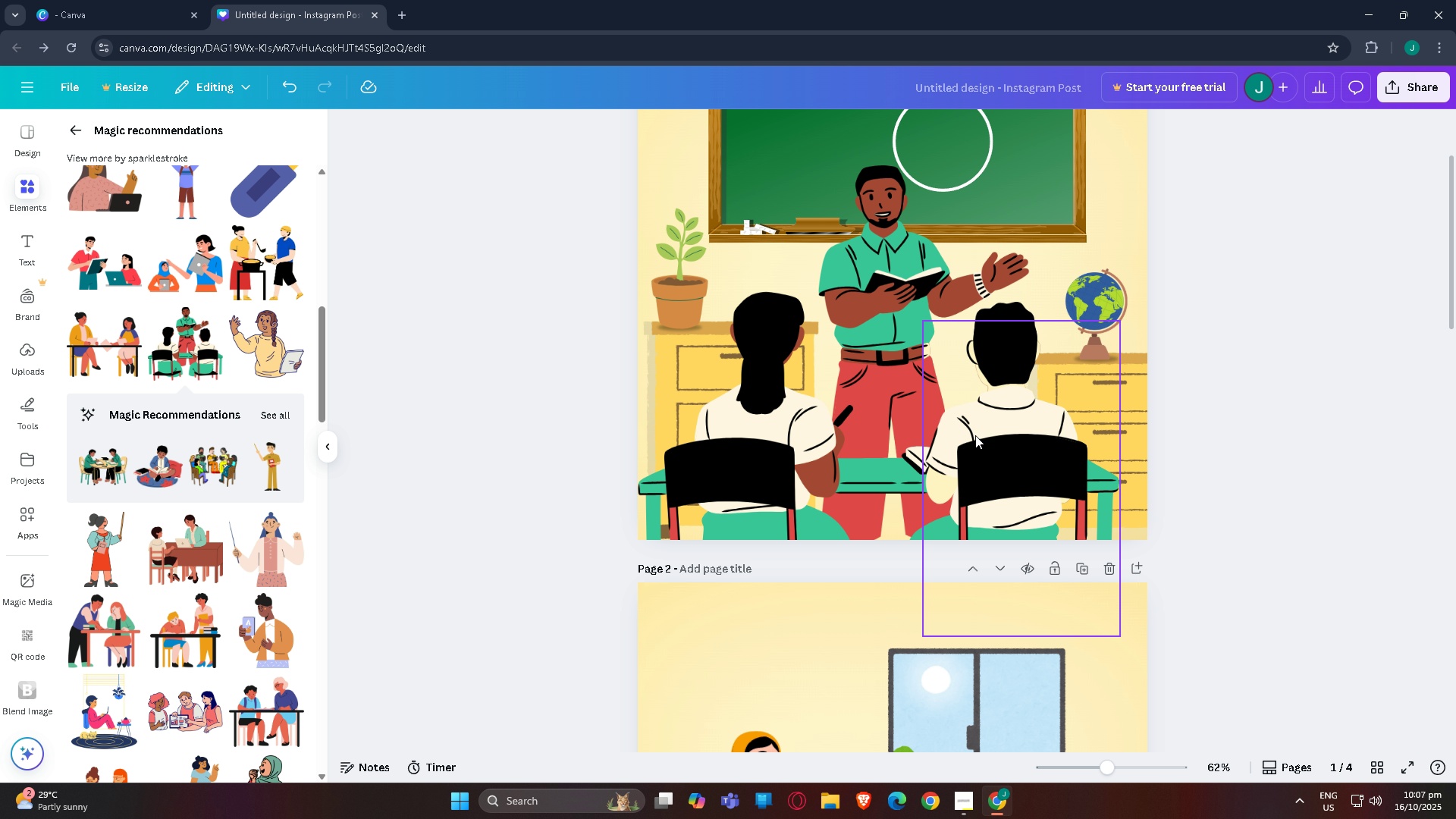 
scroll: coordinate [1196, 394], scroll_direction: none, amount: 0.0
 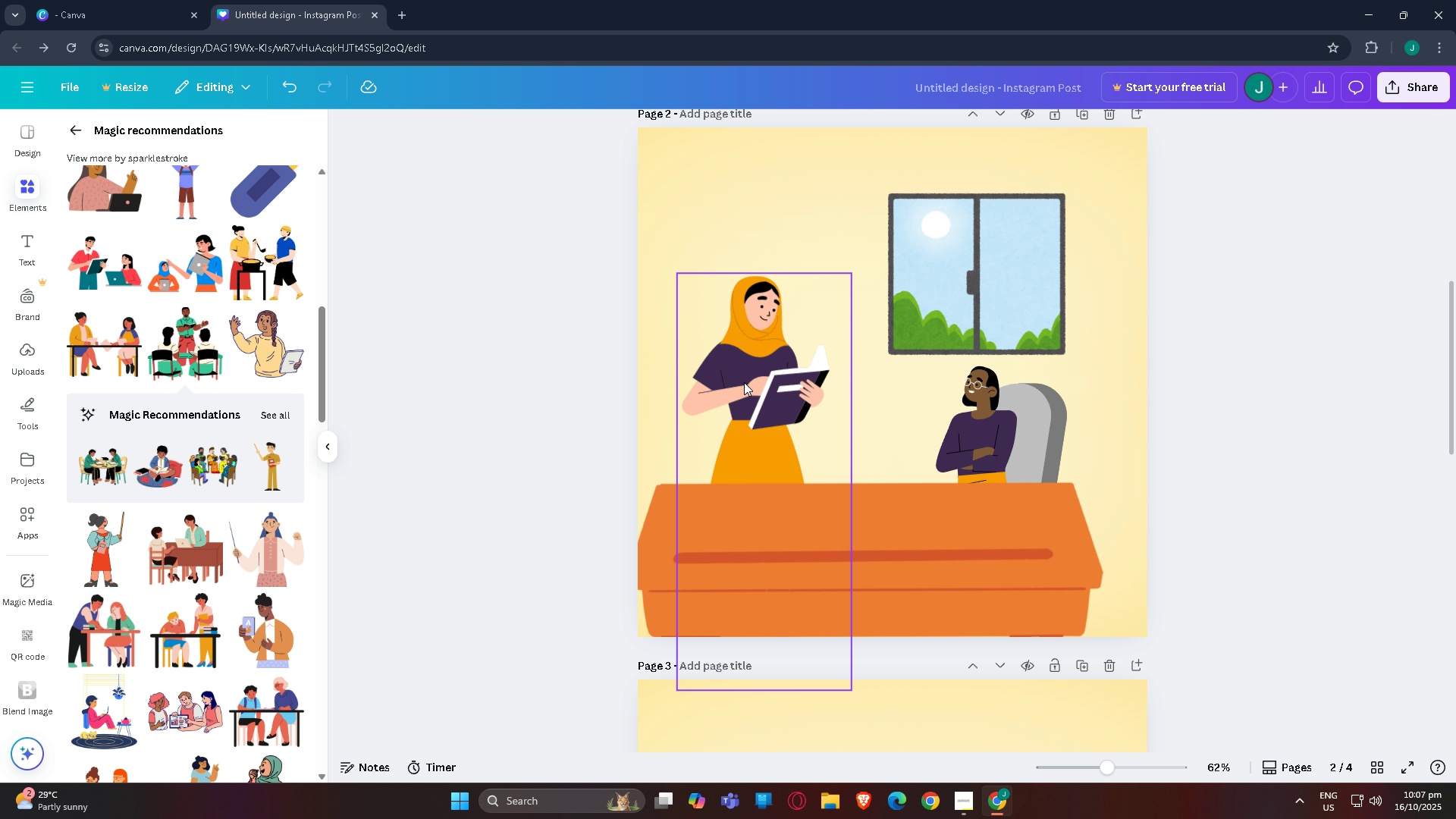 
left_click([742, 379])
 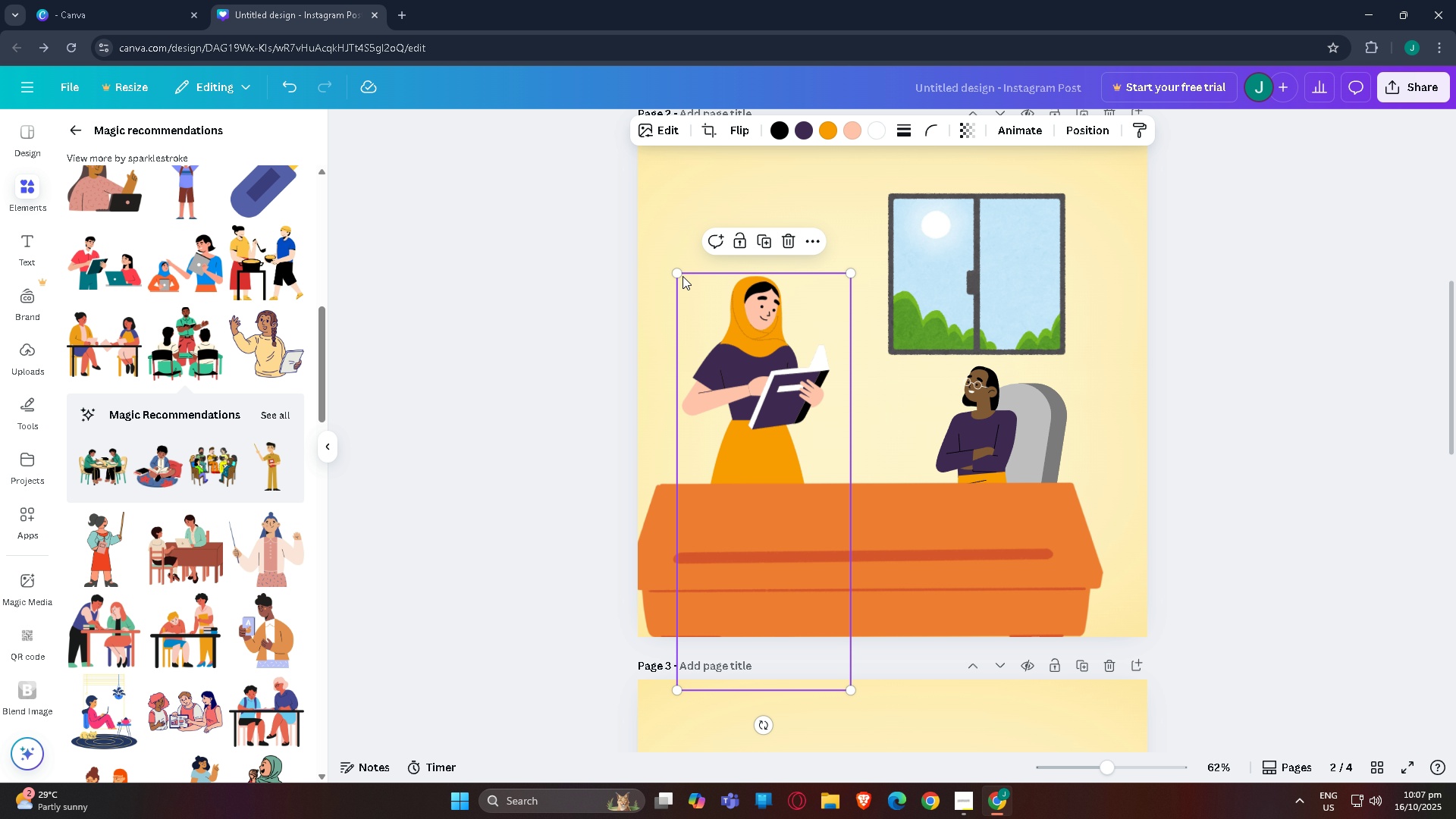 
left_click_drag(start_coordinate=[679, 275], to_coordinate=[667, 236])
 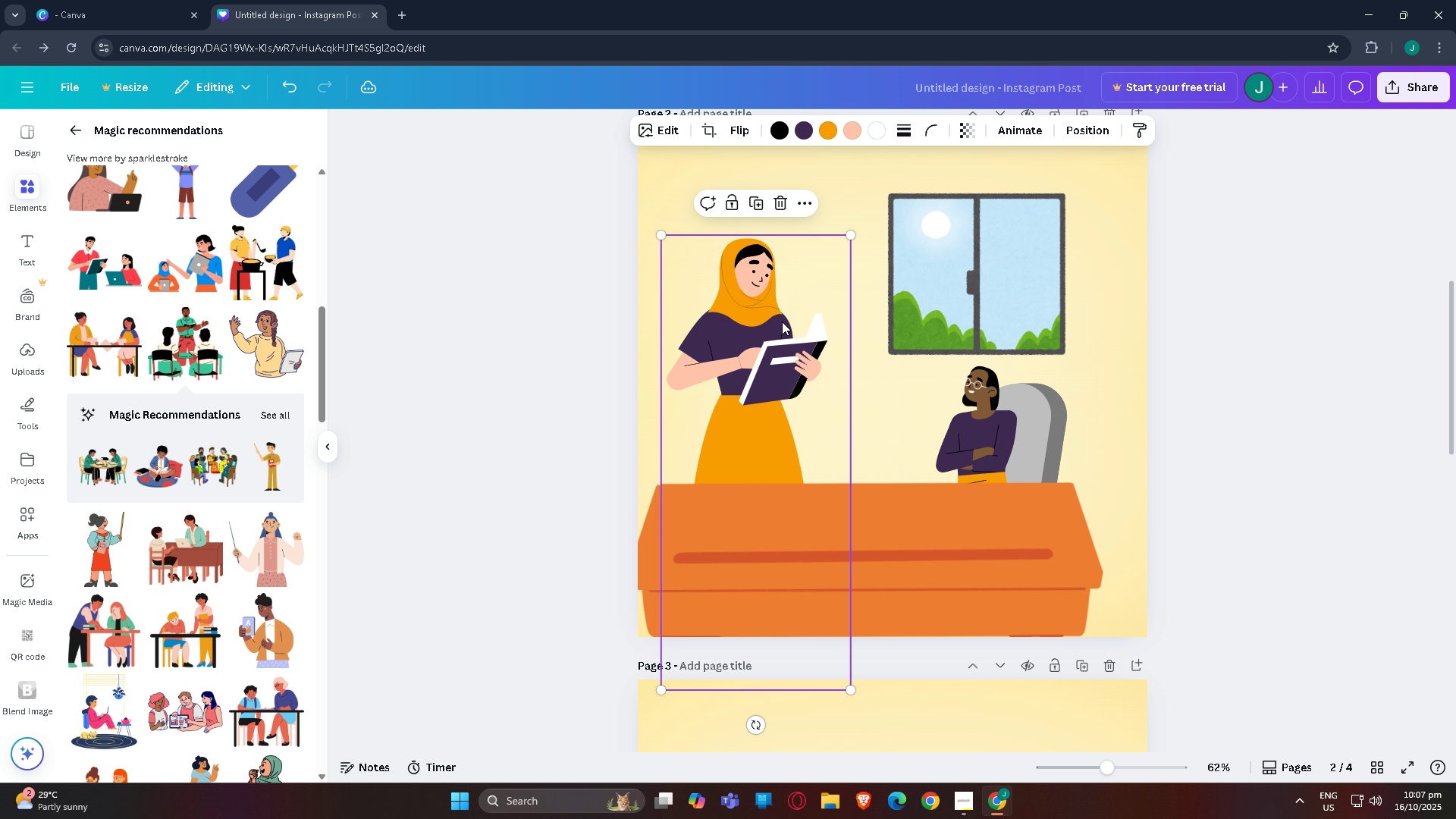 
left_click_drag(start_coordinate=[782, 322], to_coordinate=[789, 330])
 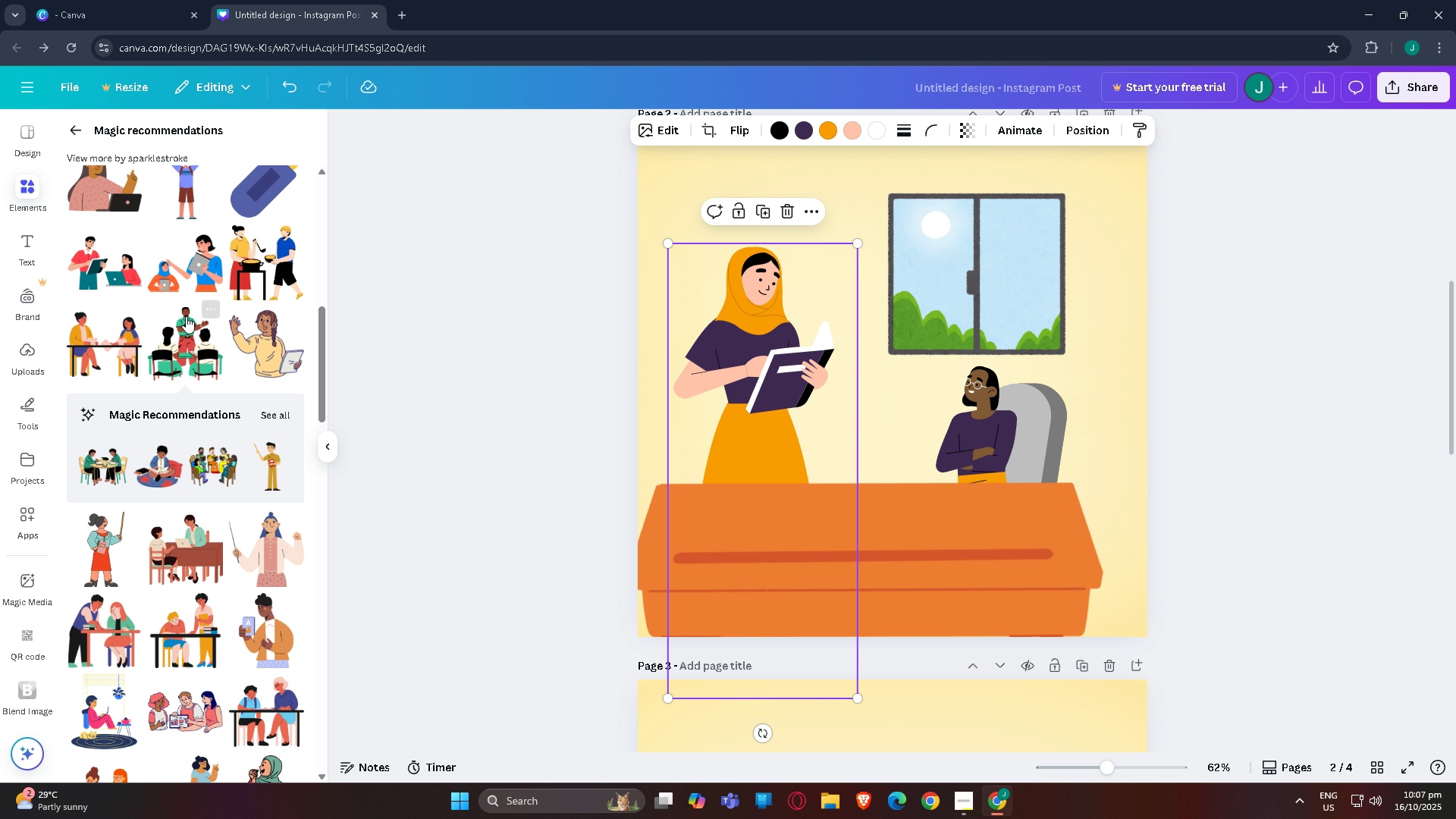 
scroll: coordinate [752, 513], scroll_direction: down, amount: 19.0
 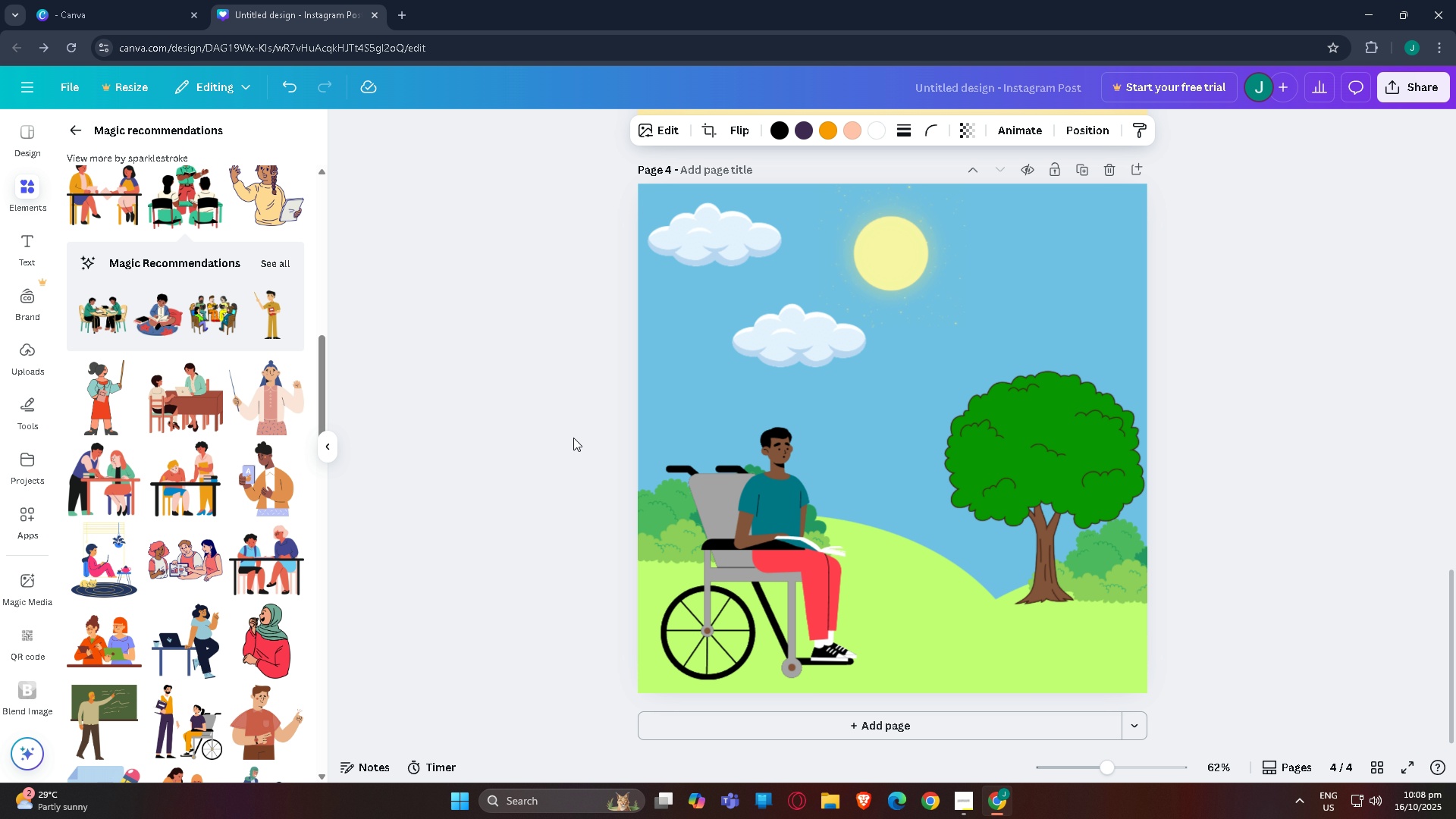 
wait(11.96)
 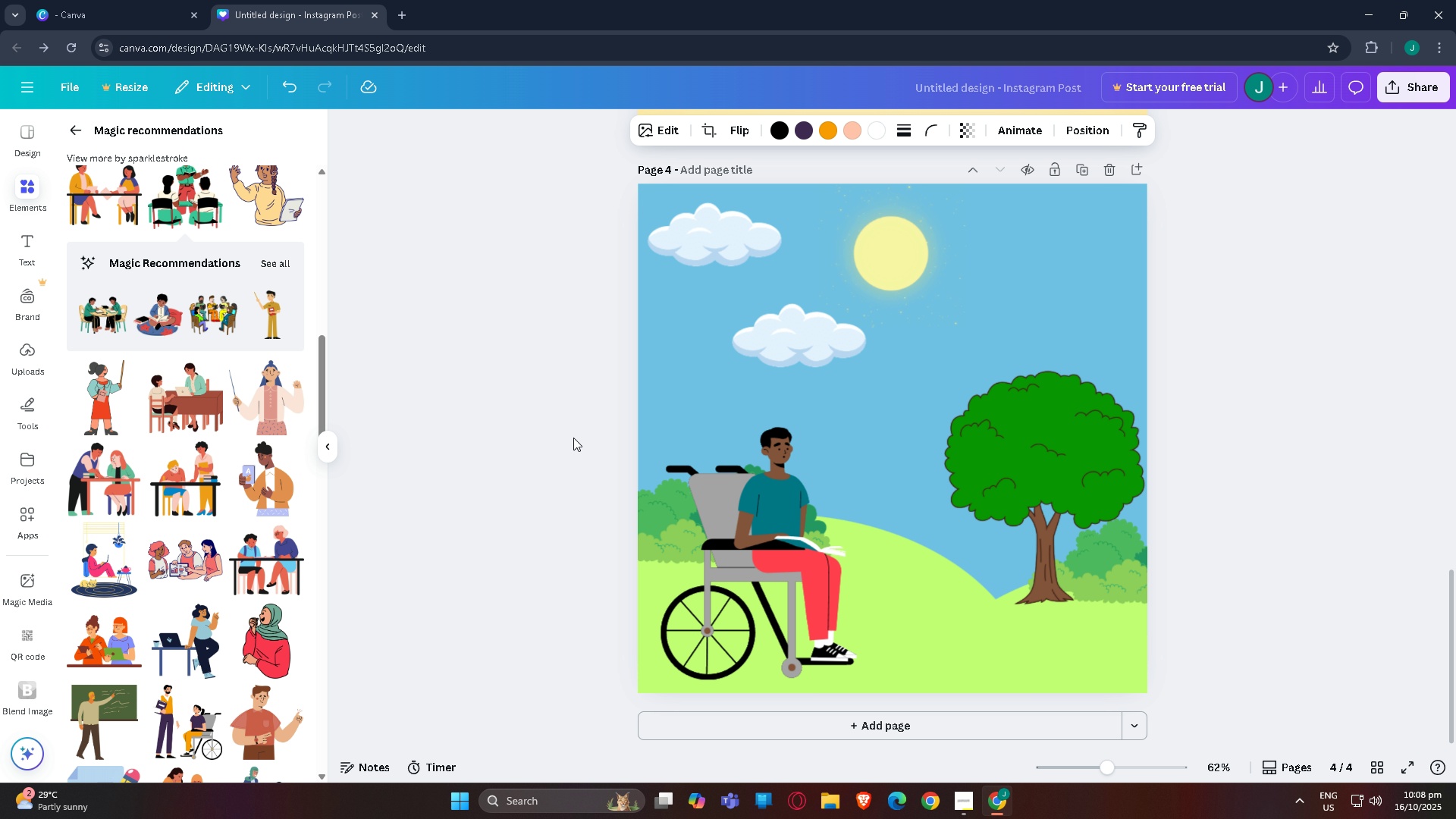 
scroll: coordinate [221, 494], scroll_direction: down, amount: 24.0
 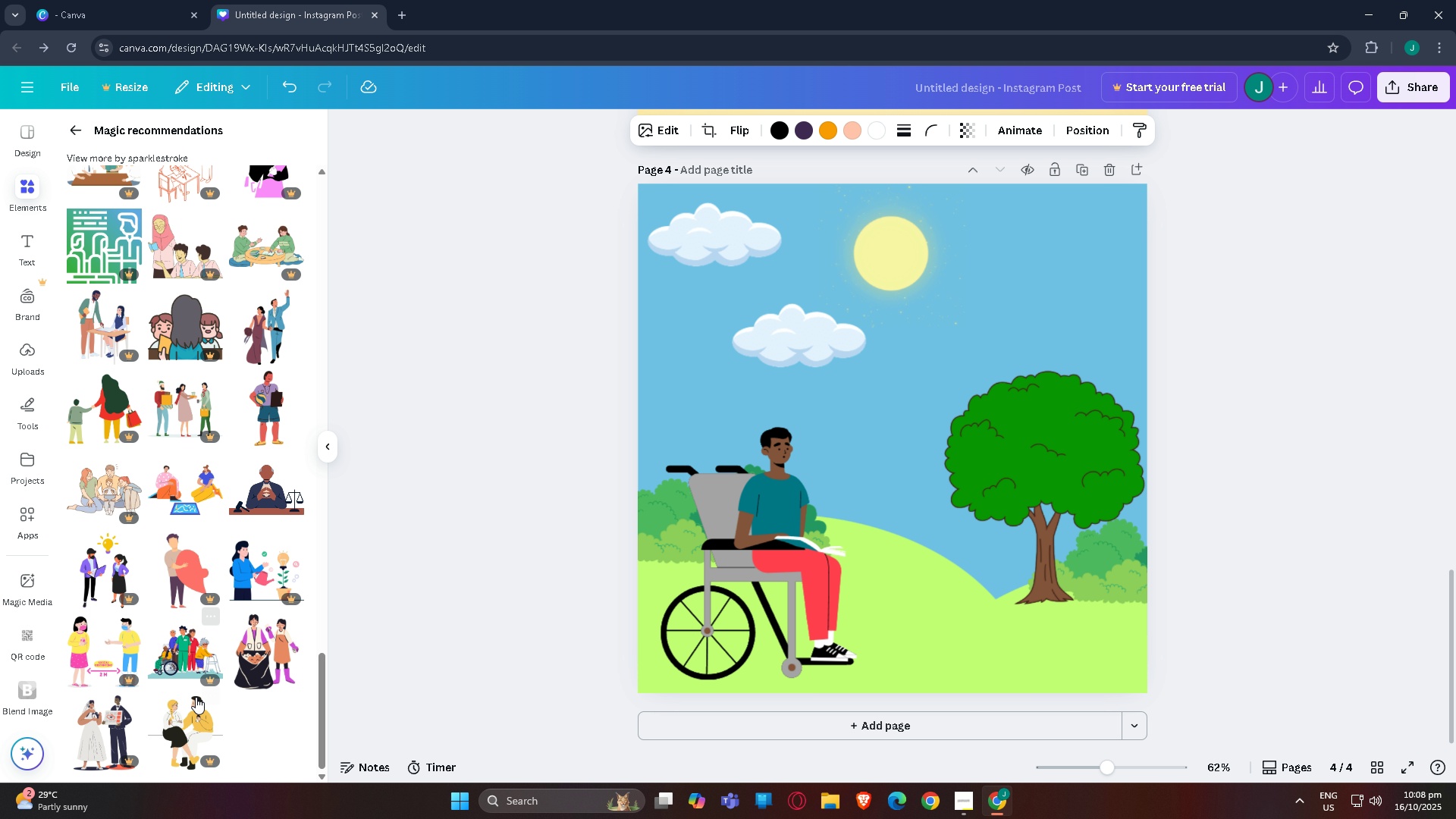 
scroll: coordinate [249, 673], scroll_direction: none, amount: 0.0
 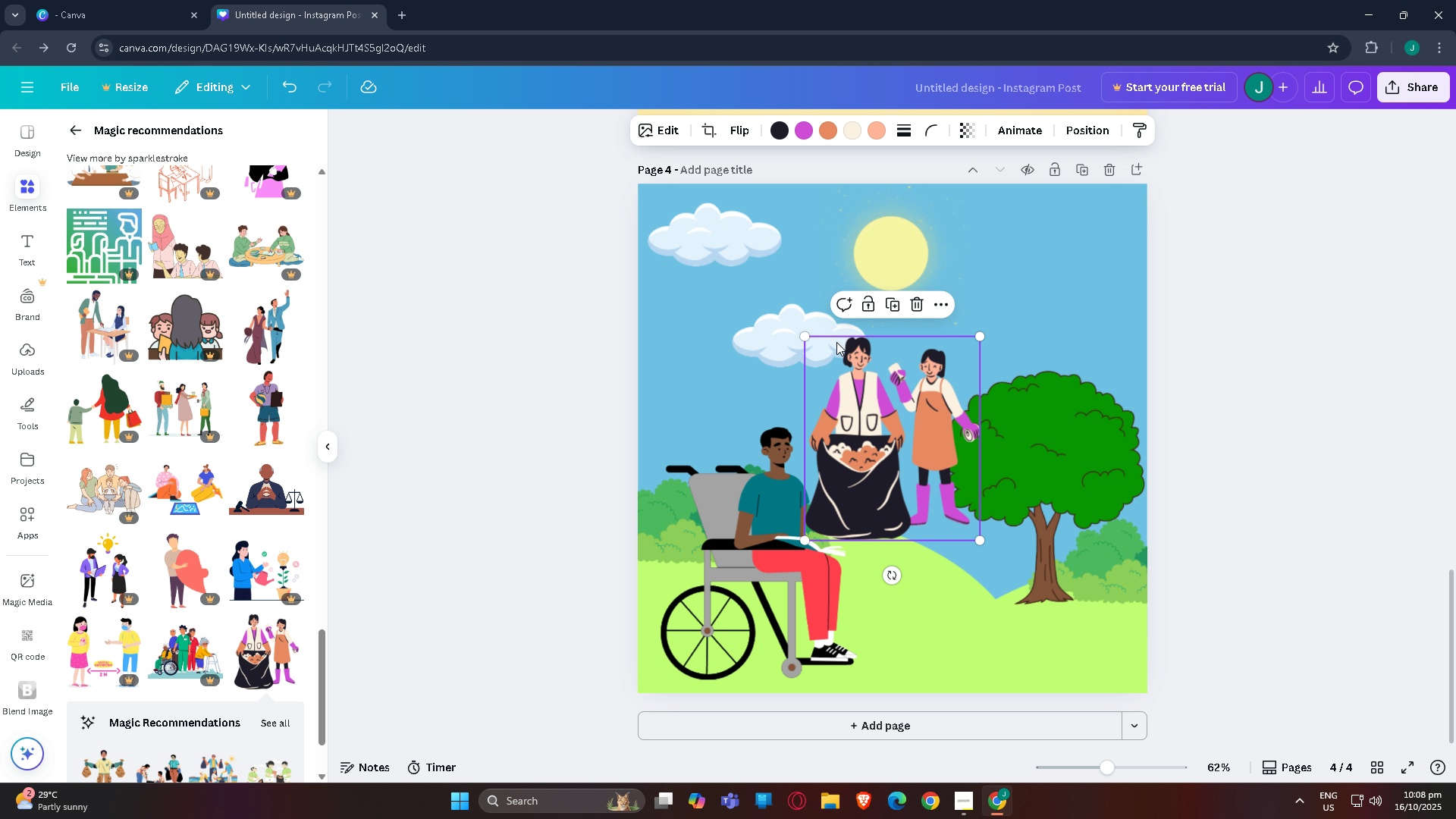 
left_click_drag(start_coordinate=[802, 337], to_coordinate=[667, 251])
 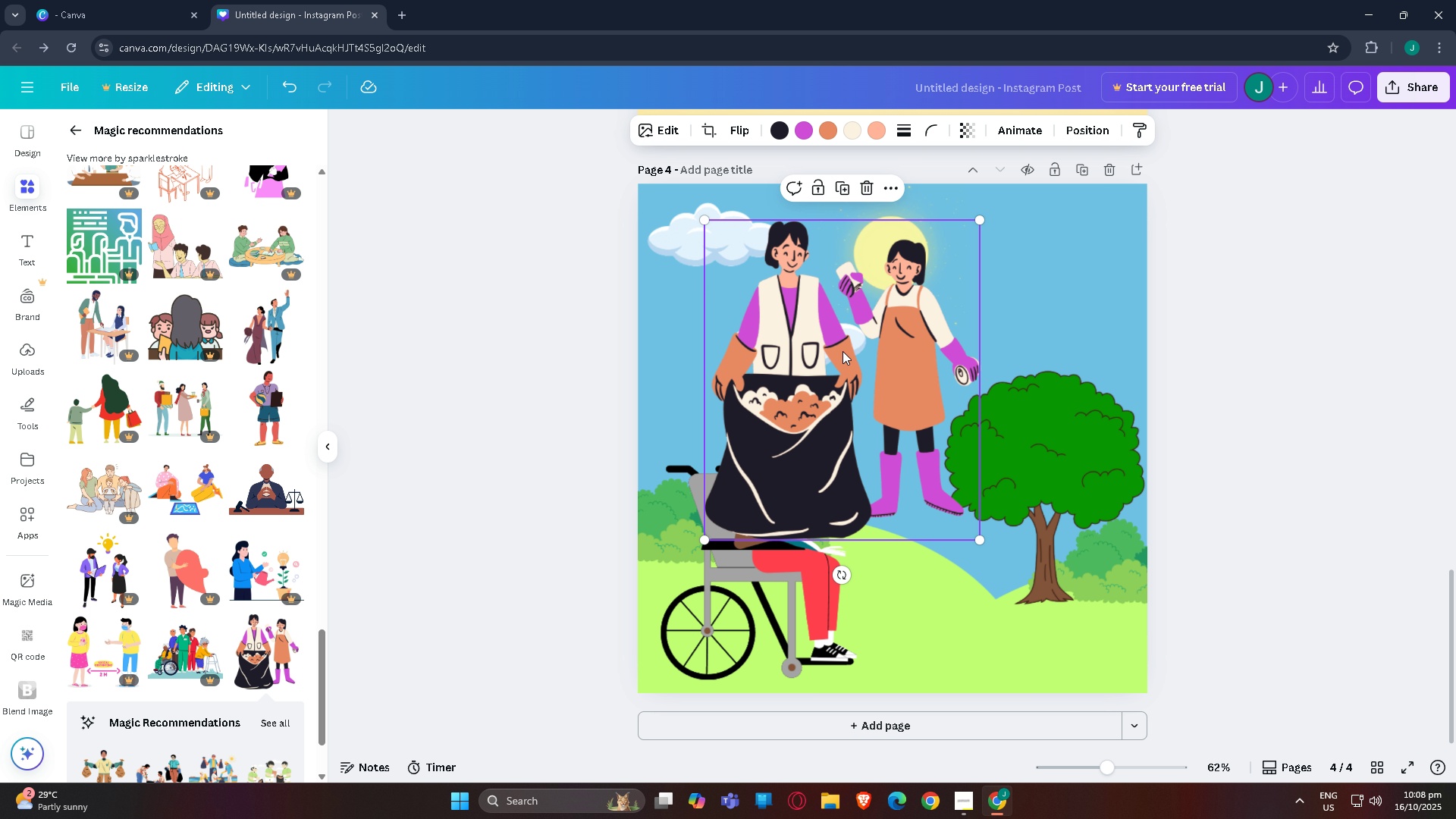 
left_click_drag(start_coordinate=[844, 353], to_coordinate=[999, 494])
 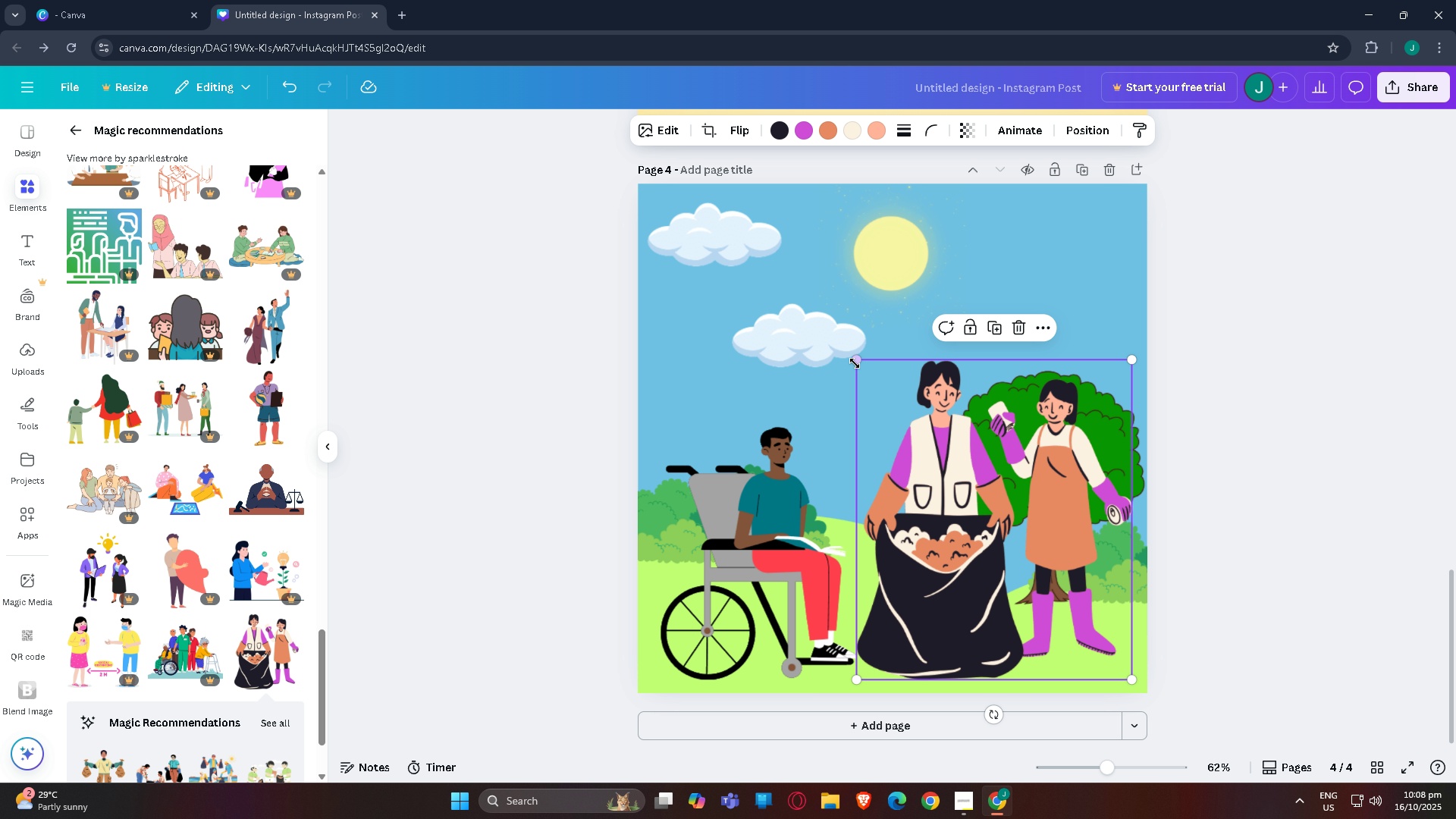 
left_click_drag(start_coordinate=[853, 363], to_coordinate=[889, 383])
 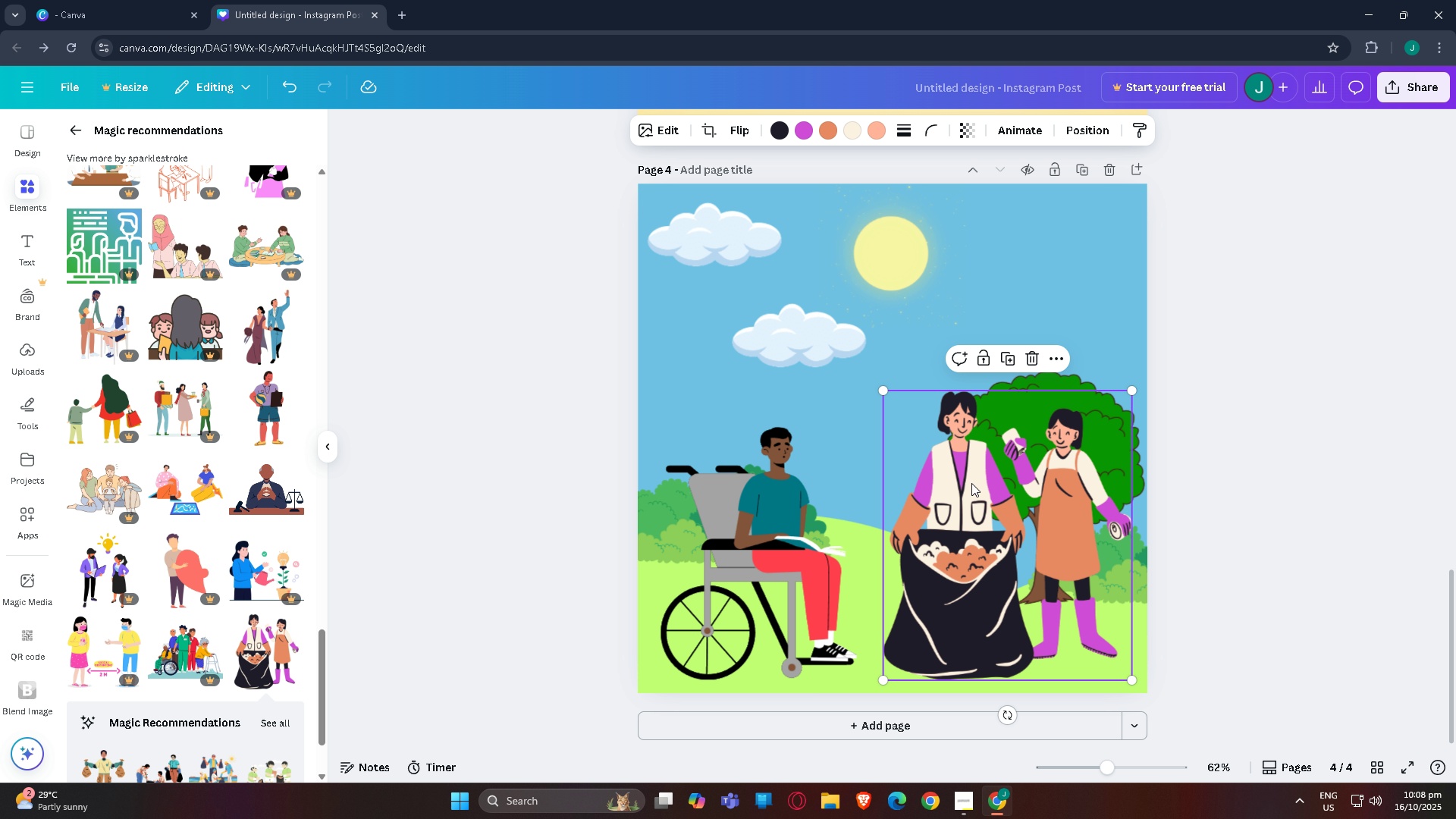 
left_click_drag(start_coordinate=[971, 483], to_coordinate=[949, 481])
 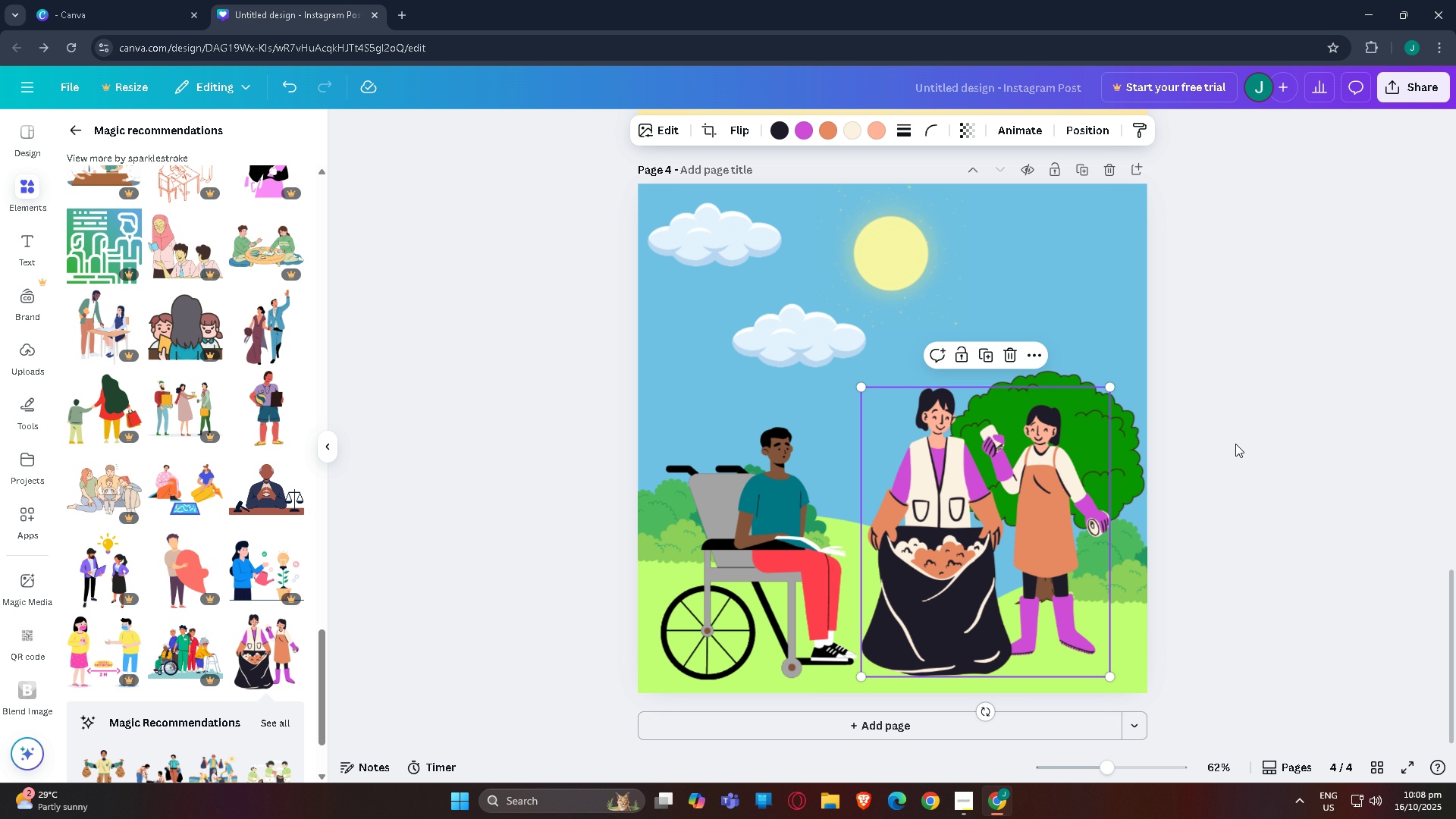 
left_click([1235, 444])
 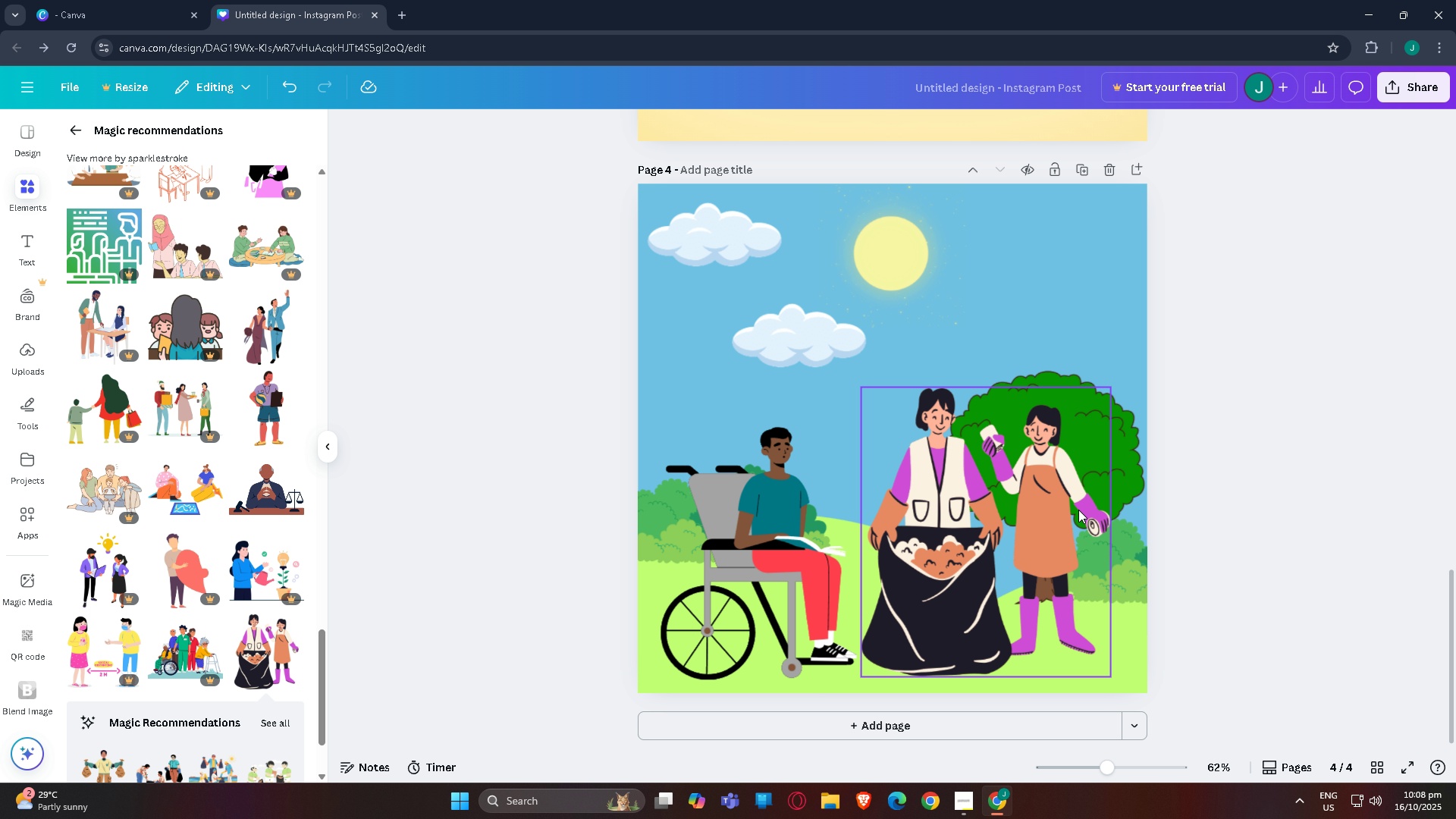 
left_click_drag(start_coordinate=[1078, 510], to_coordinate=[1081, 519])
 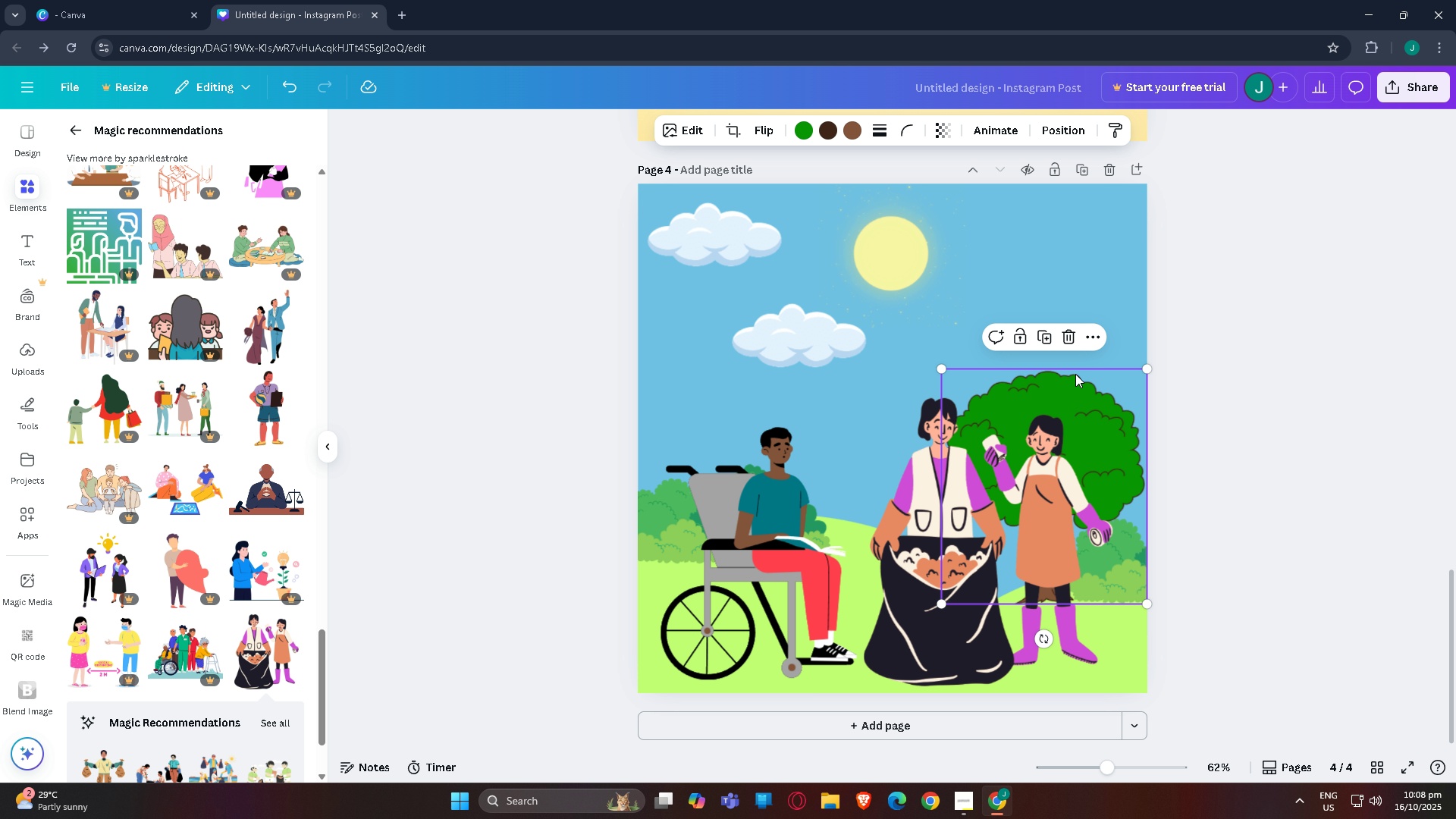 
left_click([1075, 374])
 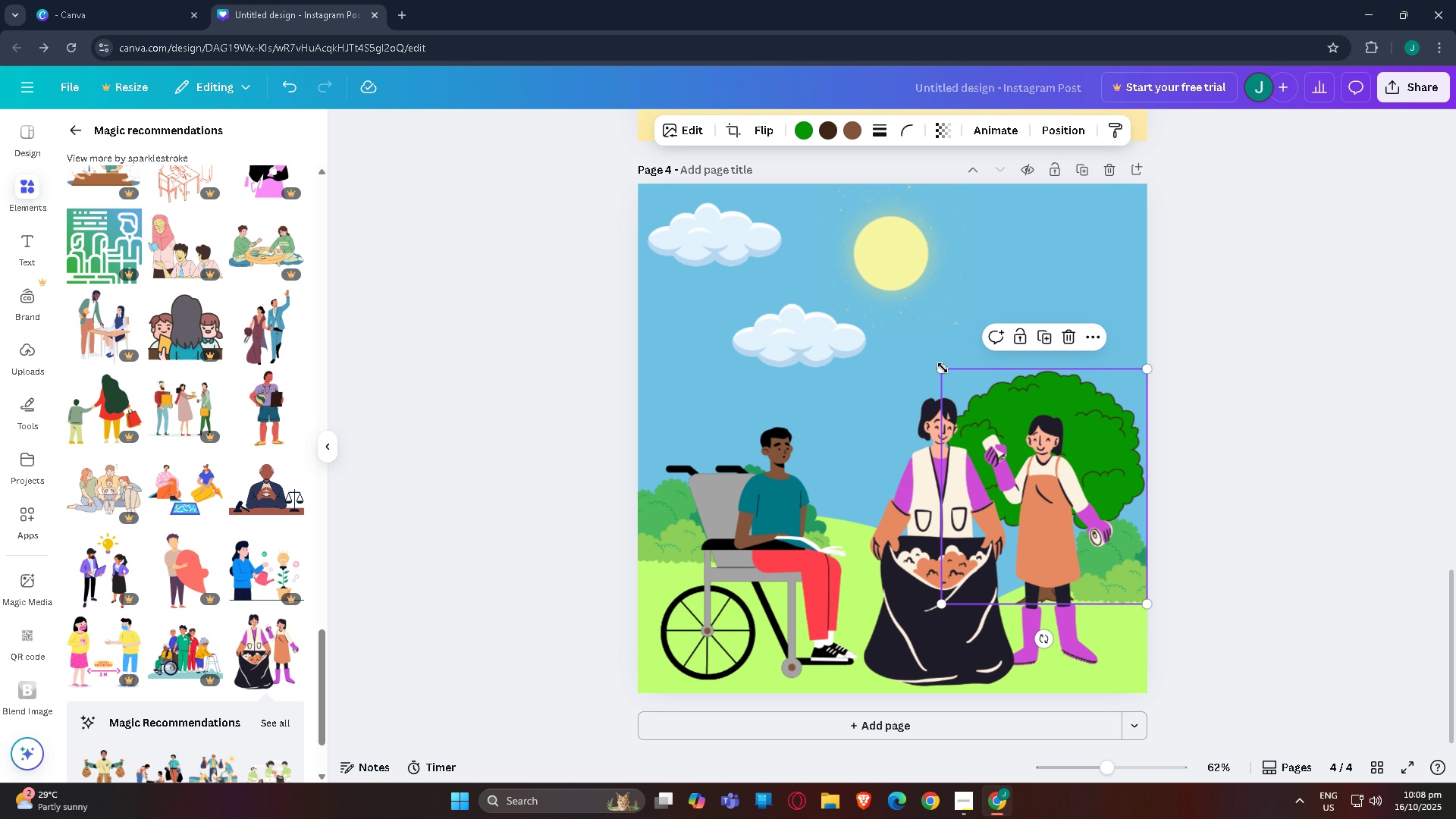 
left_click_drag(start_coordinate=[941, 369], to_coordinate=[861, 312])
 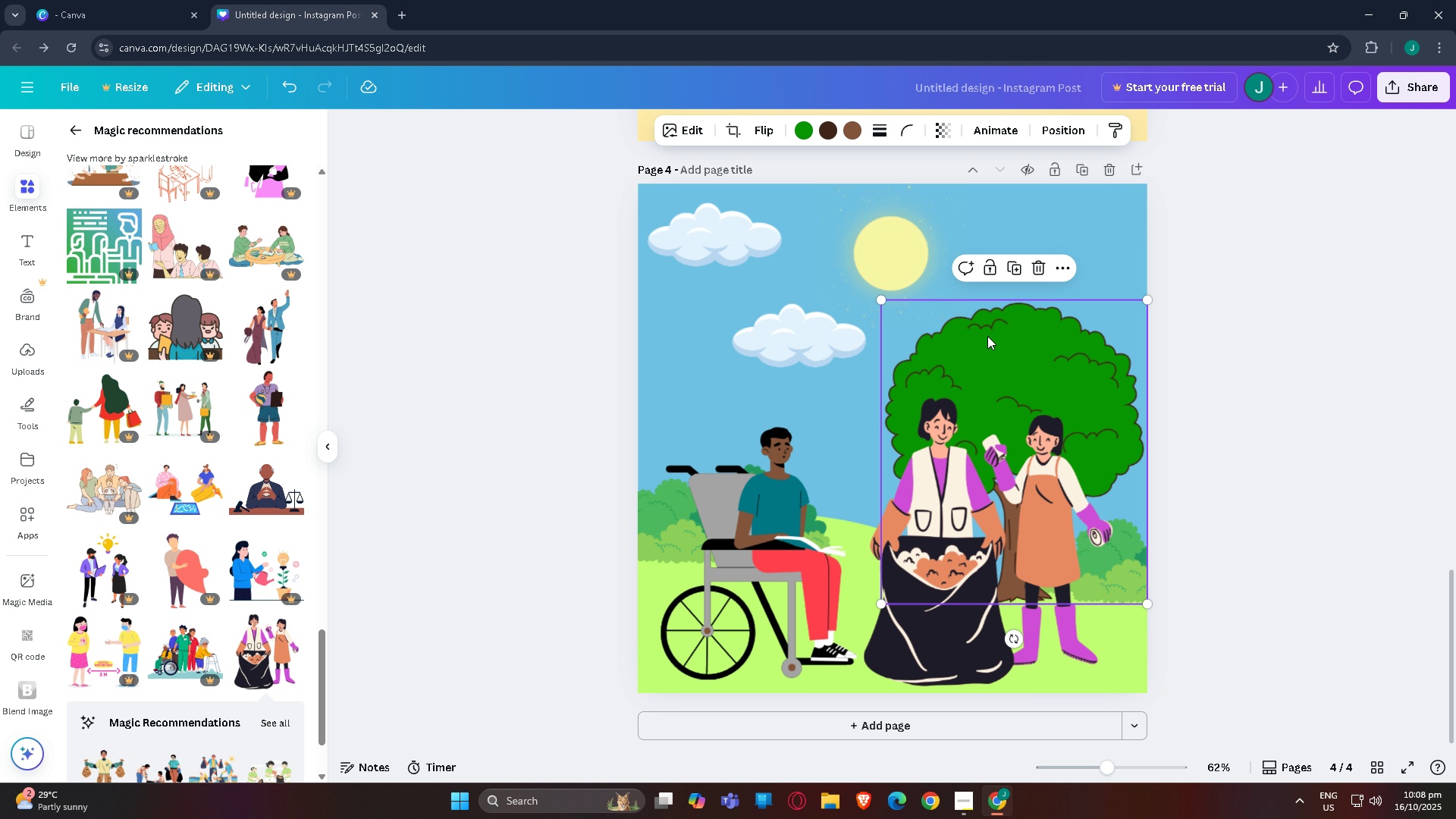 
left_click_drag(start_coordinate=[986, 336], to_coordinate=[1018, 337])
 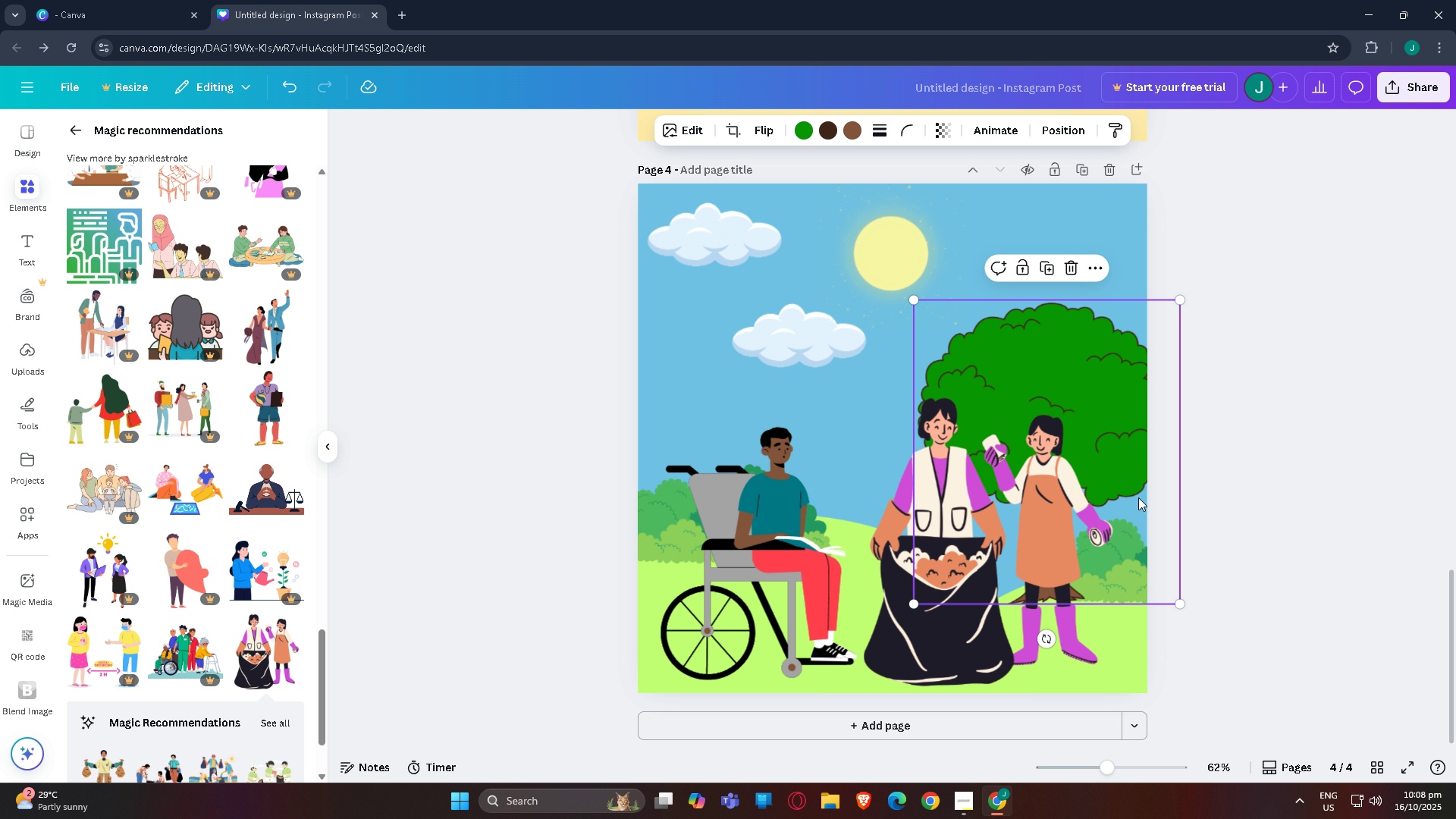 
key(Control+BracketLeft)
 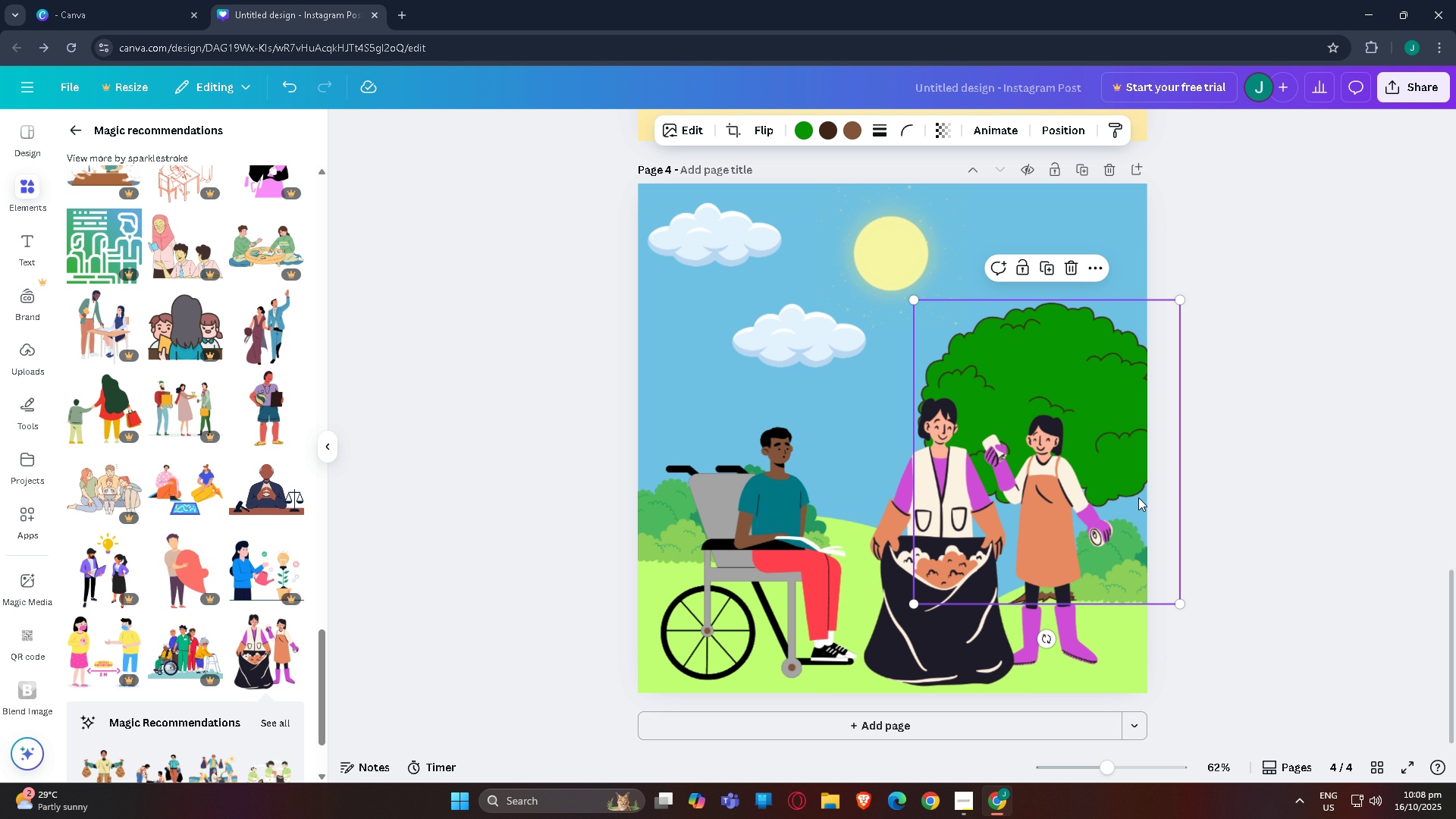 
key(Control+BracketLeft)
 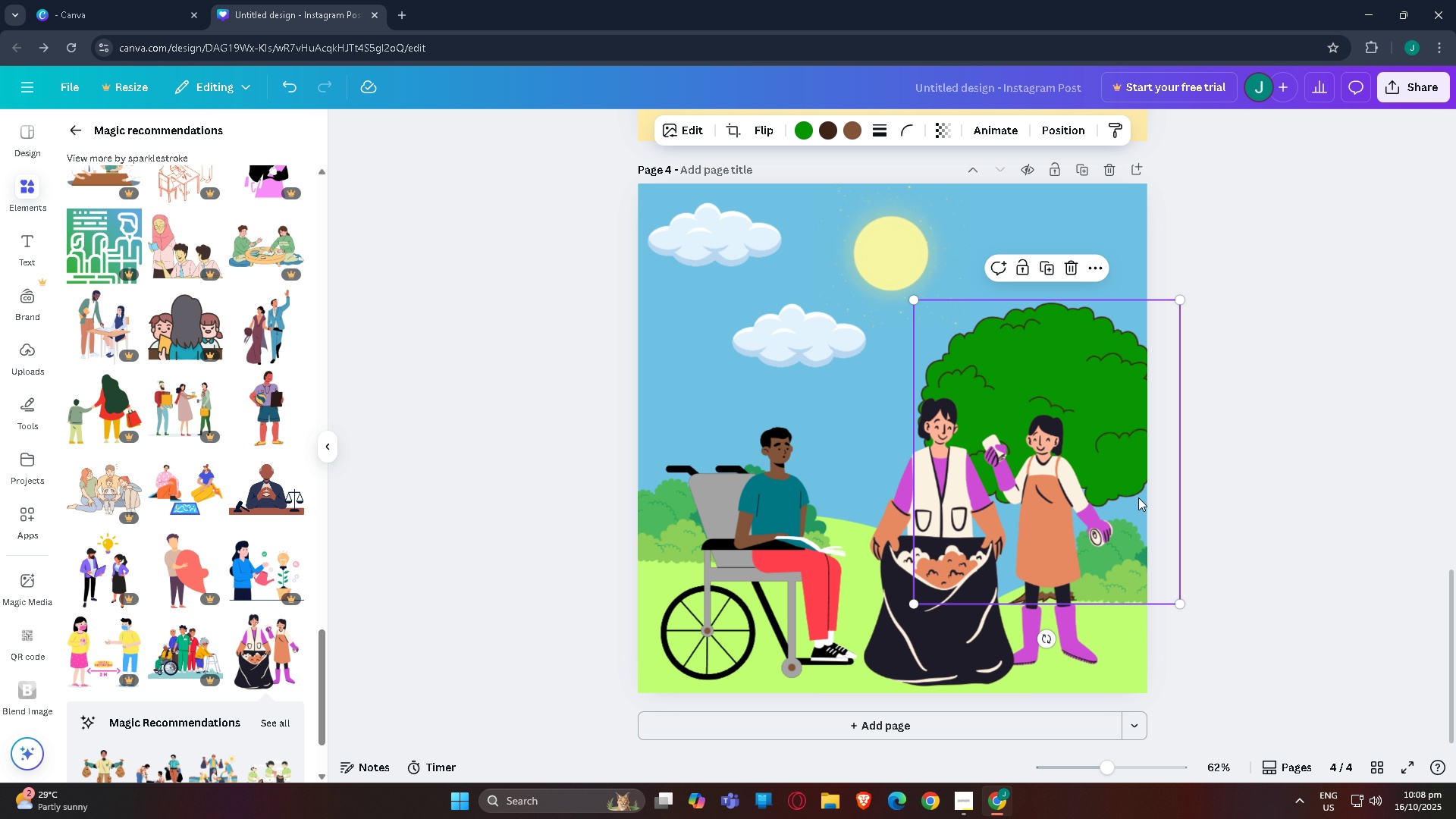 
key(Control+BracketLeft)
 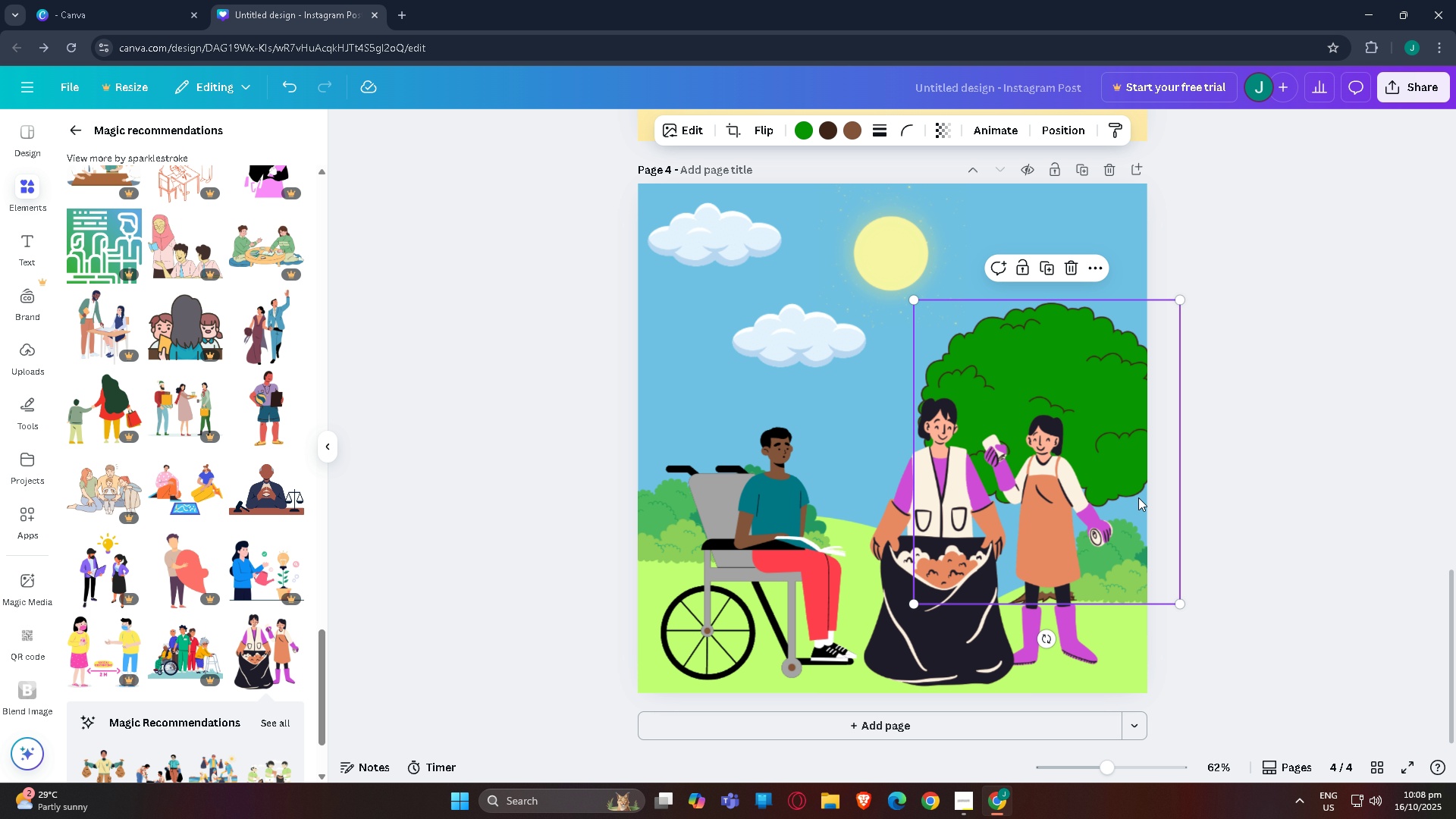 
key(Control+BracketRight)
 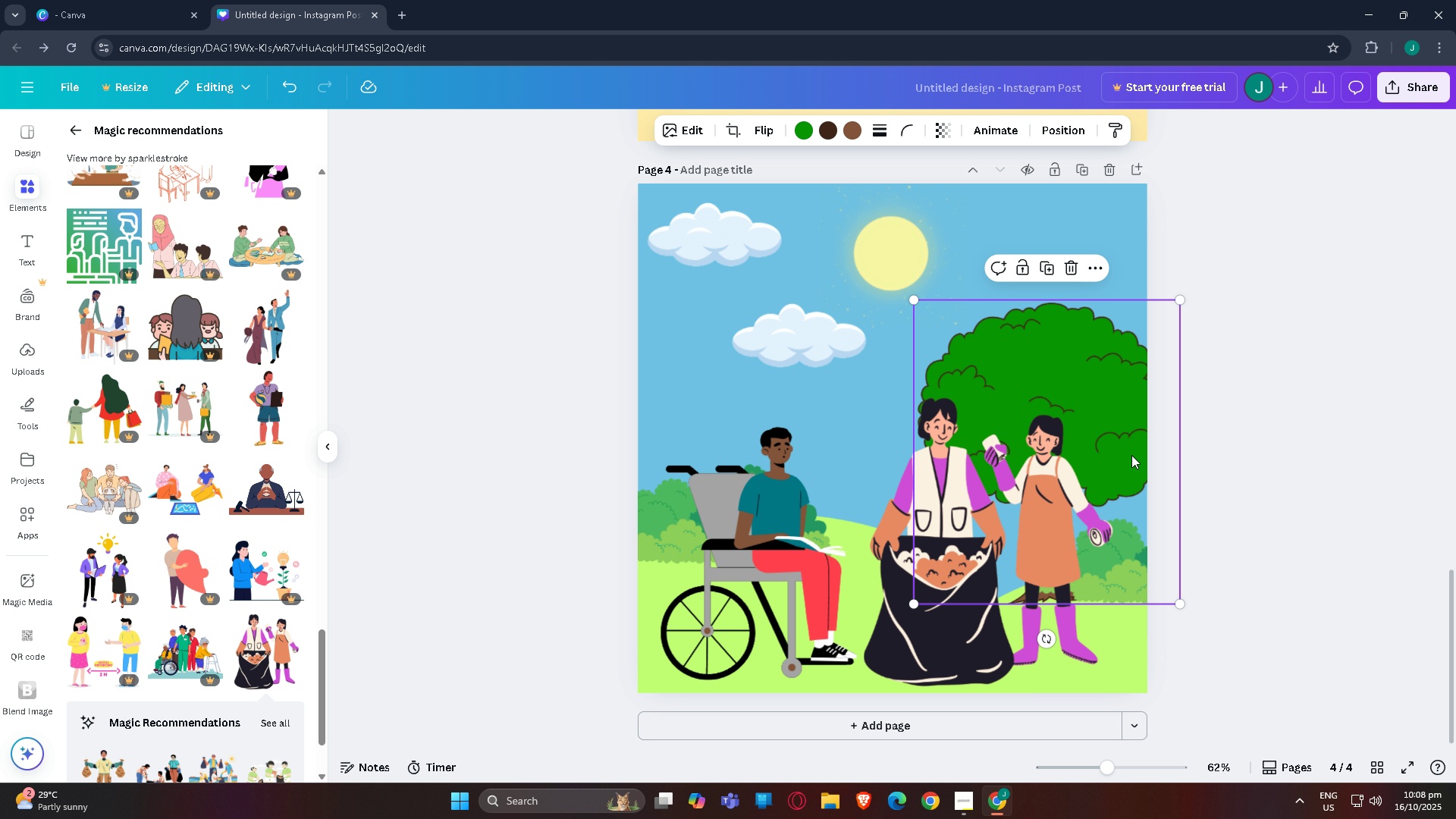 
left_click_drag(start_coordinate=[1109, 368], to_coordinate=[1130, 337])
 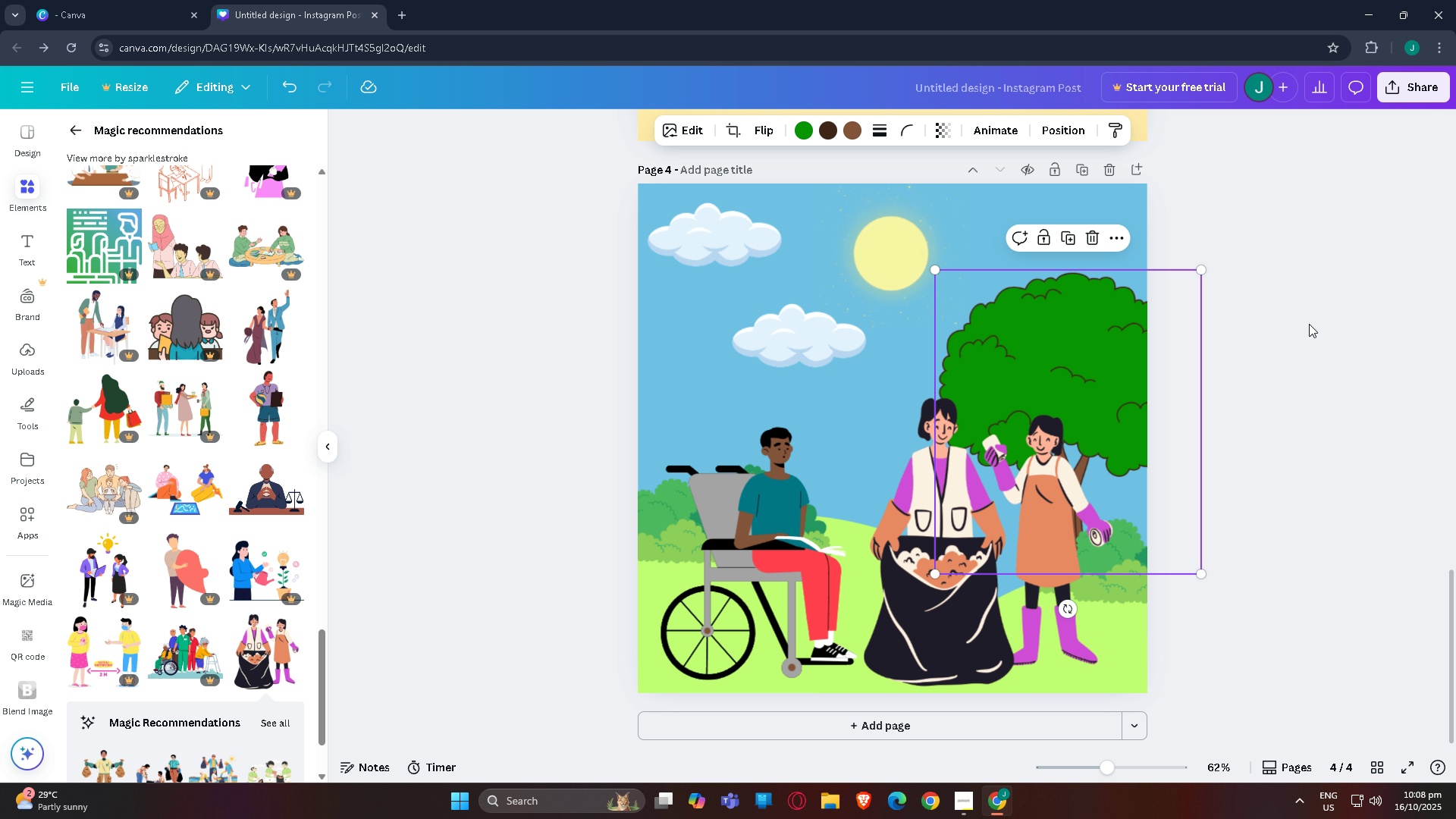 
left_click_drag(start_coordinate=[1368, 324], to_coordinate=[1372, 324])
 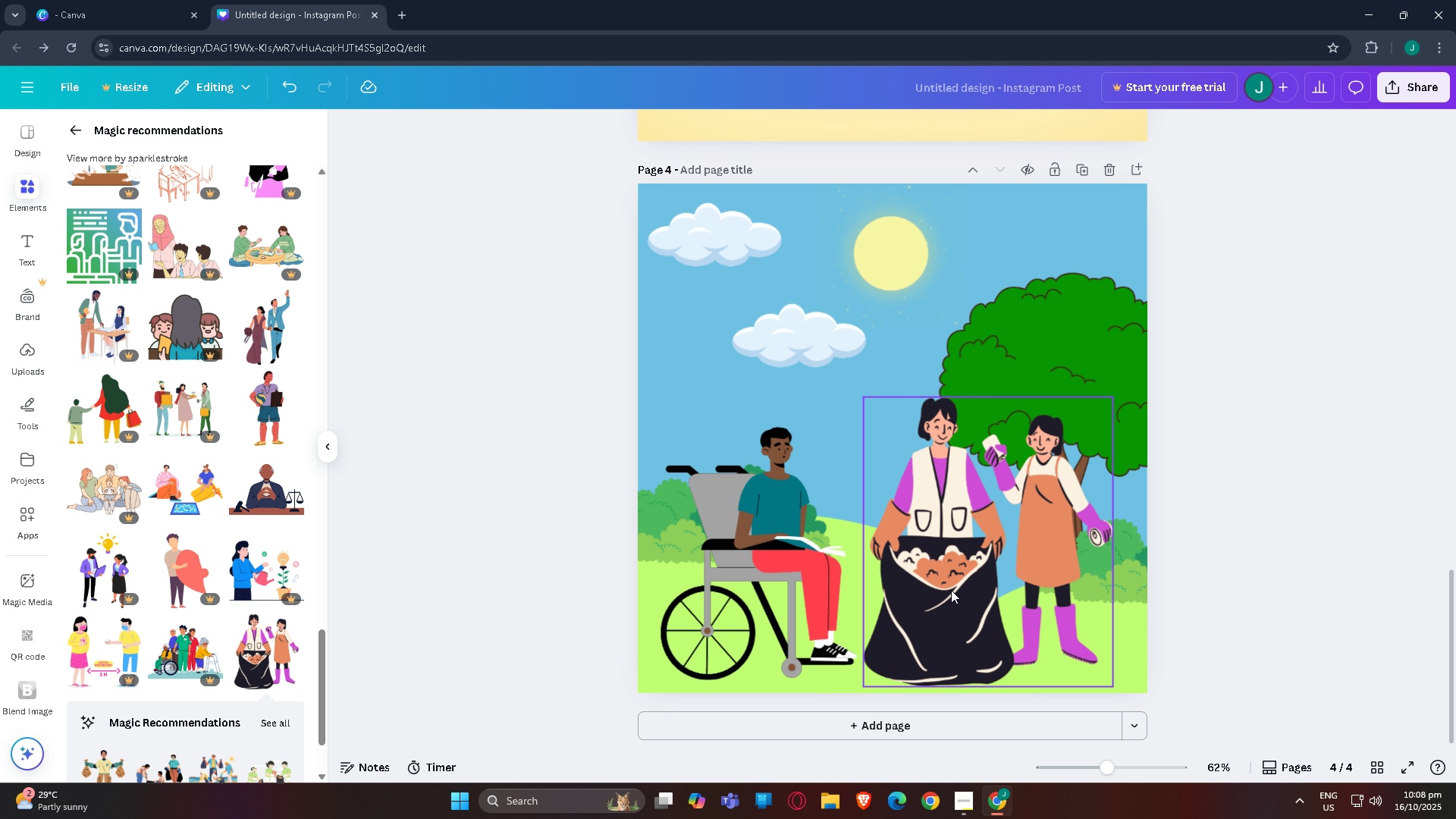 
left_click_drag(start_coordinate=[952, 594], to_coordinate=[942, 595])
 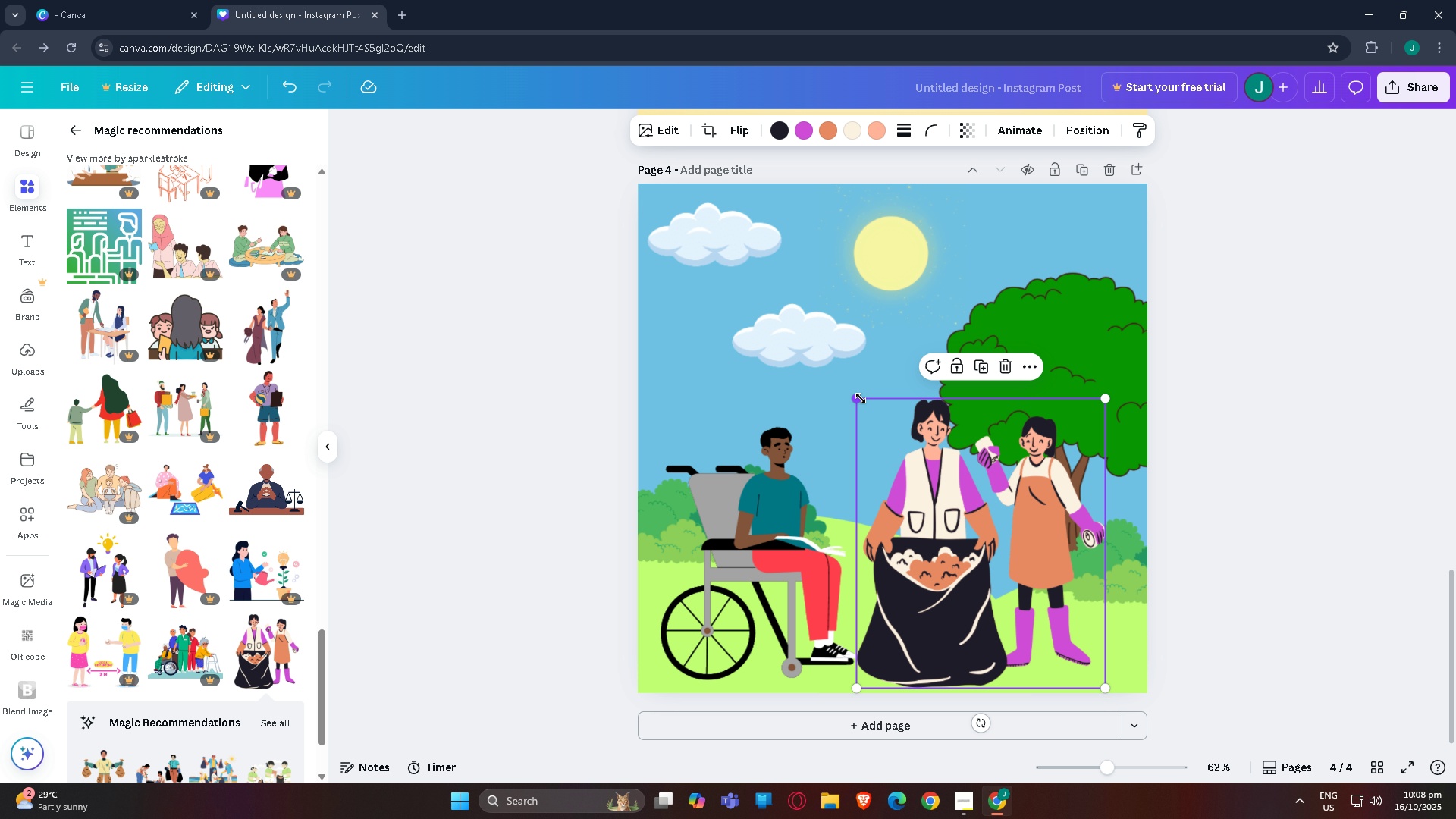 
left_click_drag(start_coordinate=[861, 398], to_coordinate=[877, 415])
 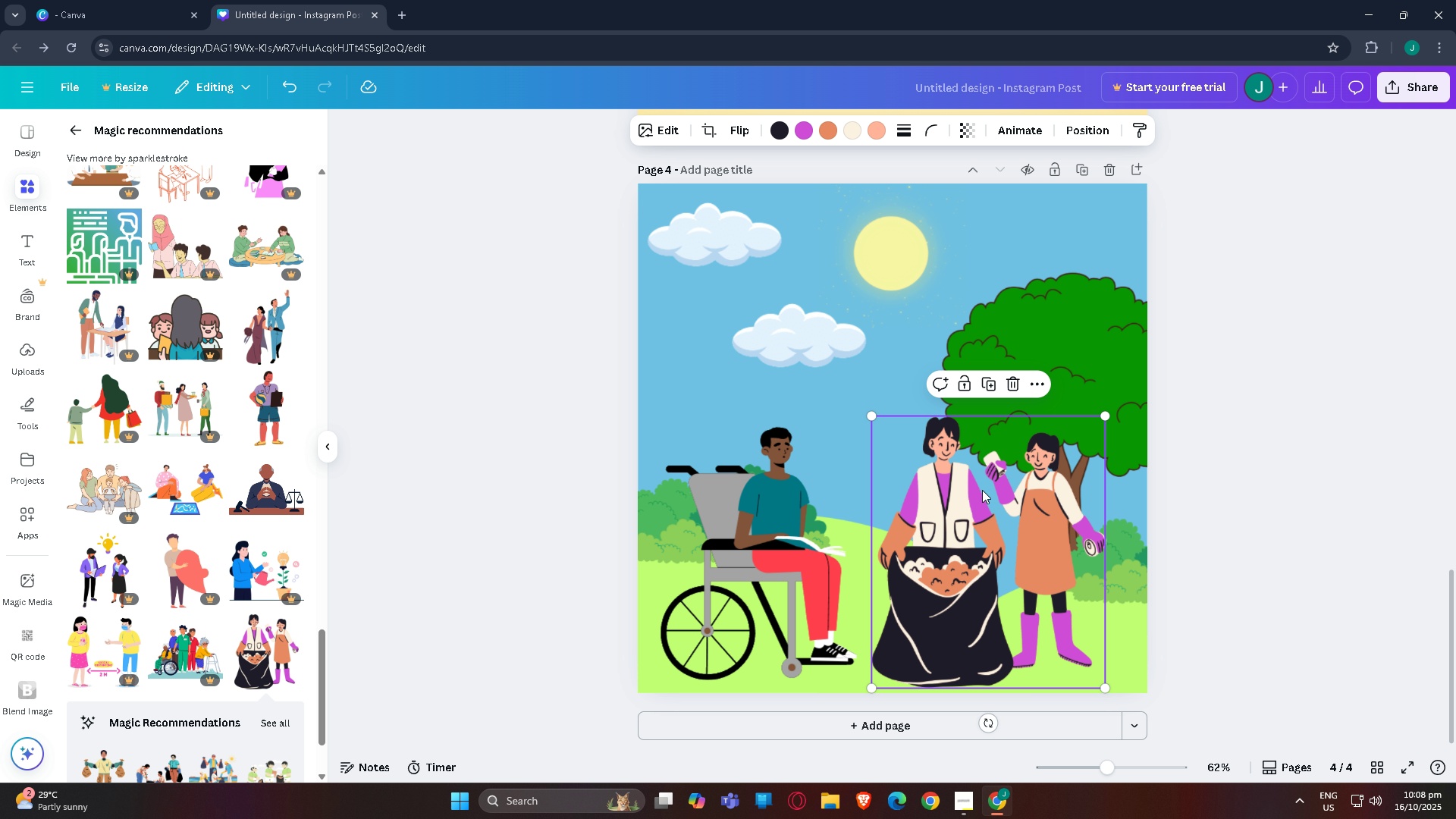 
left_click_drag(start_coordinate=[1323, 409], to_coordinate=[1344, 404])
 